 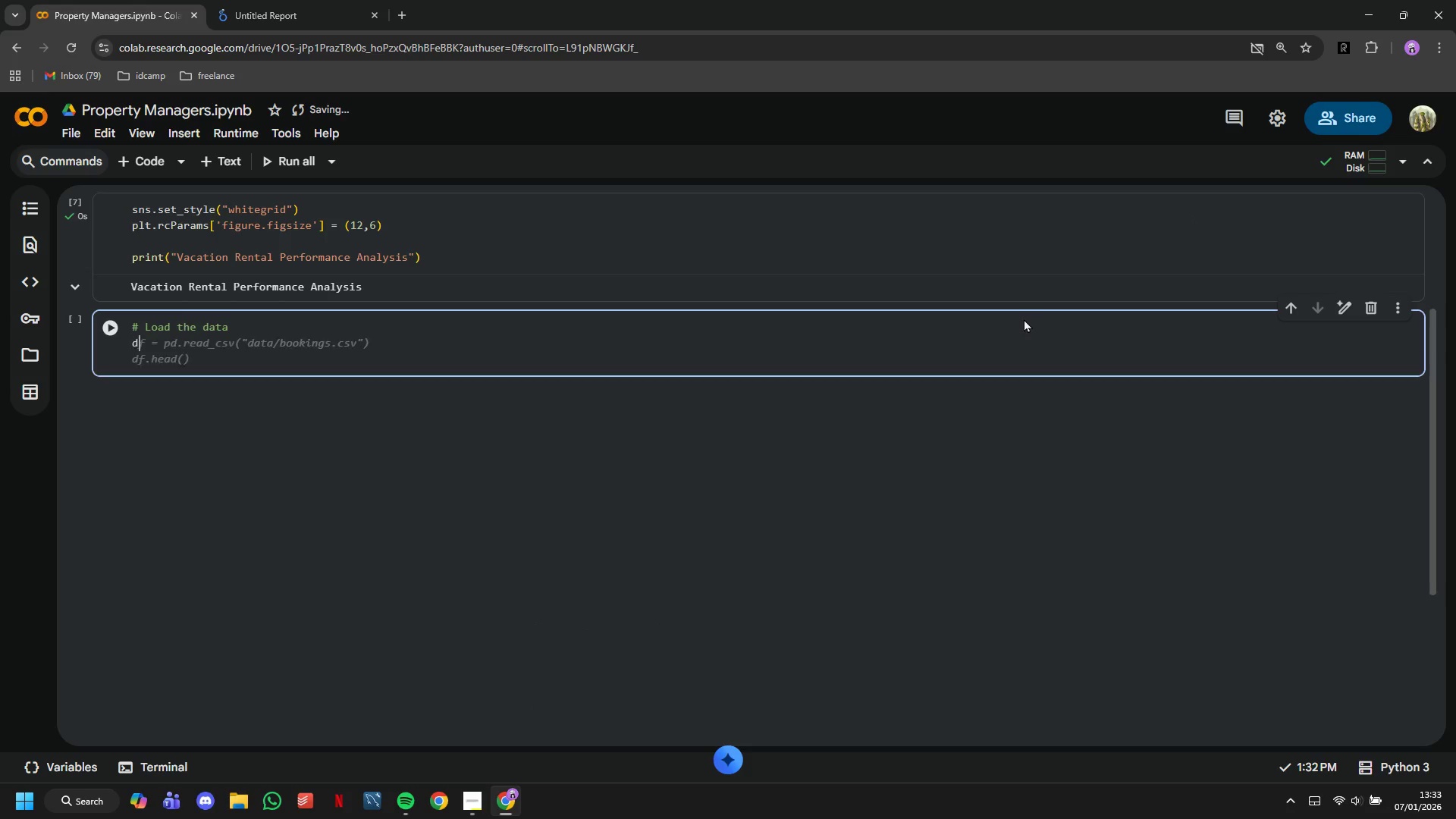 
hold_key(key=ShiftLeft, duration=0.31)
 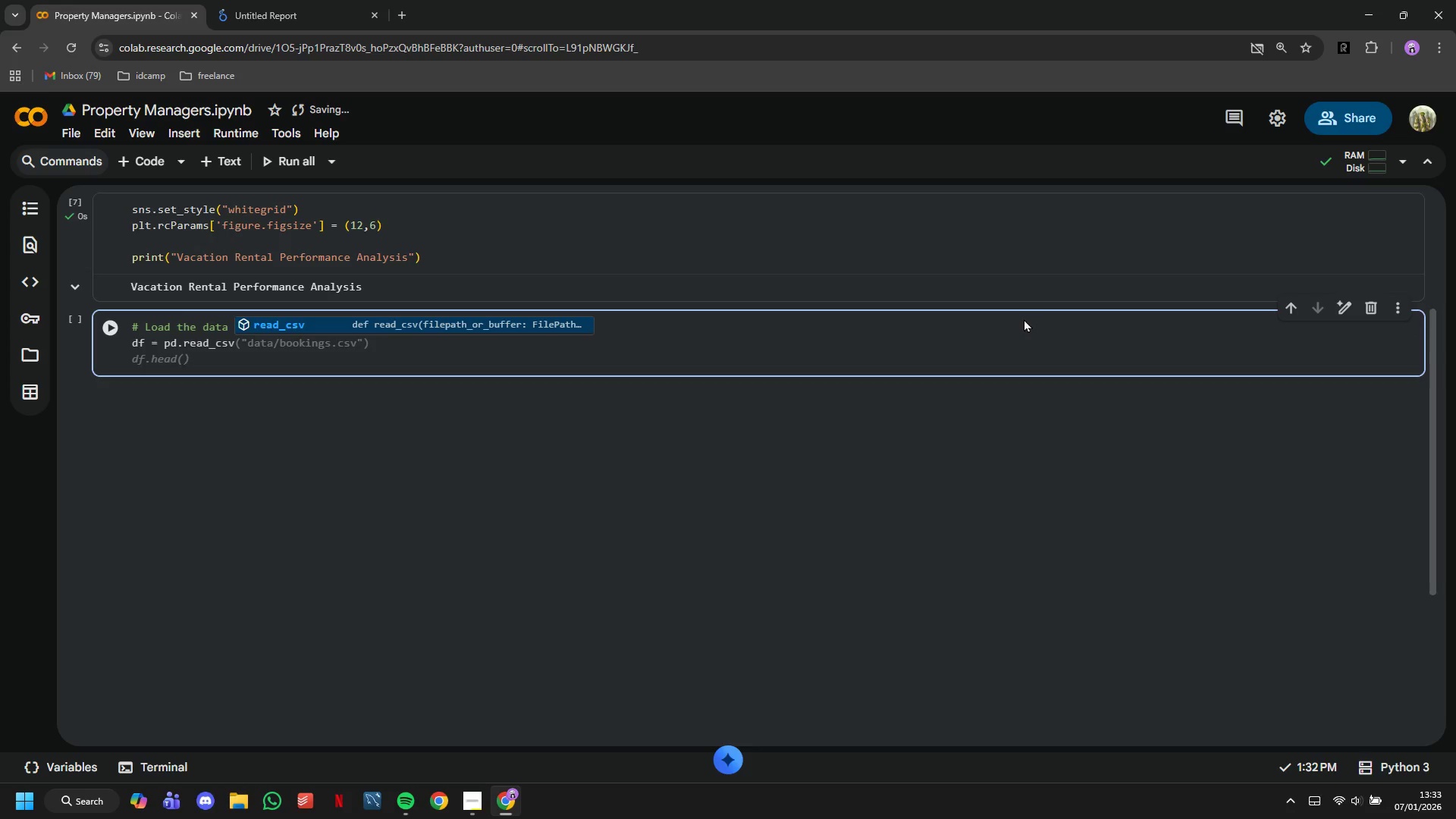 
hold_key(key=ShiftLeft, duration=0.78)
 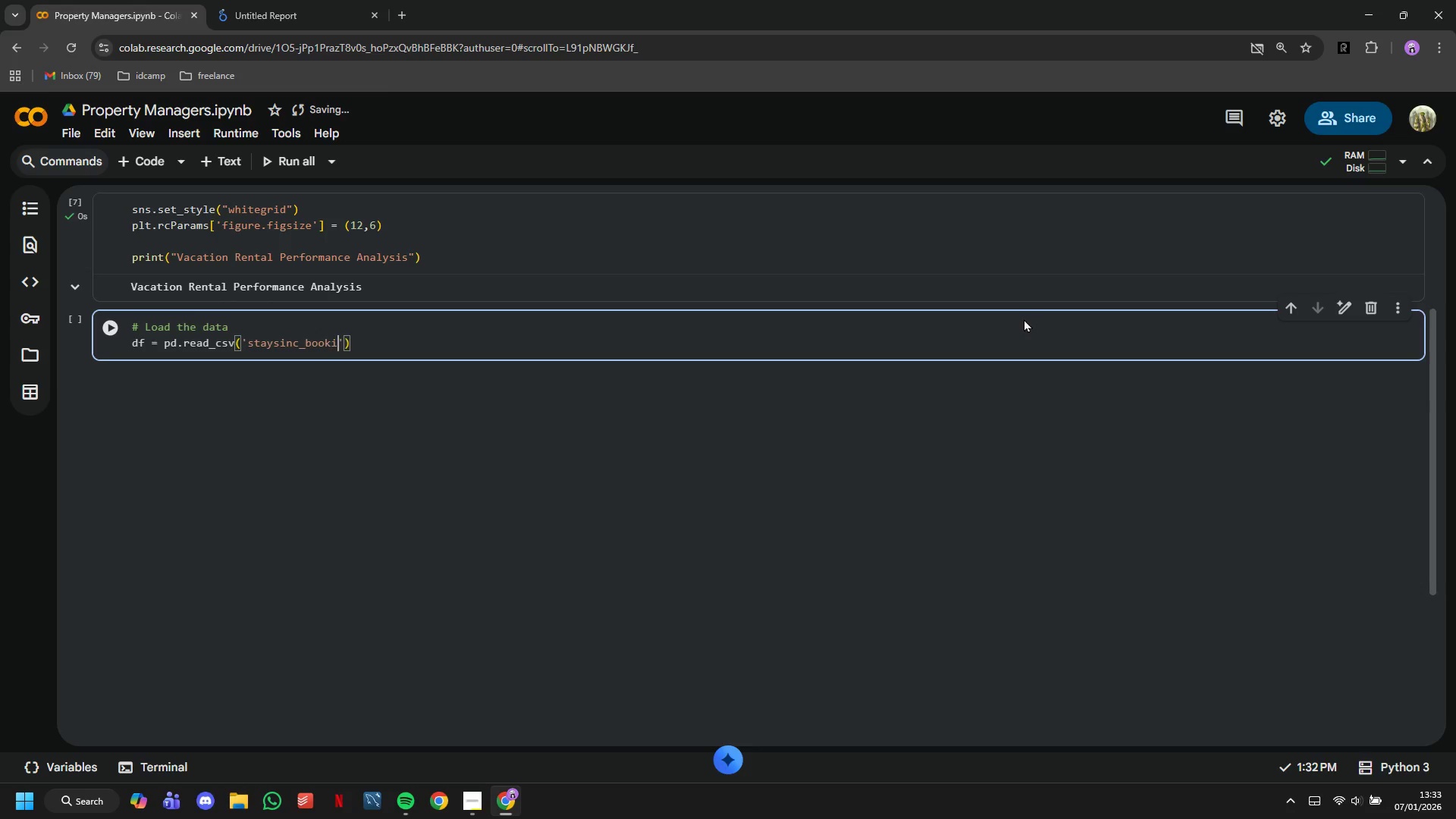 
wait(5.92)
 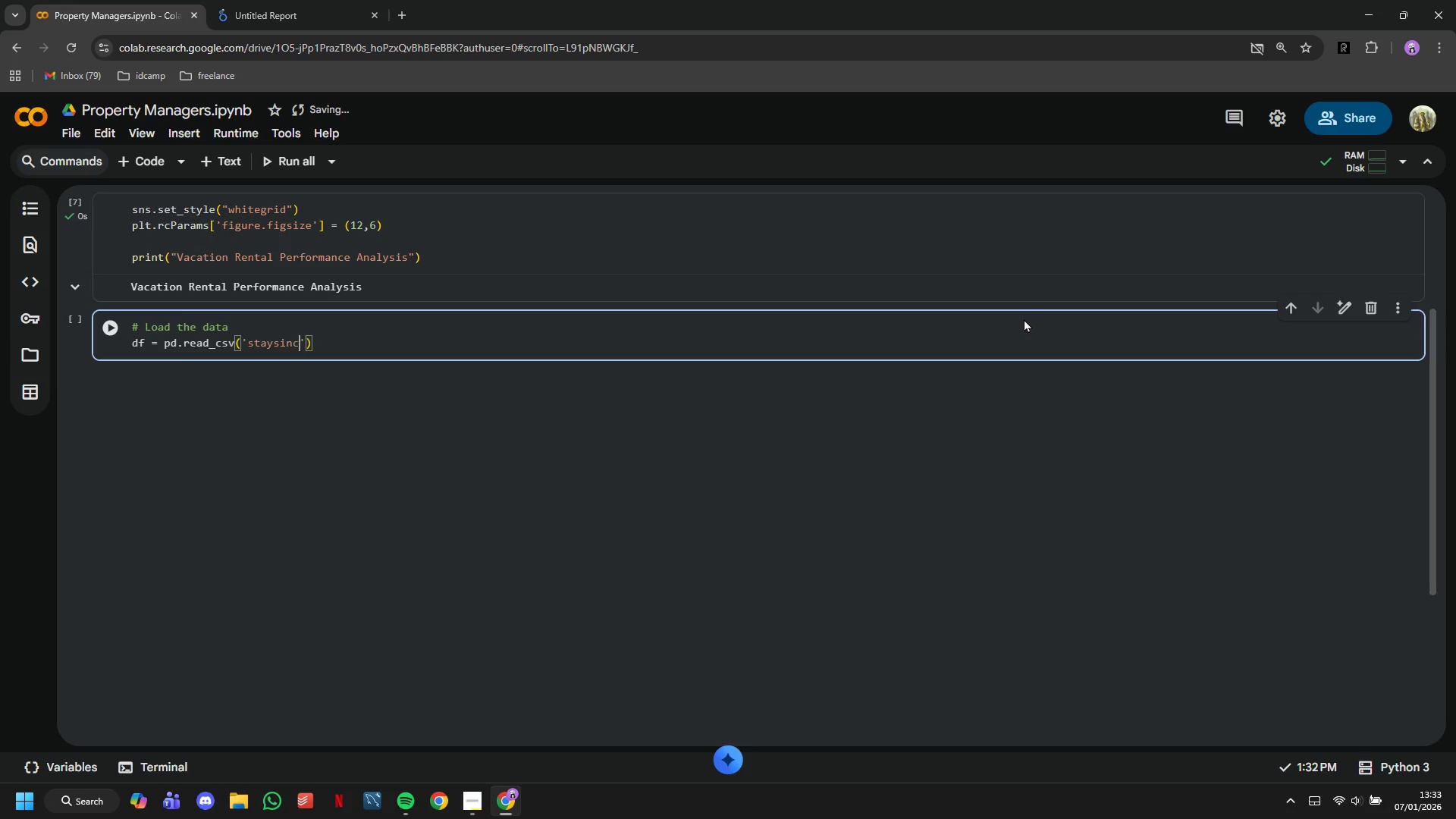 
hold_key(key=ShiftLeft, duration=0.48)
 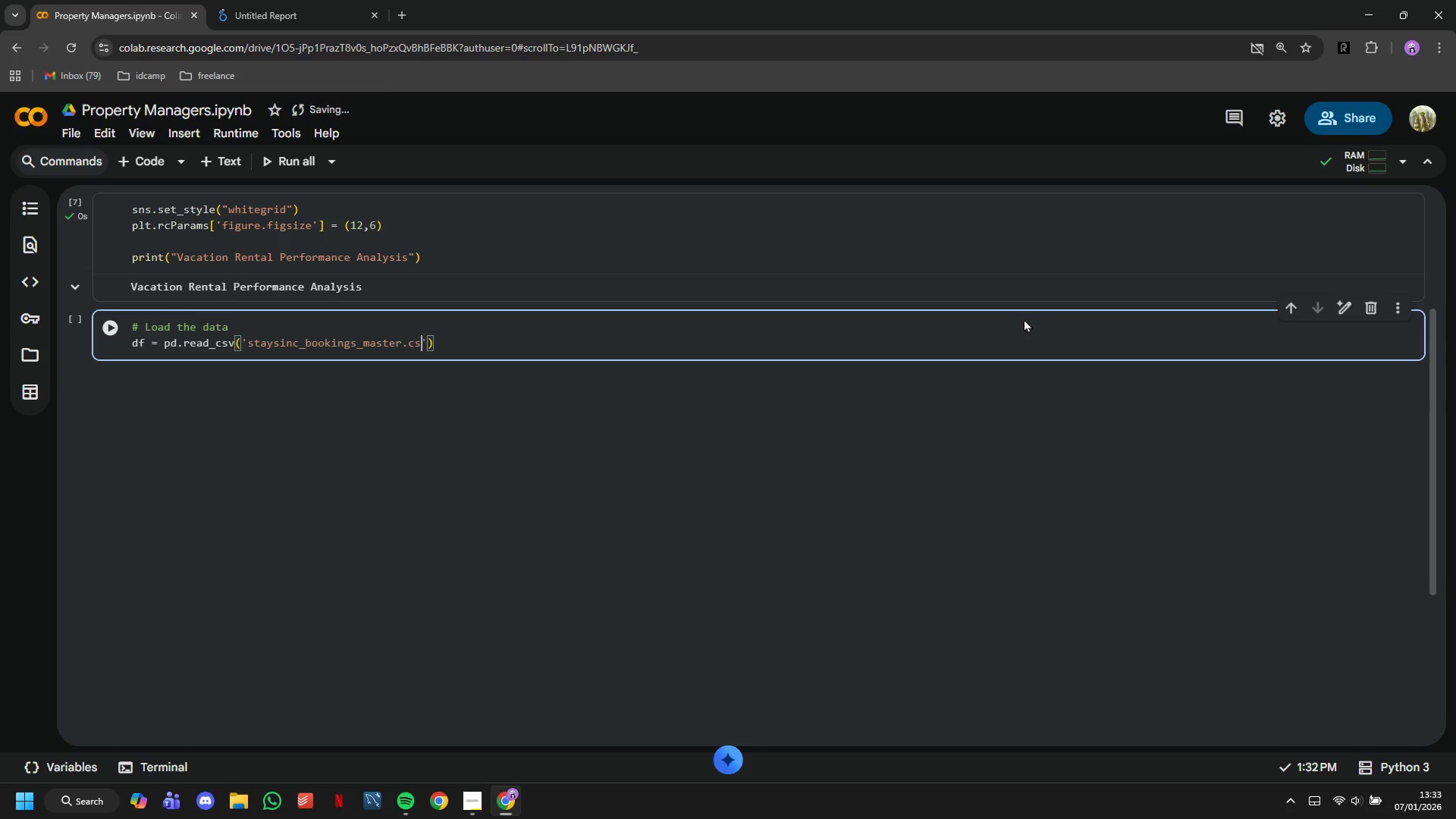 
key(ArrowRight)
 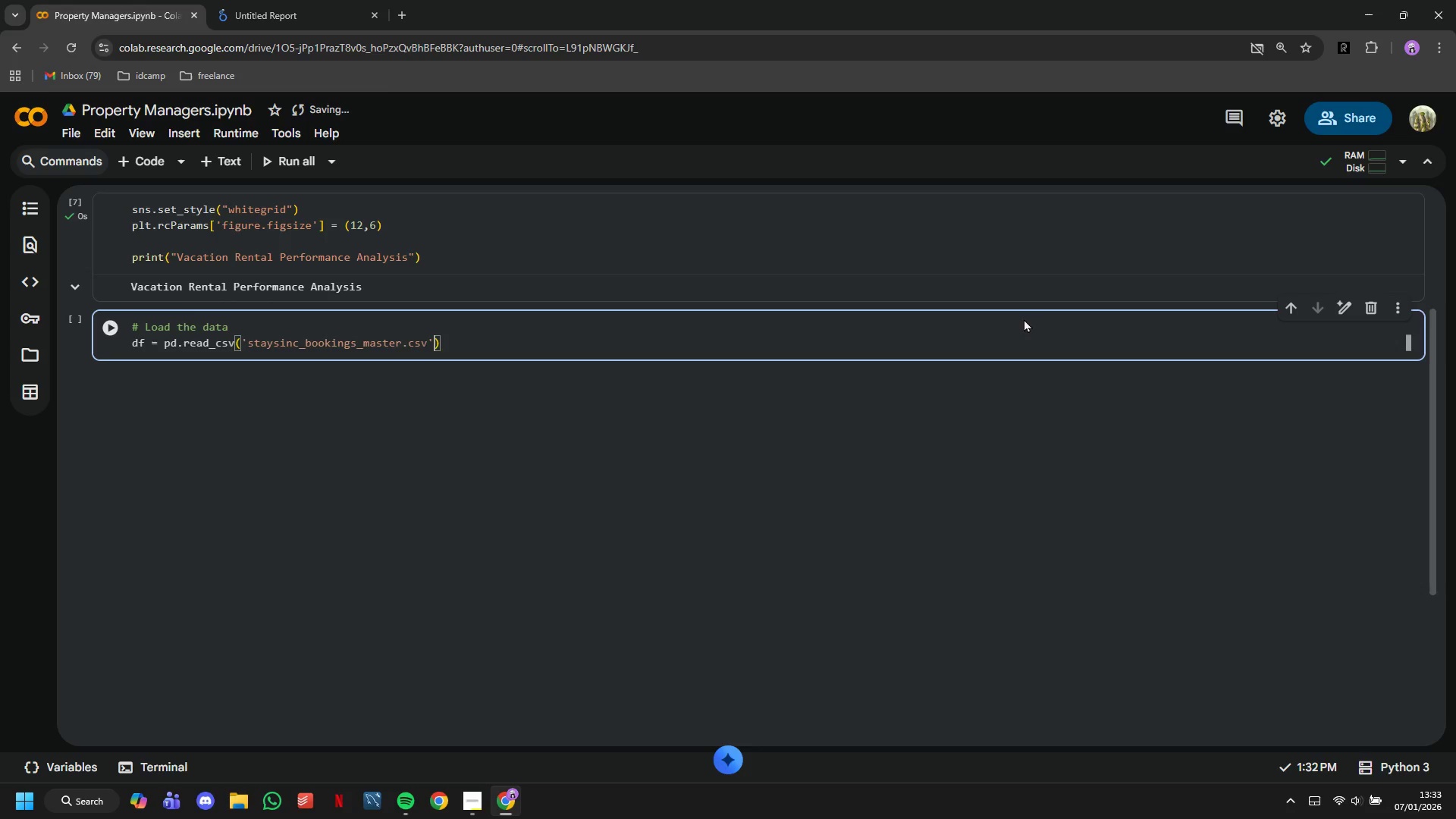 
key(ArrowRight)
 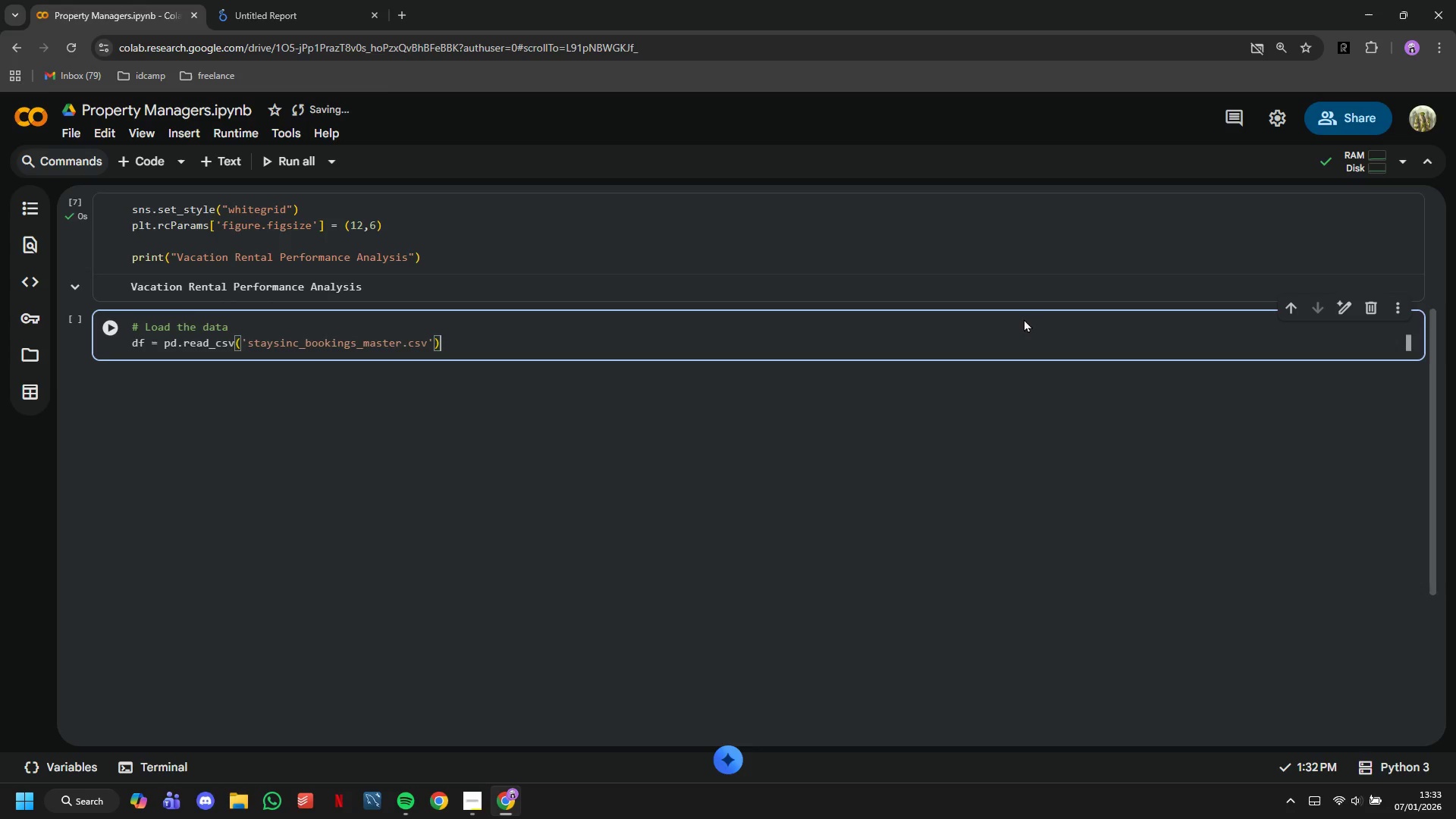 
key(ArrowRight)
 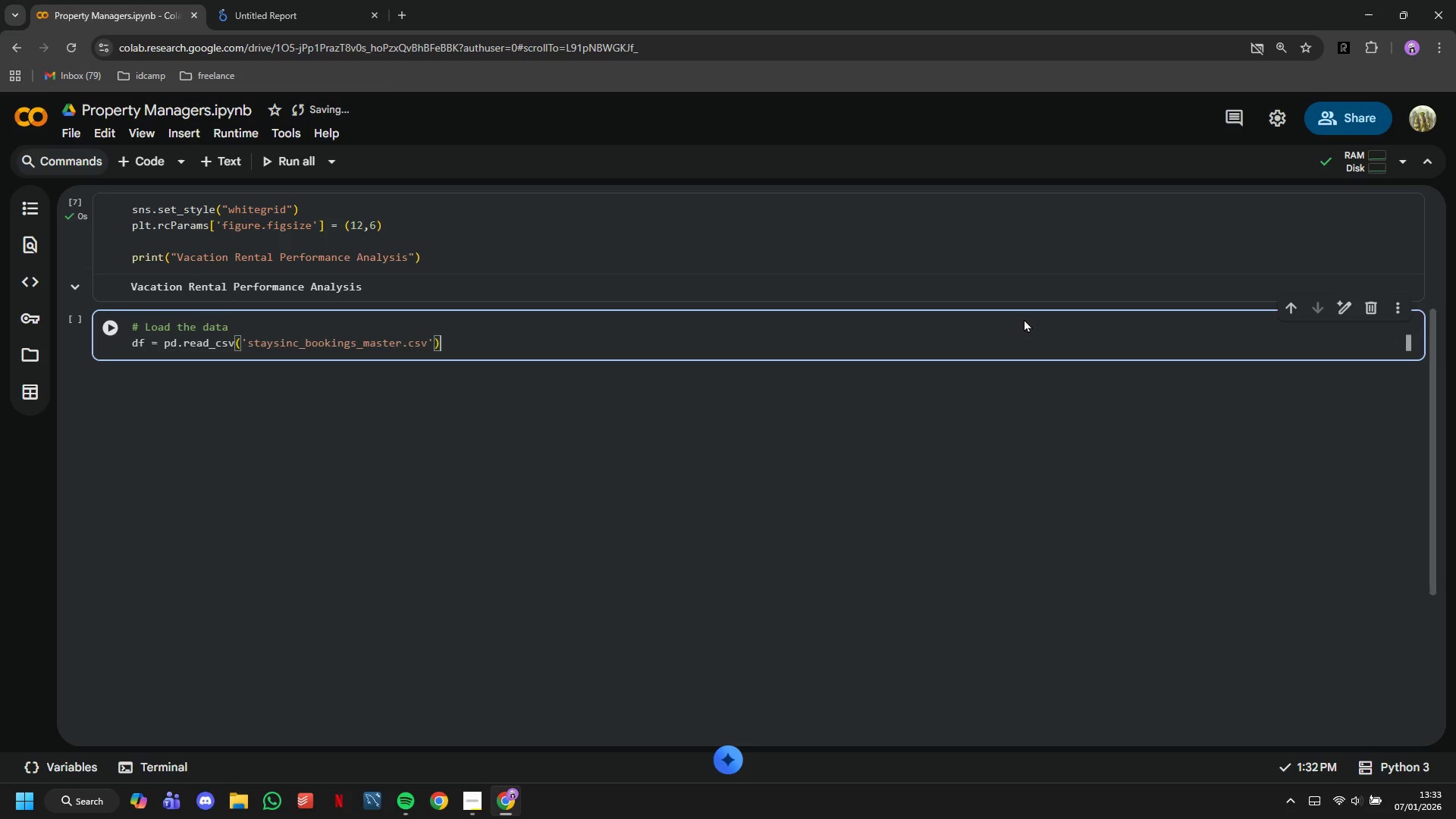 
key(Enter)
 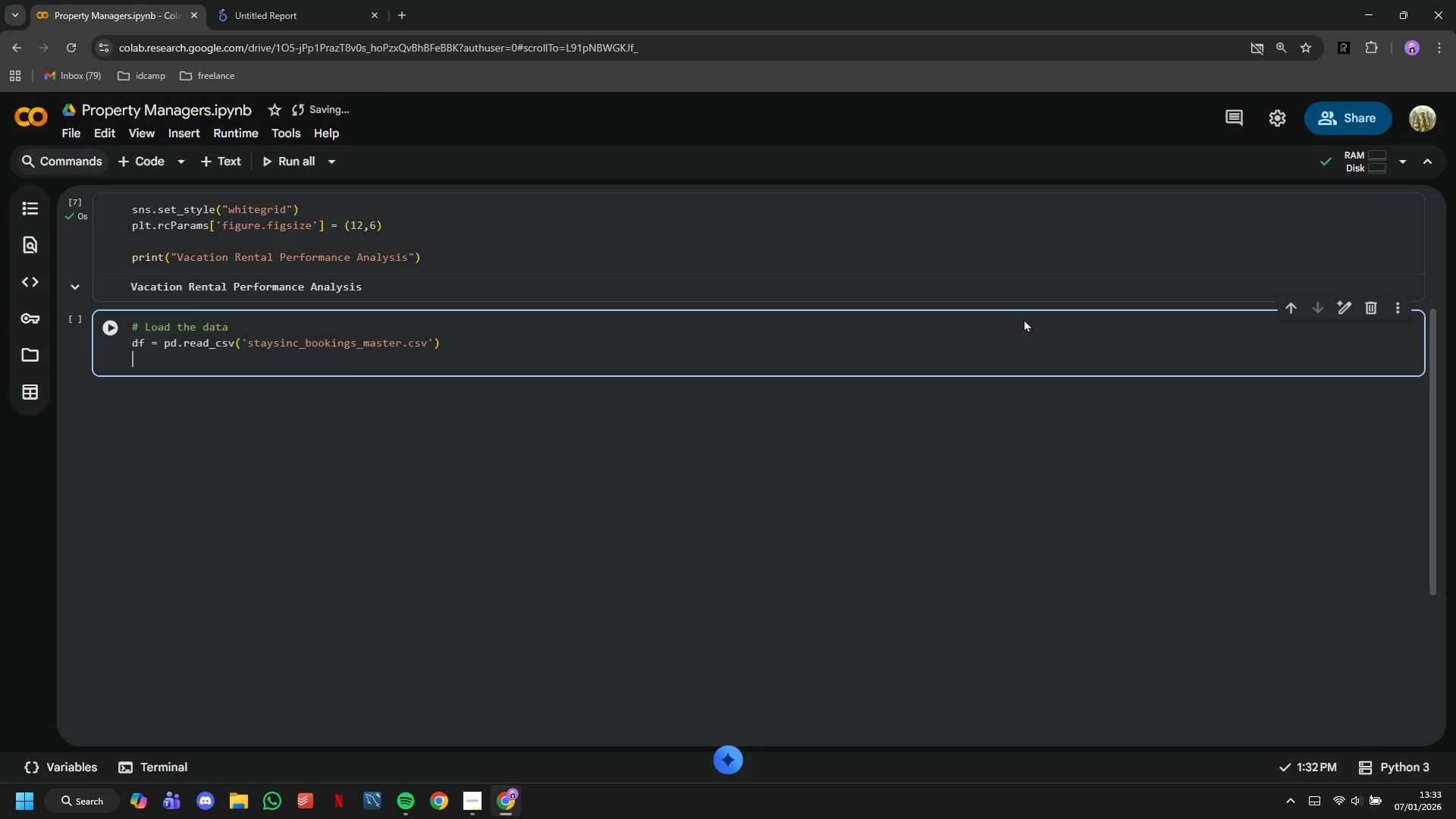 
key(Enter)
 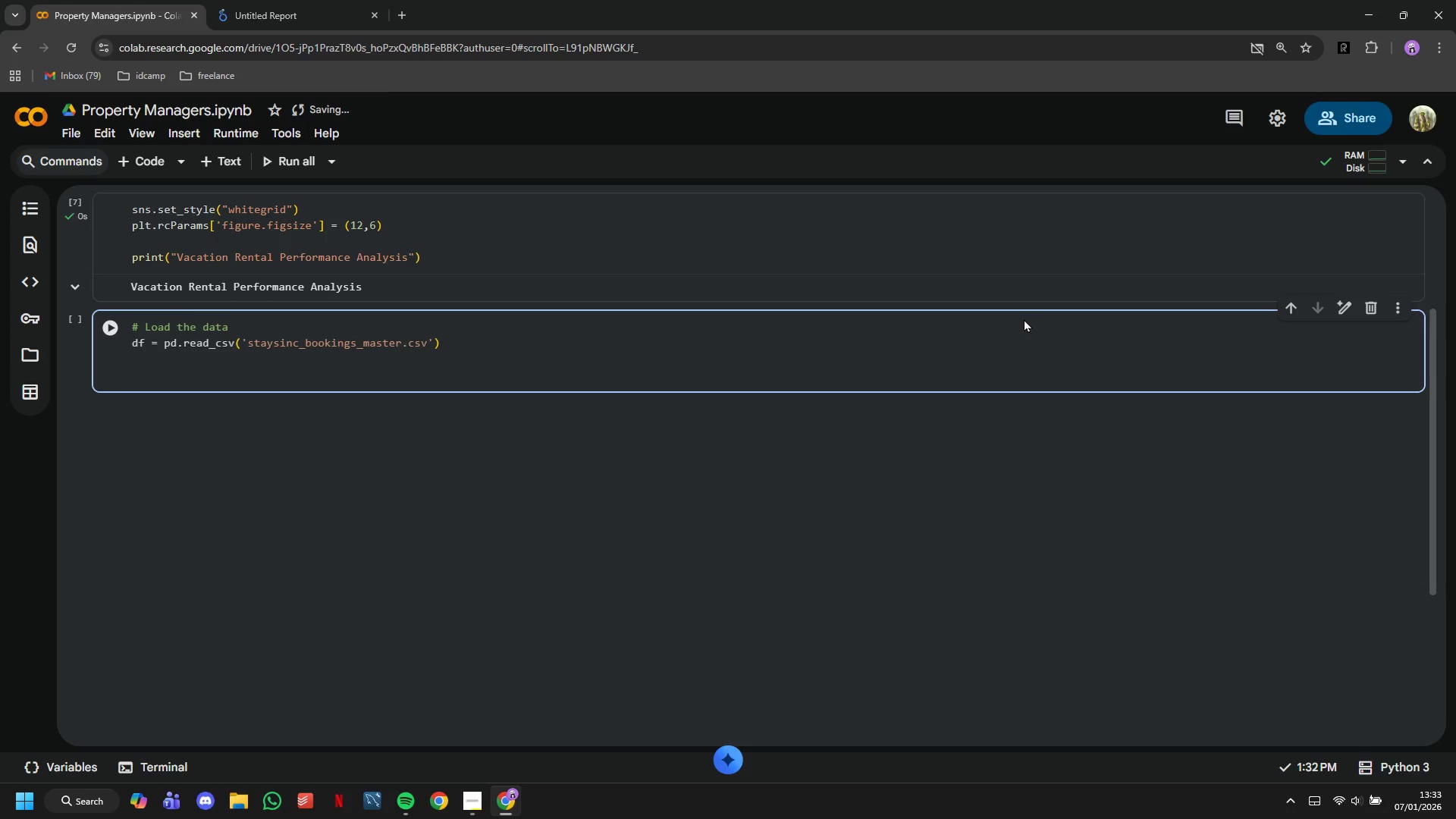 
type(print(f"Loaded {len(df)
 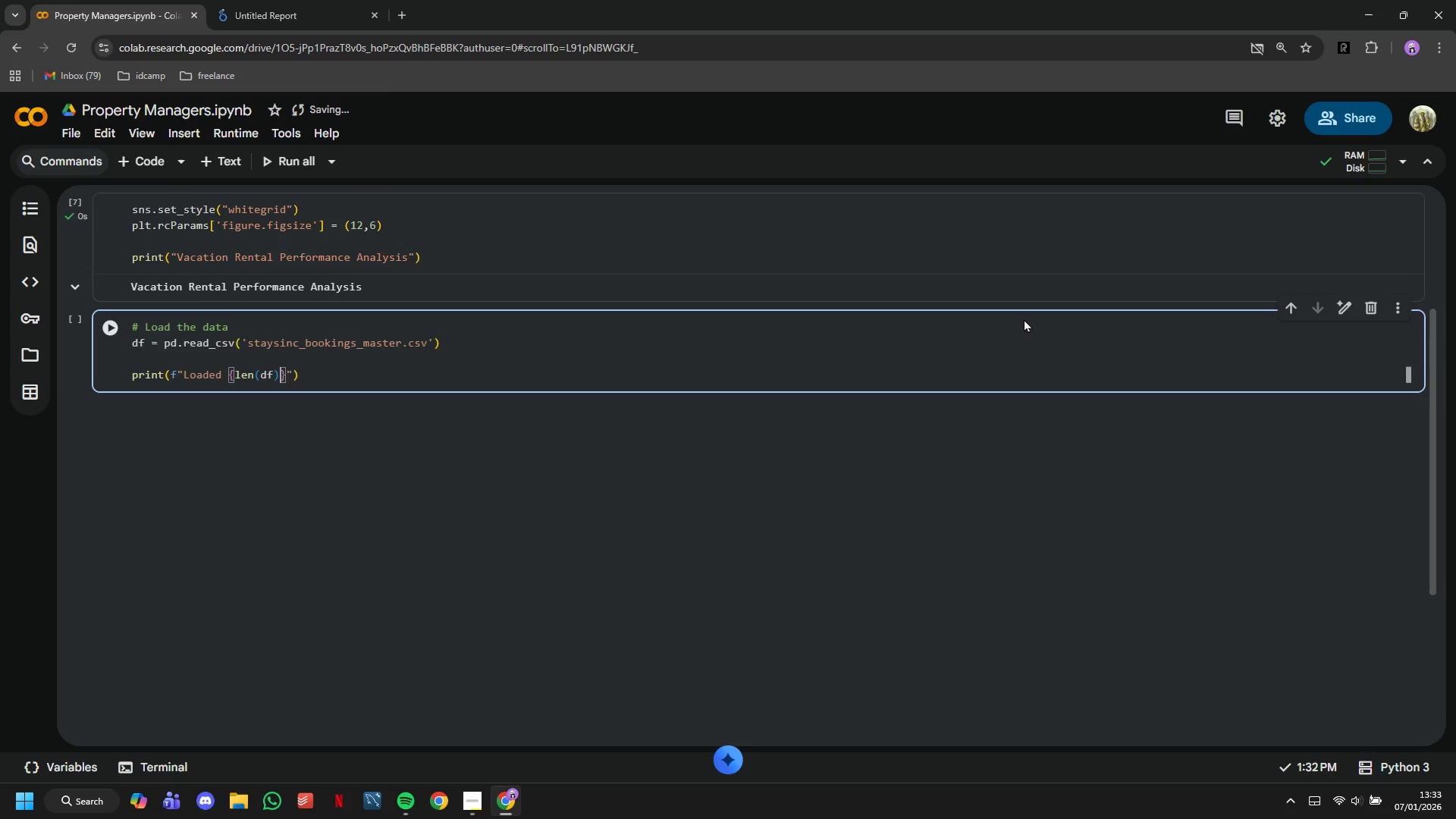 
 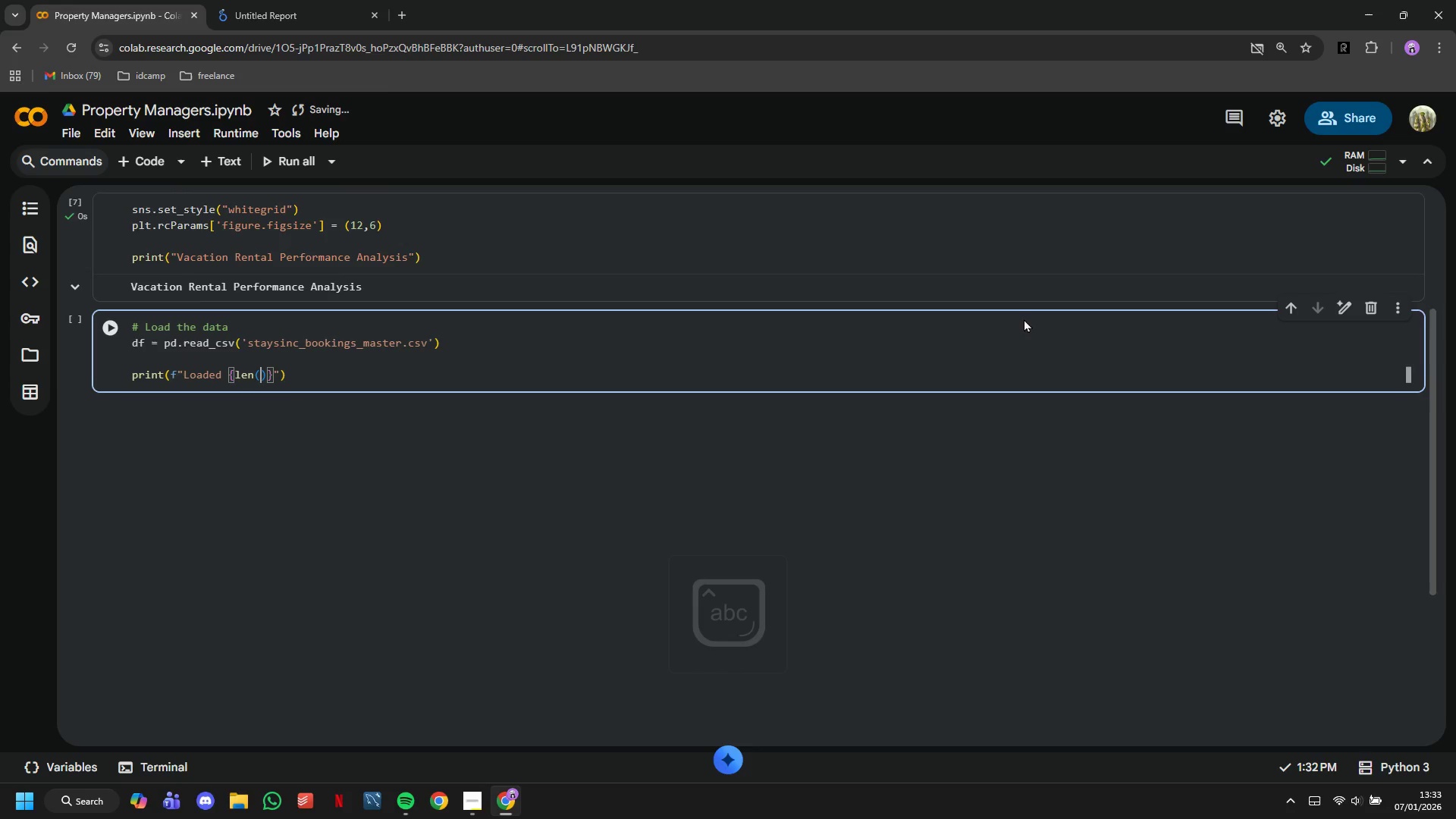 
key(ArrowRight)
 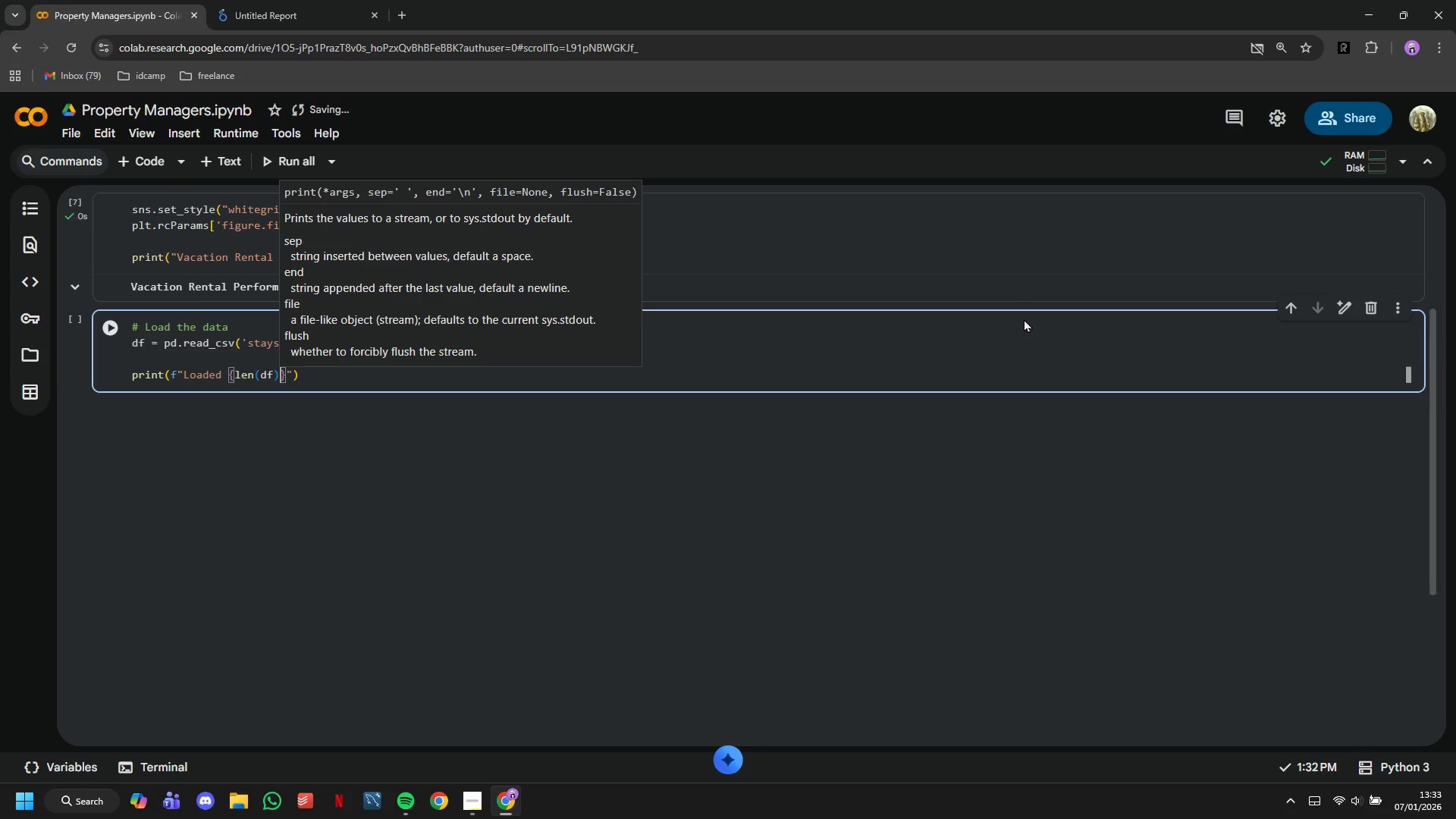 
key(Shift+Semicolon)
 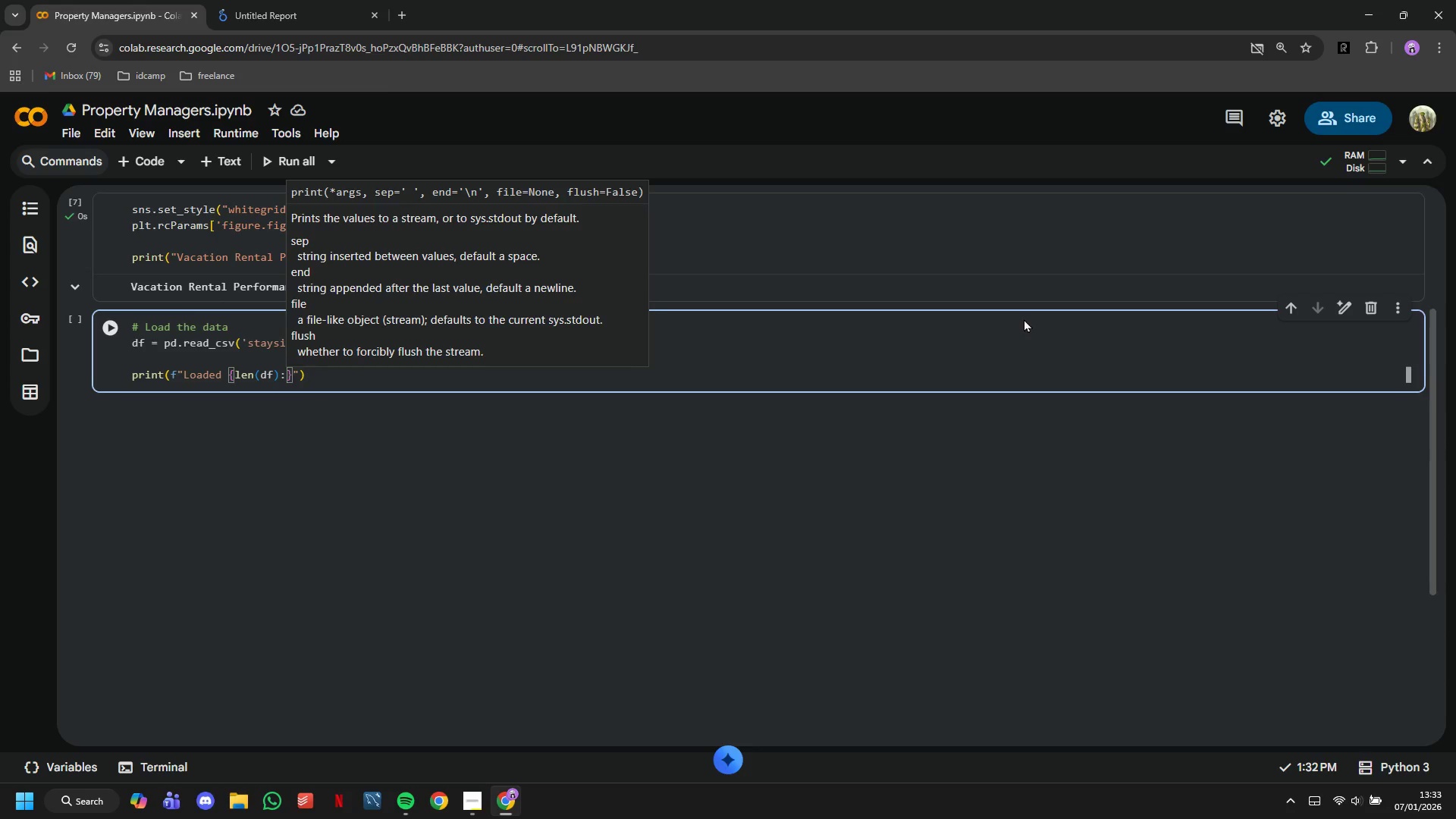 
key(Comma)
 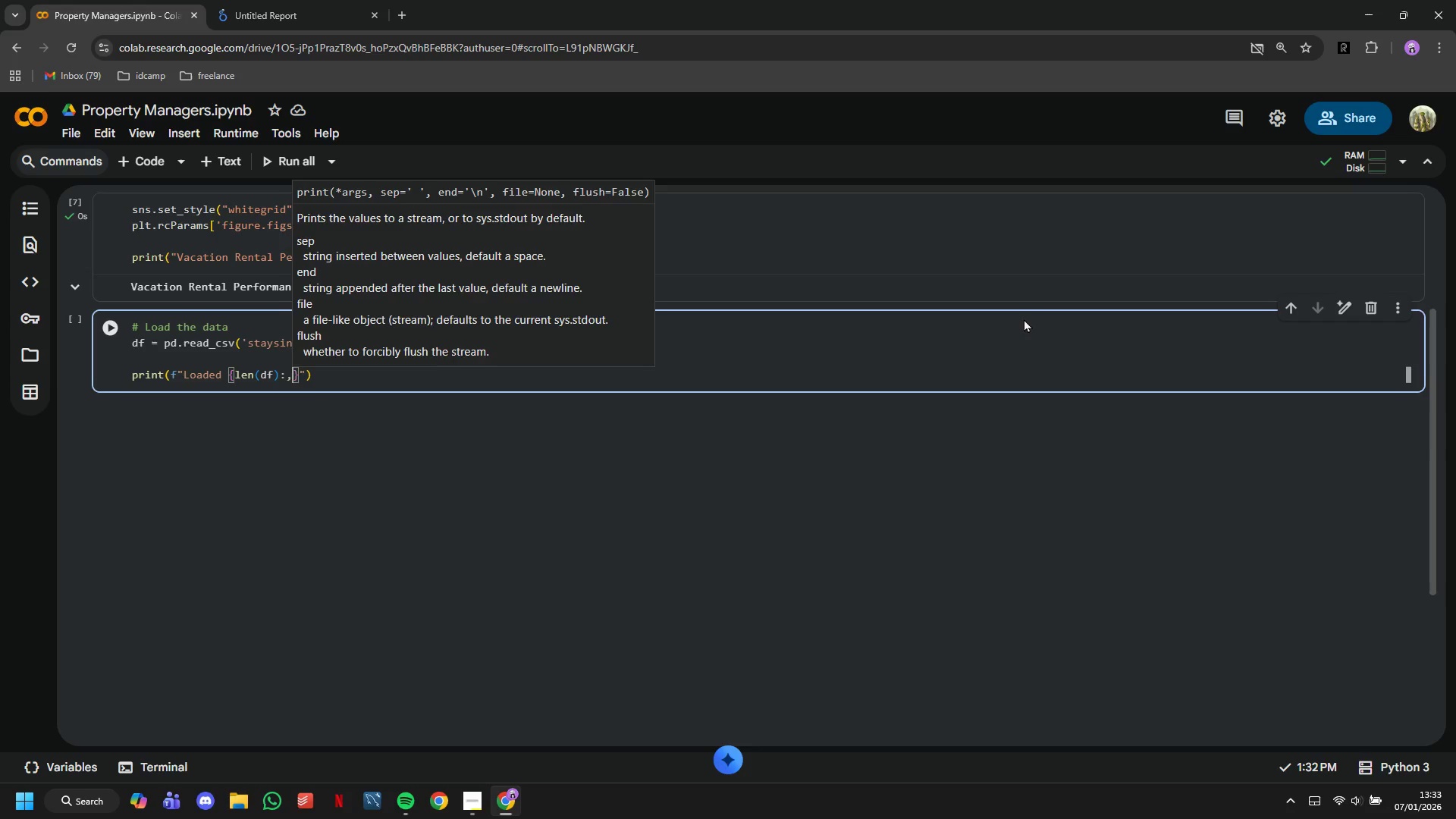 
key(ArrowRight)
 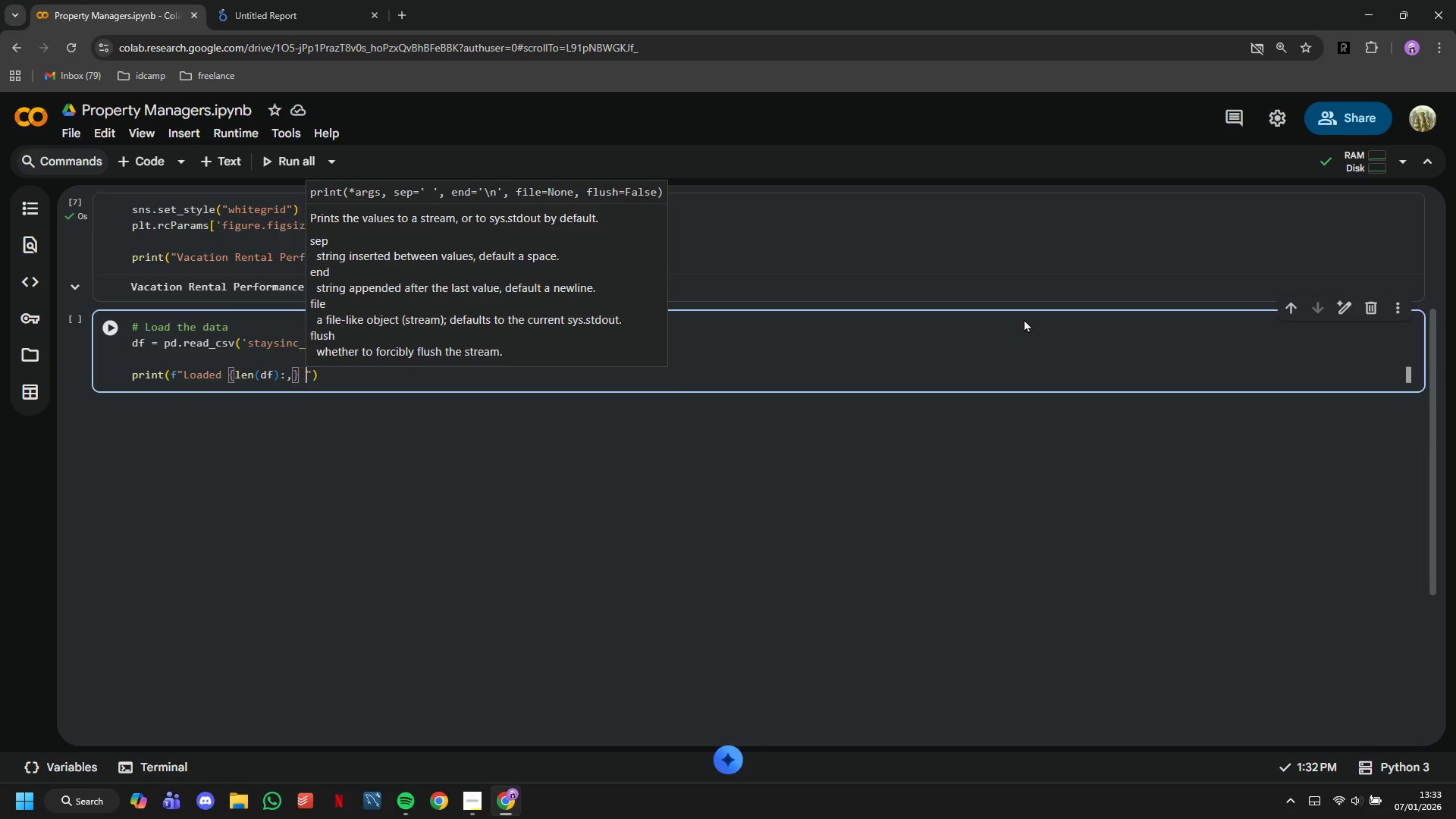 
type( booking records)
 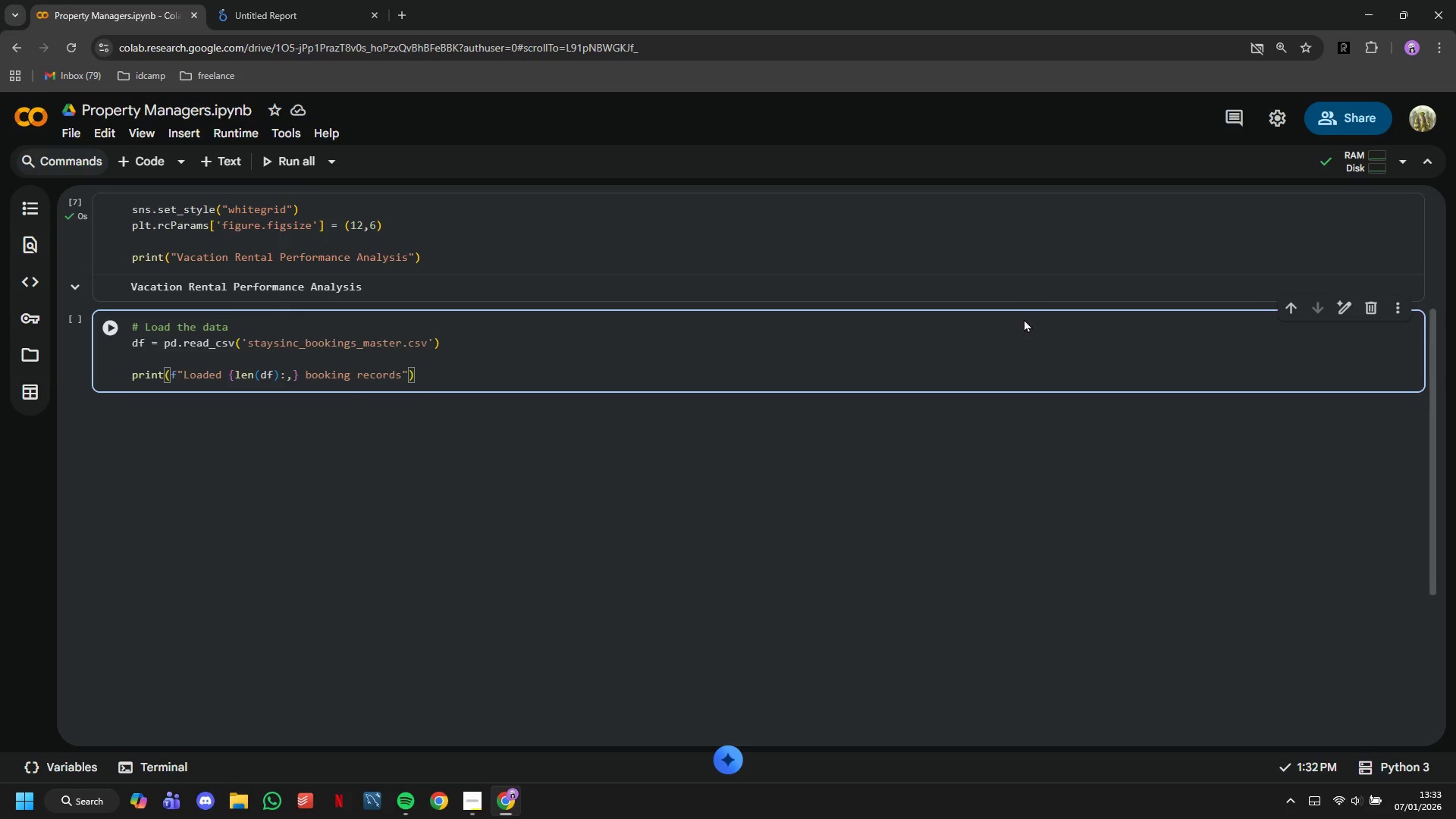 
key(ArrowRight)
 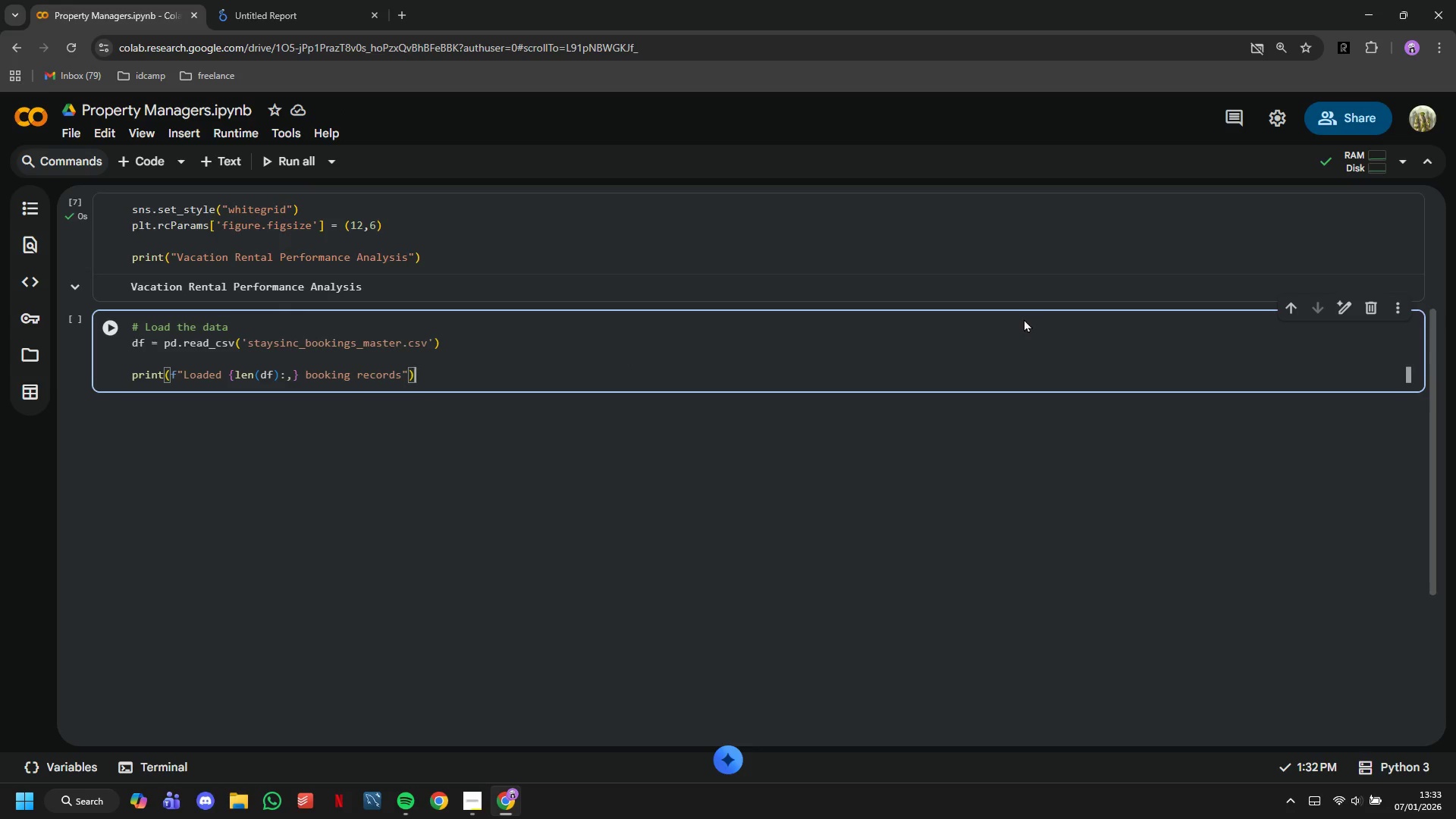 
key(ArrowRight)
 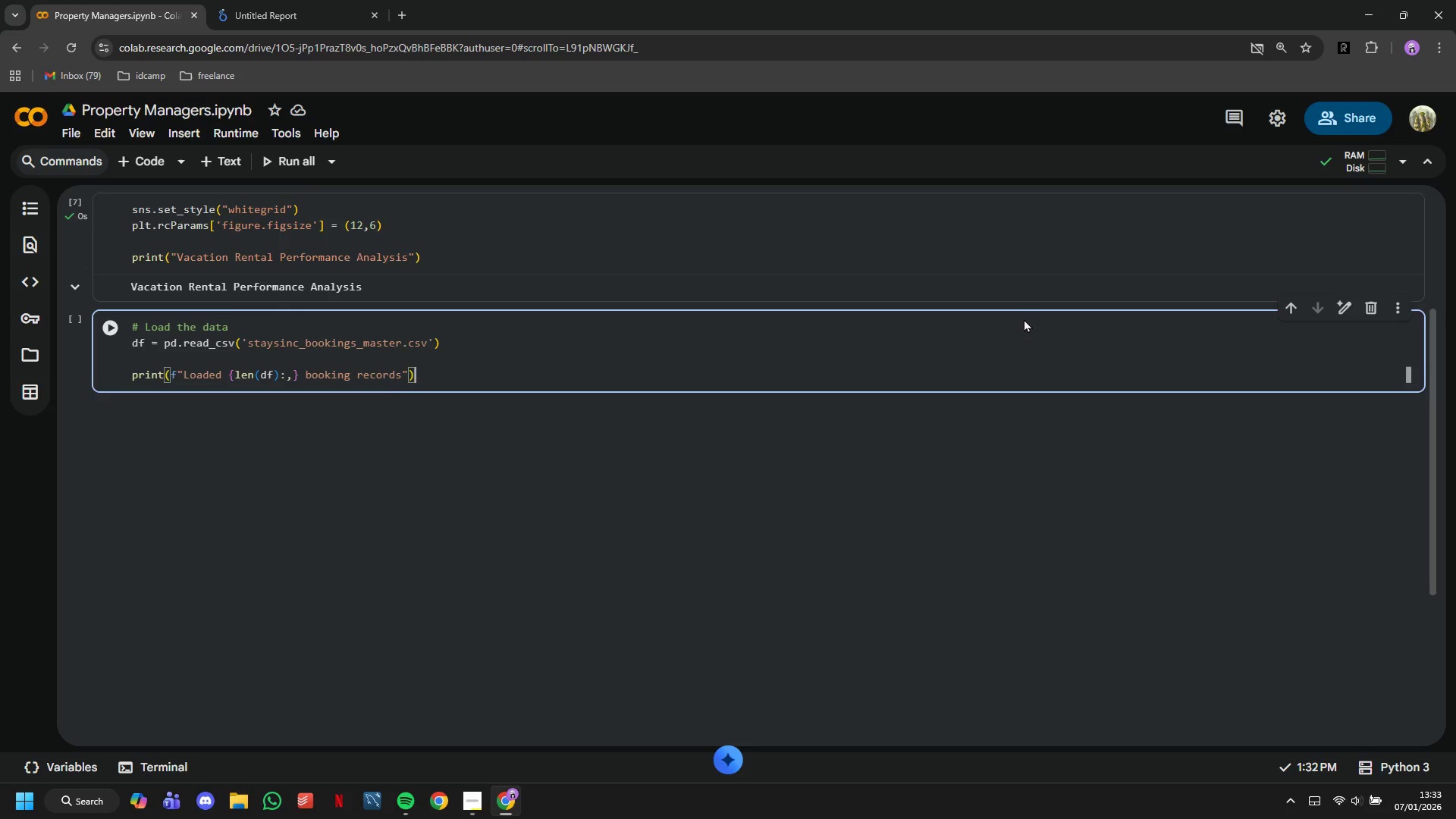 
key(Enter)
 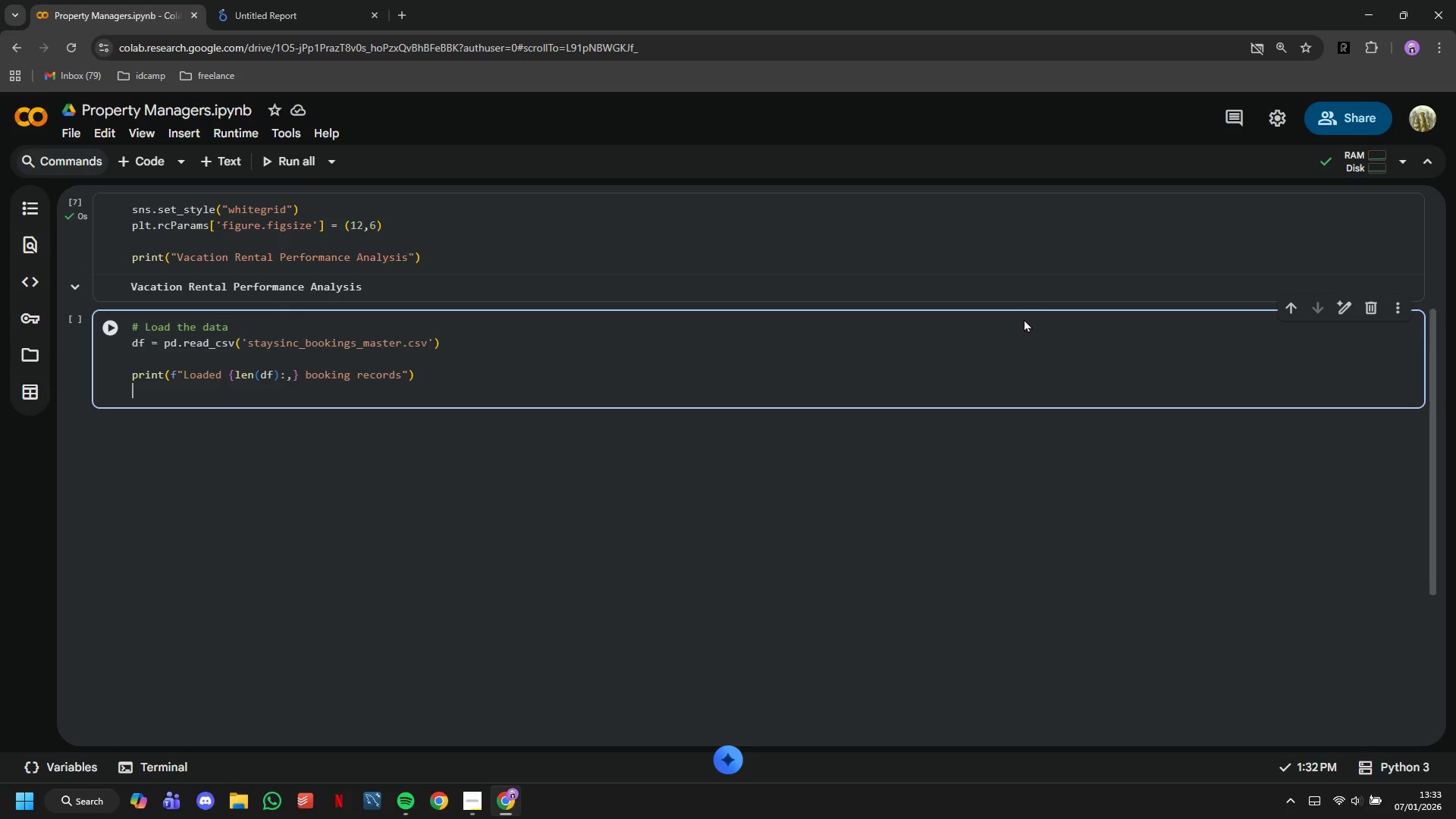 
type(print(f"PropertiesL)
key(Backspace)
type(: {df['Property_ID)
 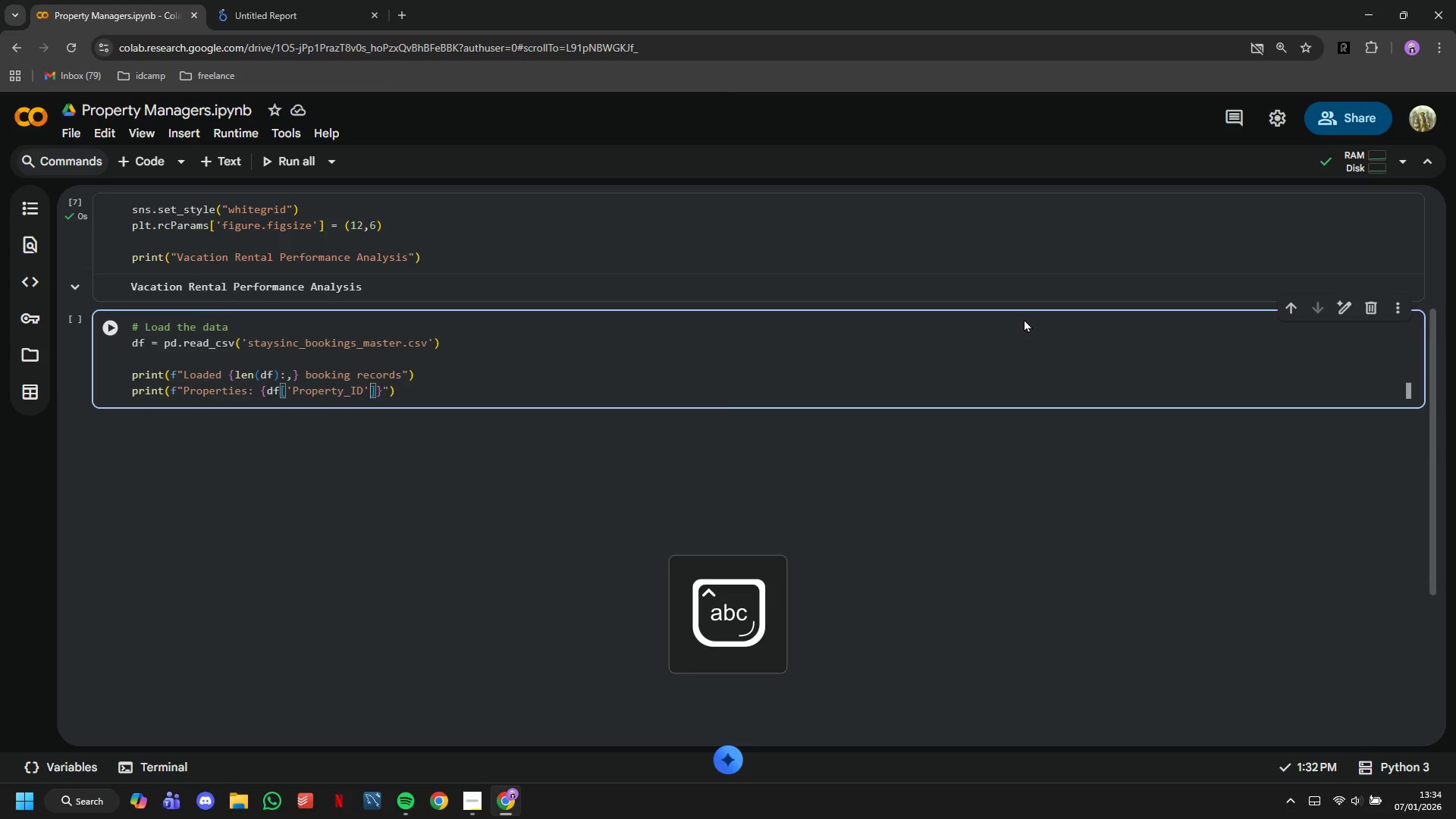 
 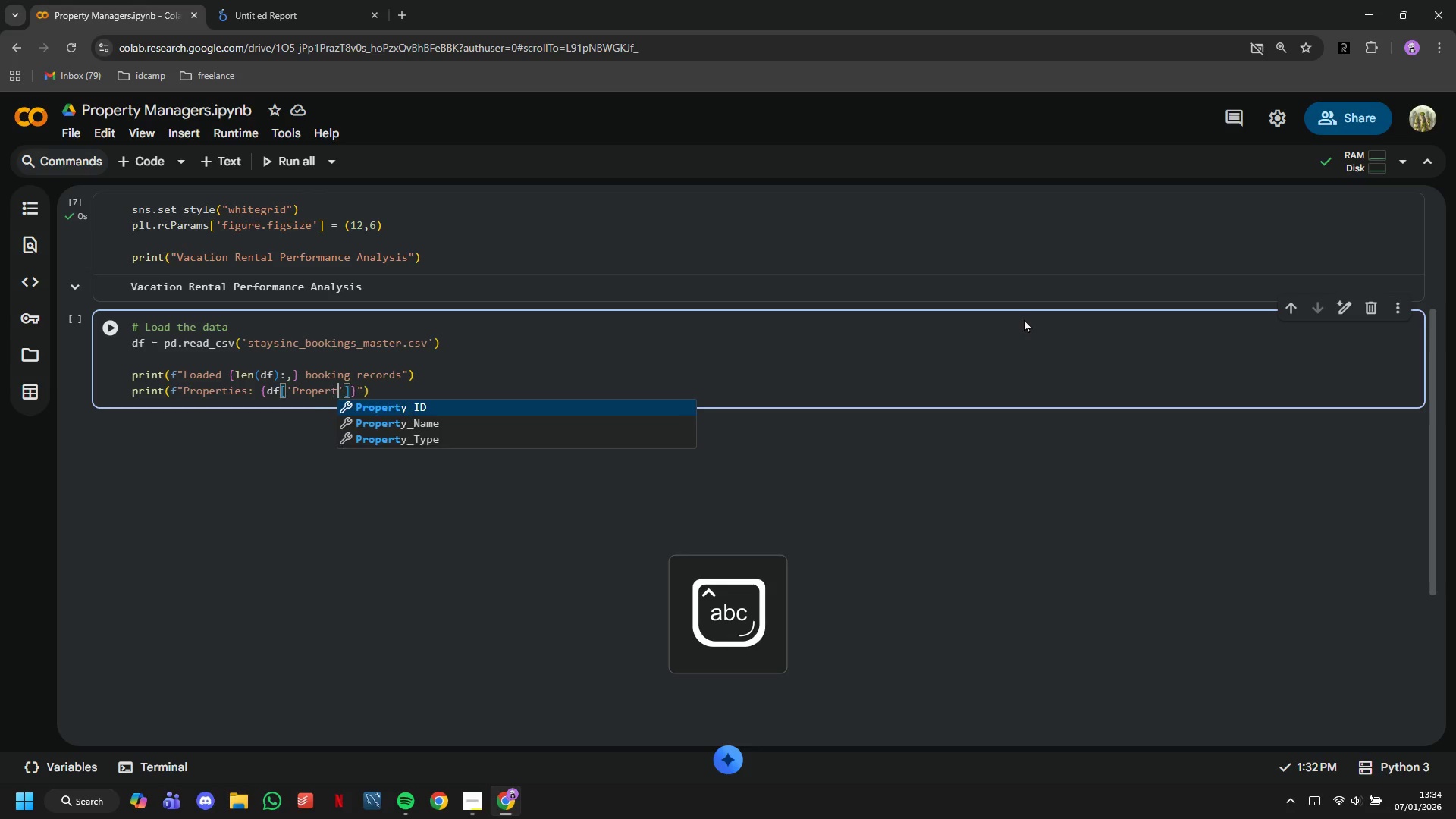 
key(ArrowRight)
 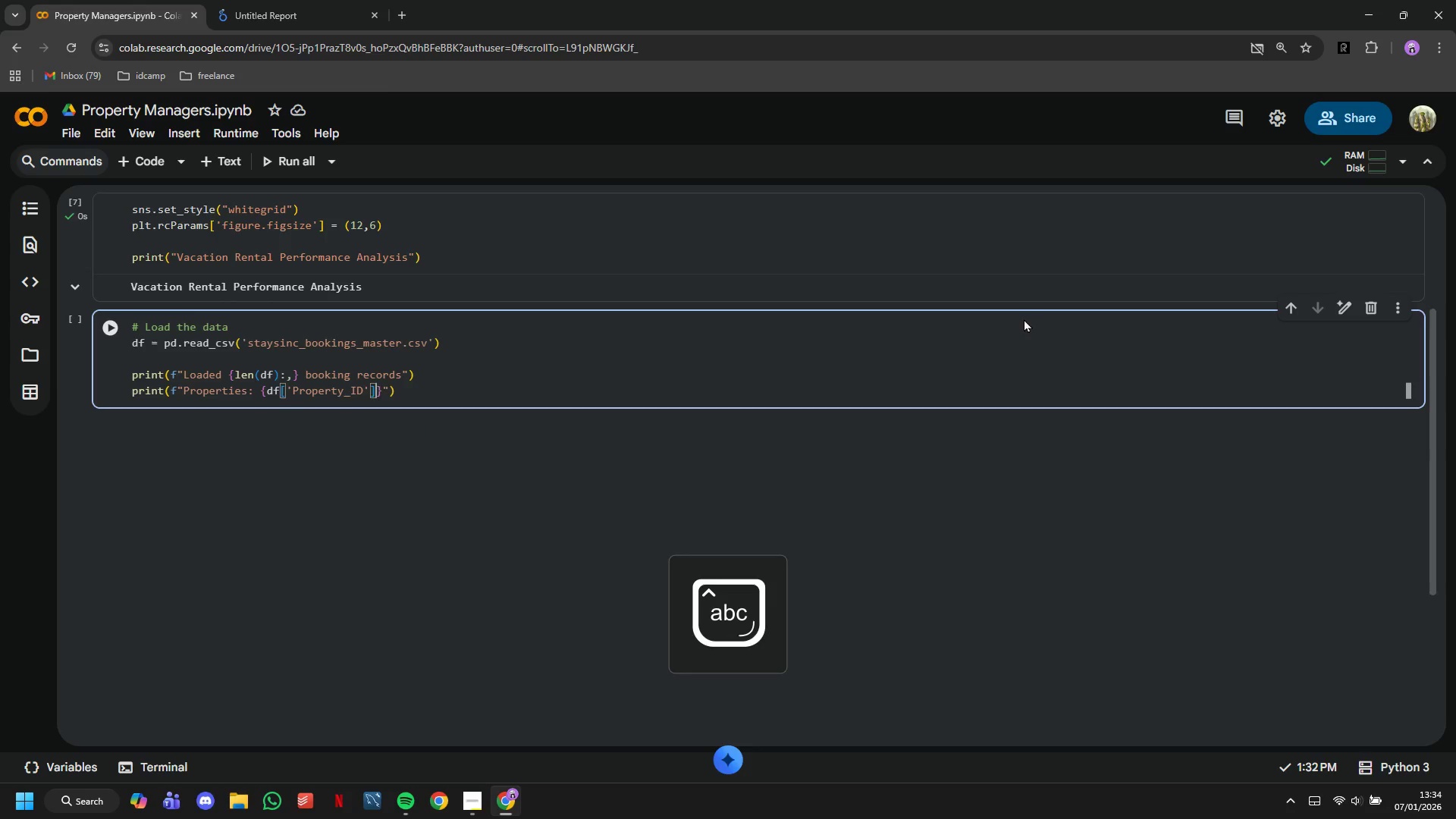 
key(ArrowRight)
 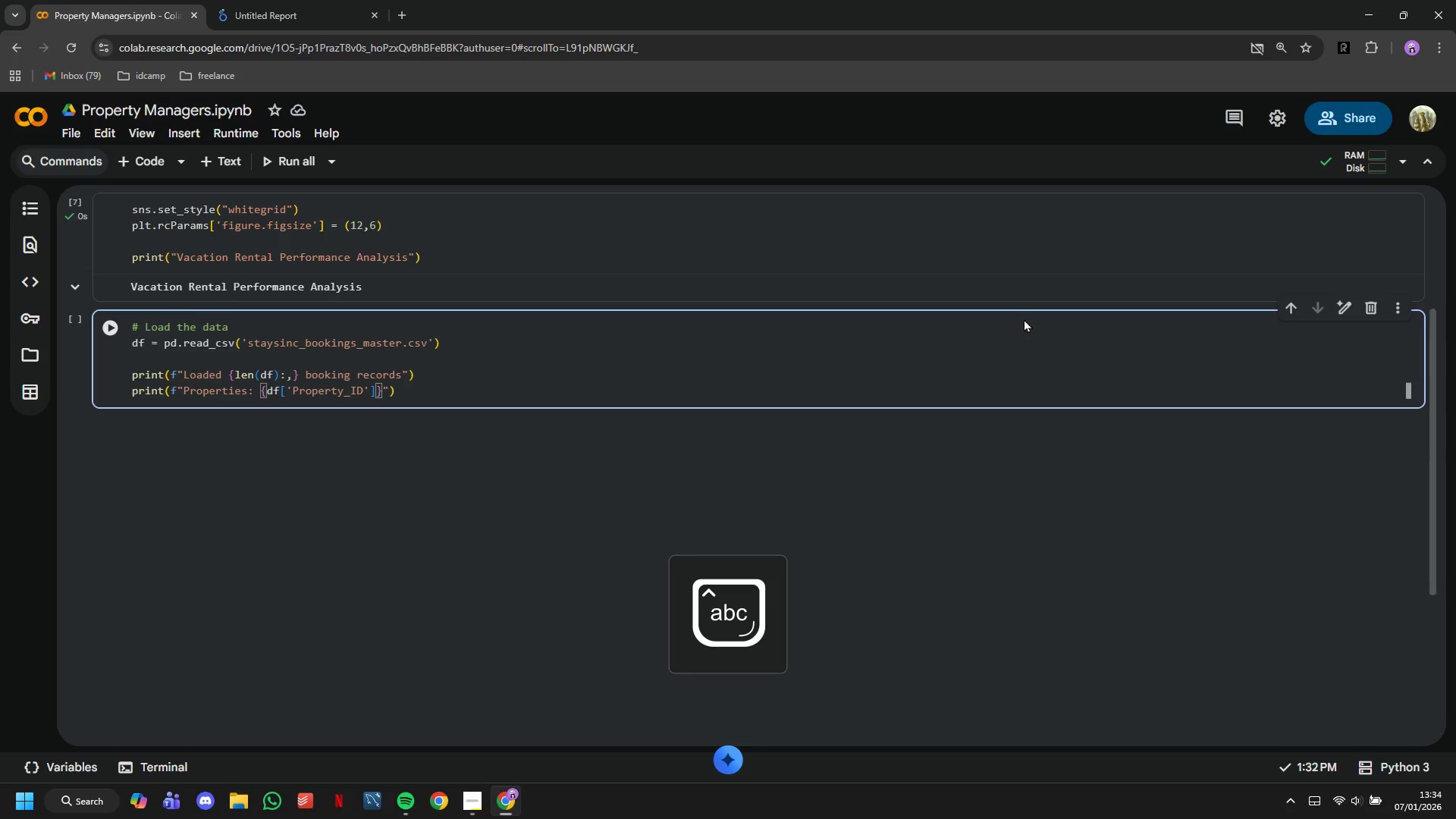 
type(.nunique()
 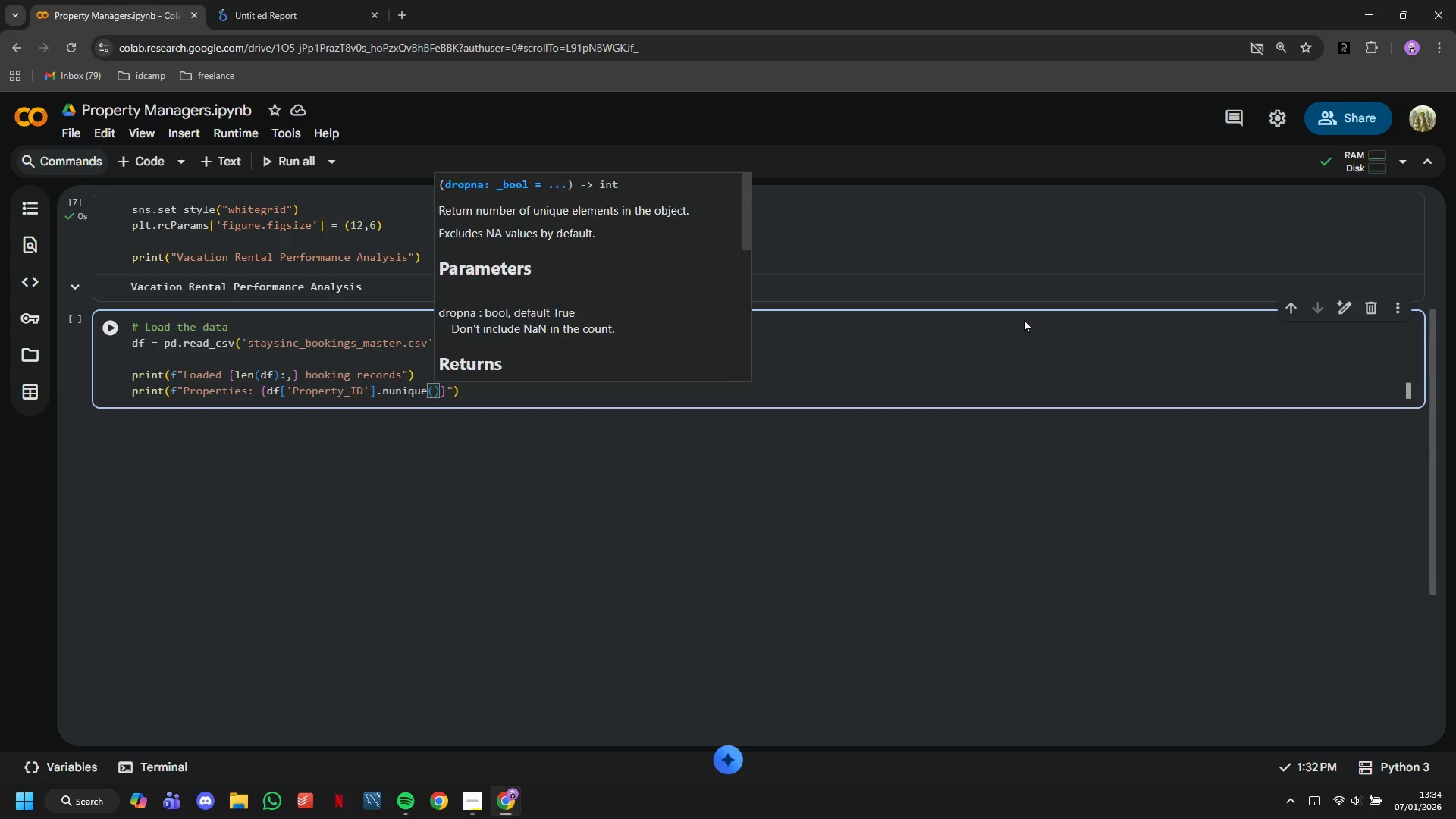 
key(ArrowRight)
 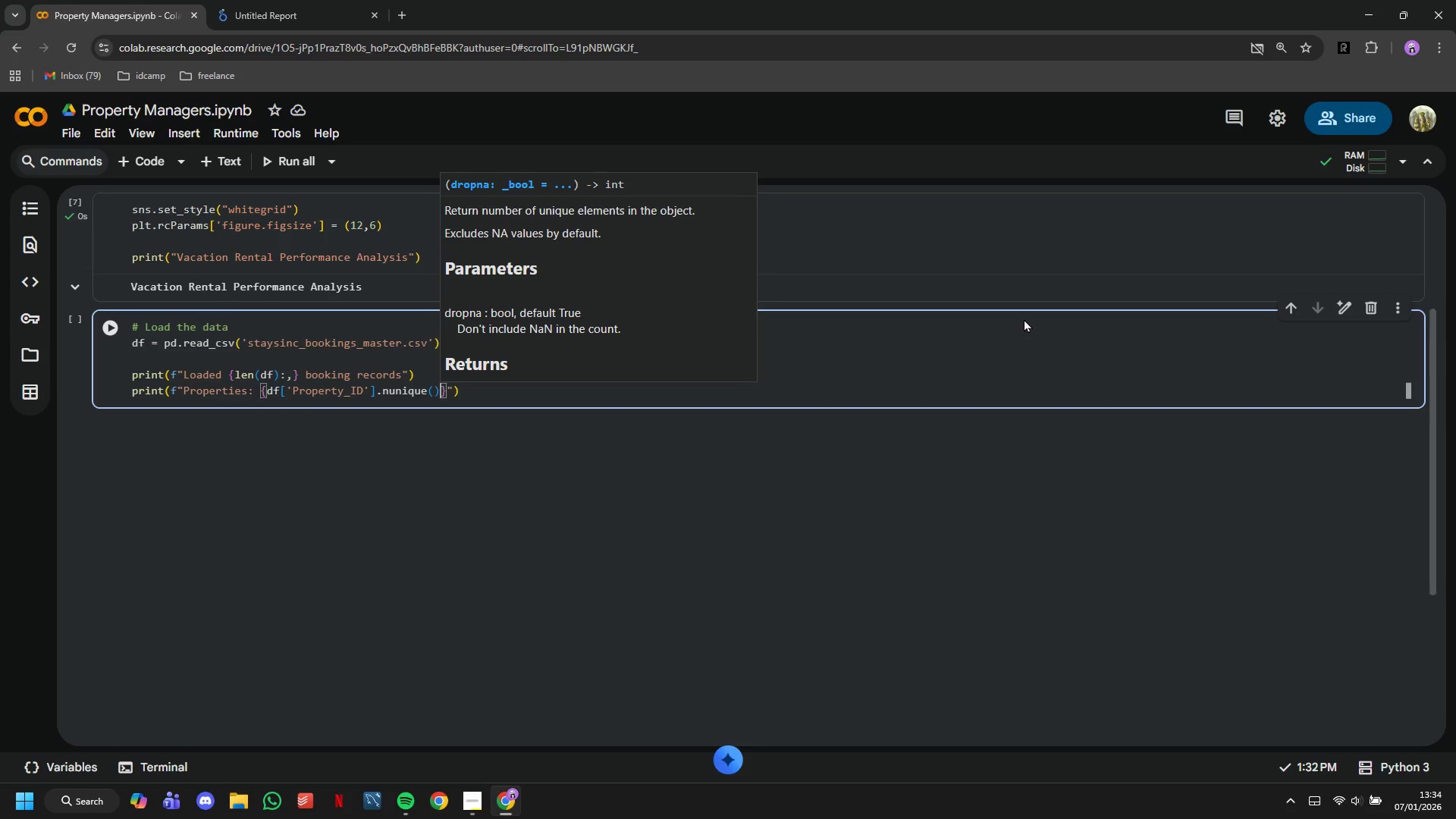 
key(ArrowRight)
 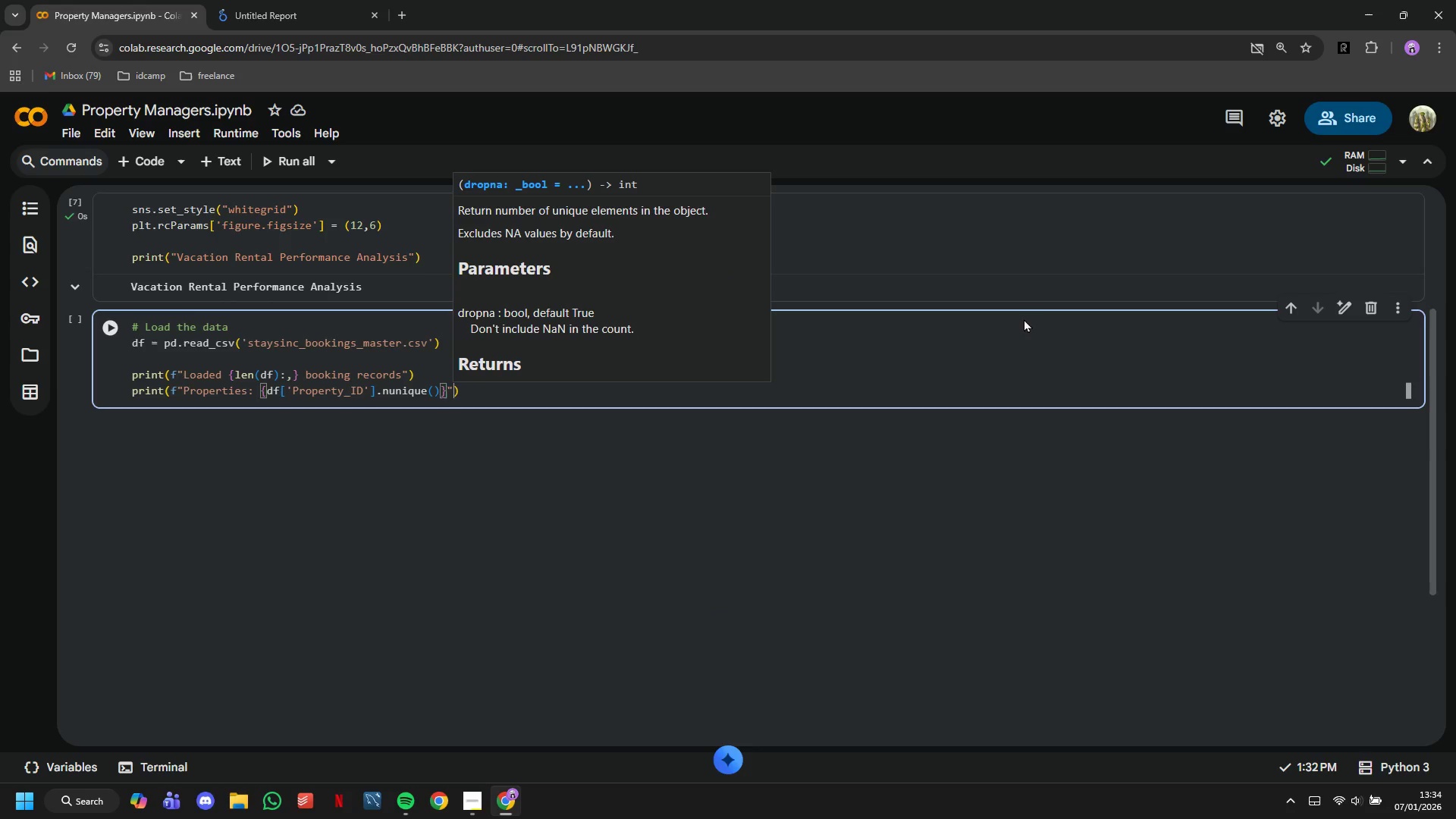 
key(ArrowRight)
 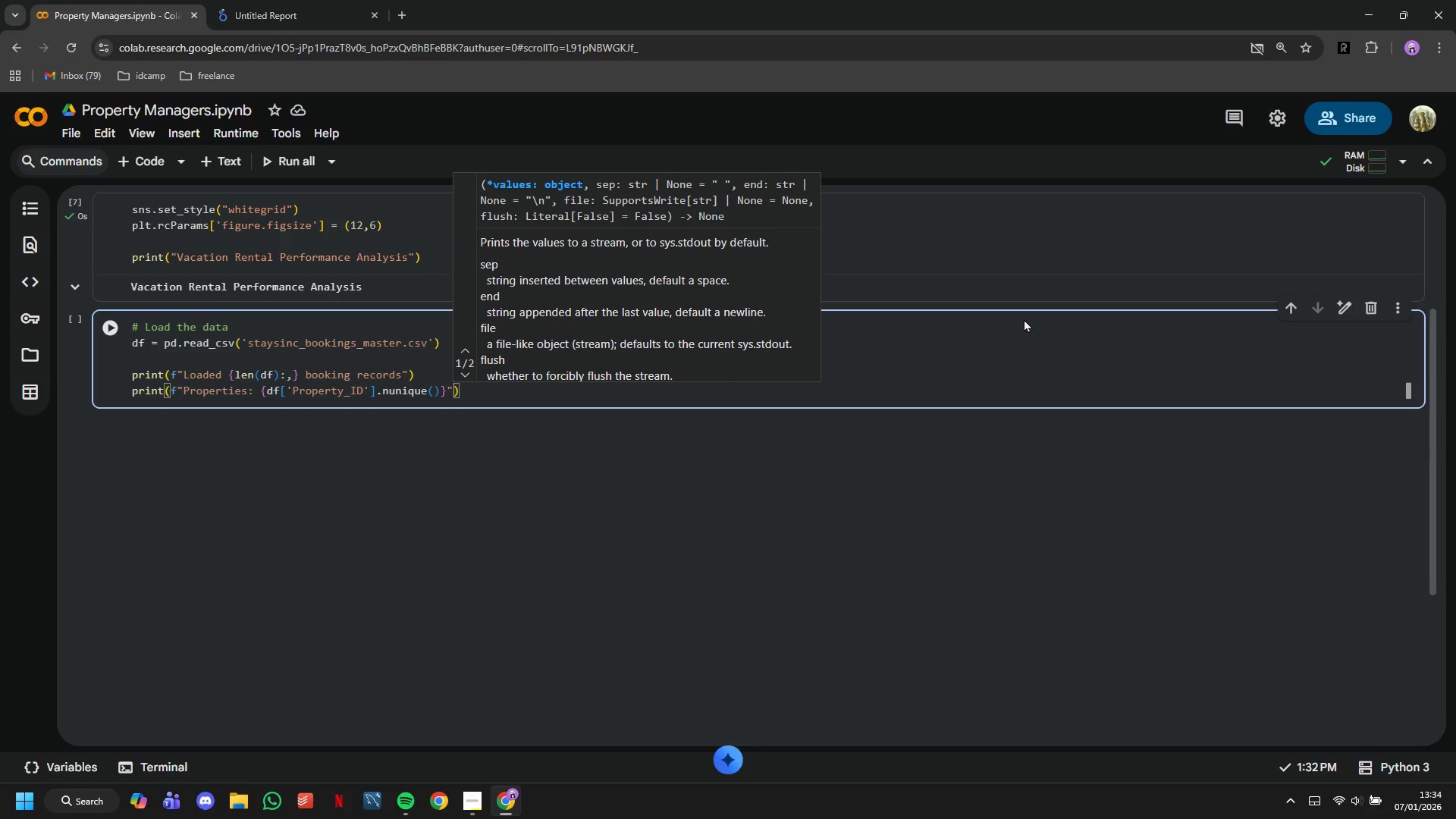 
key(ArrowRight)
 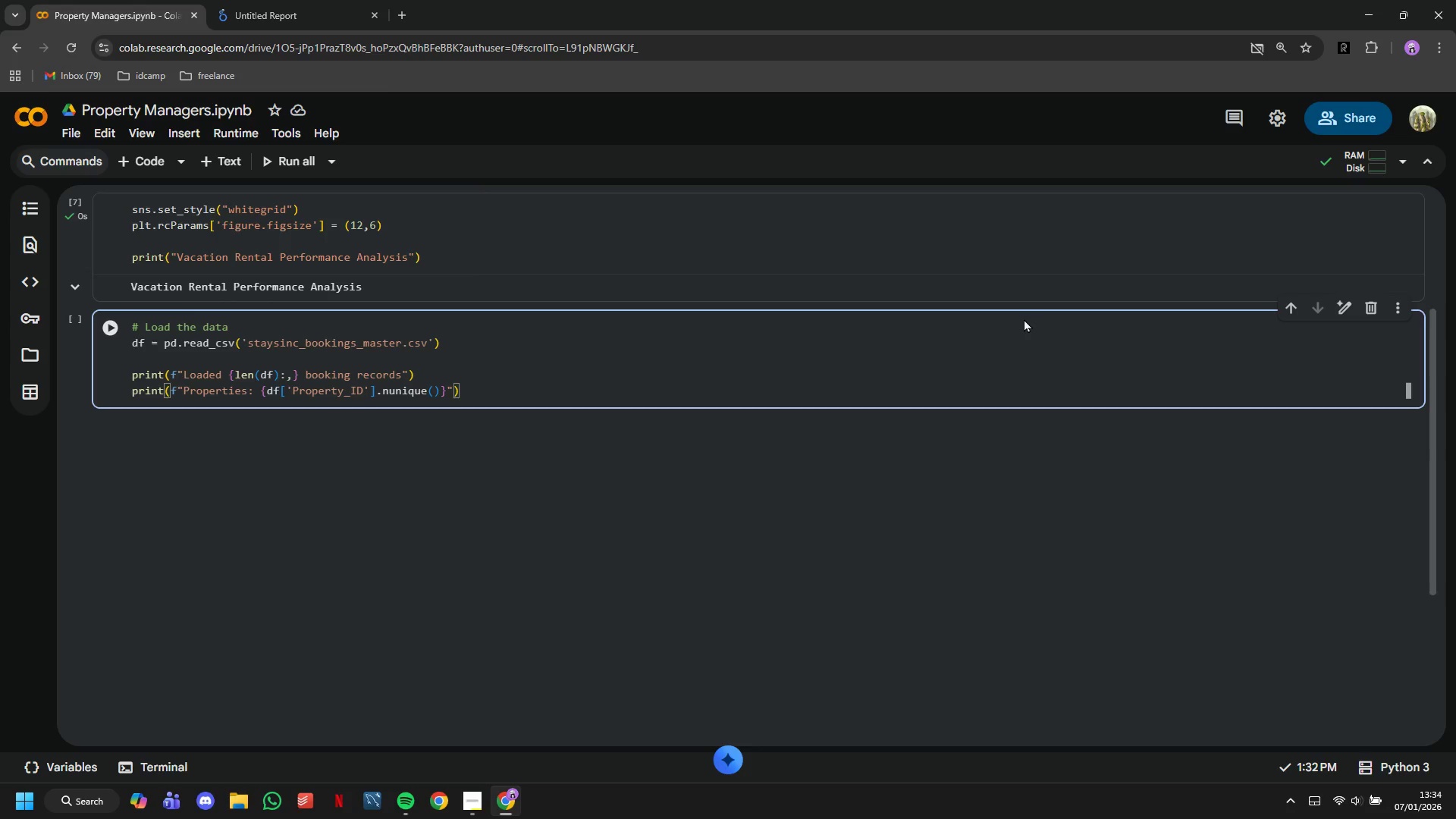 
left_click([121, 332])
 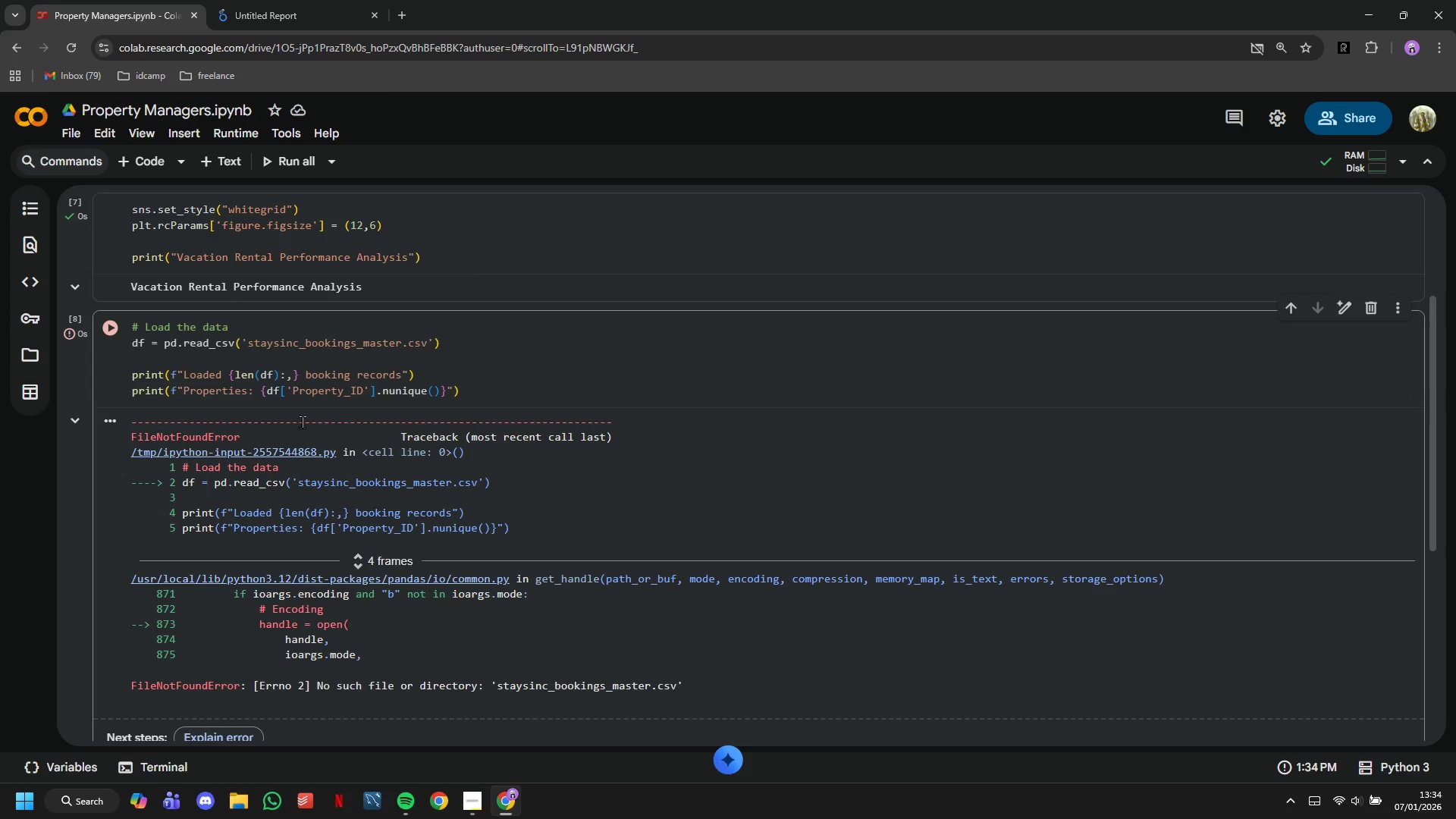 
left_click([38, 360])
 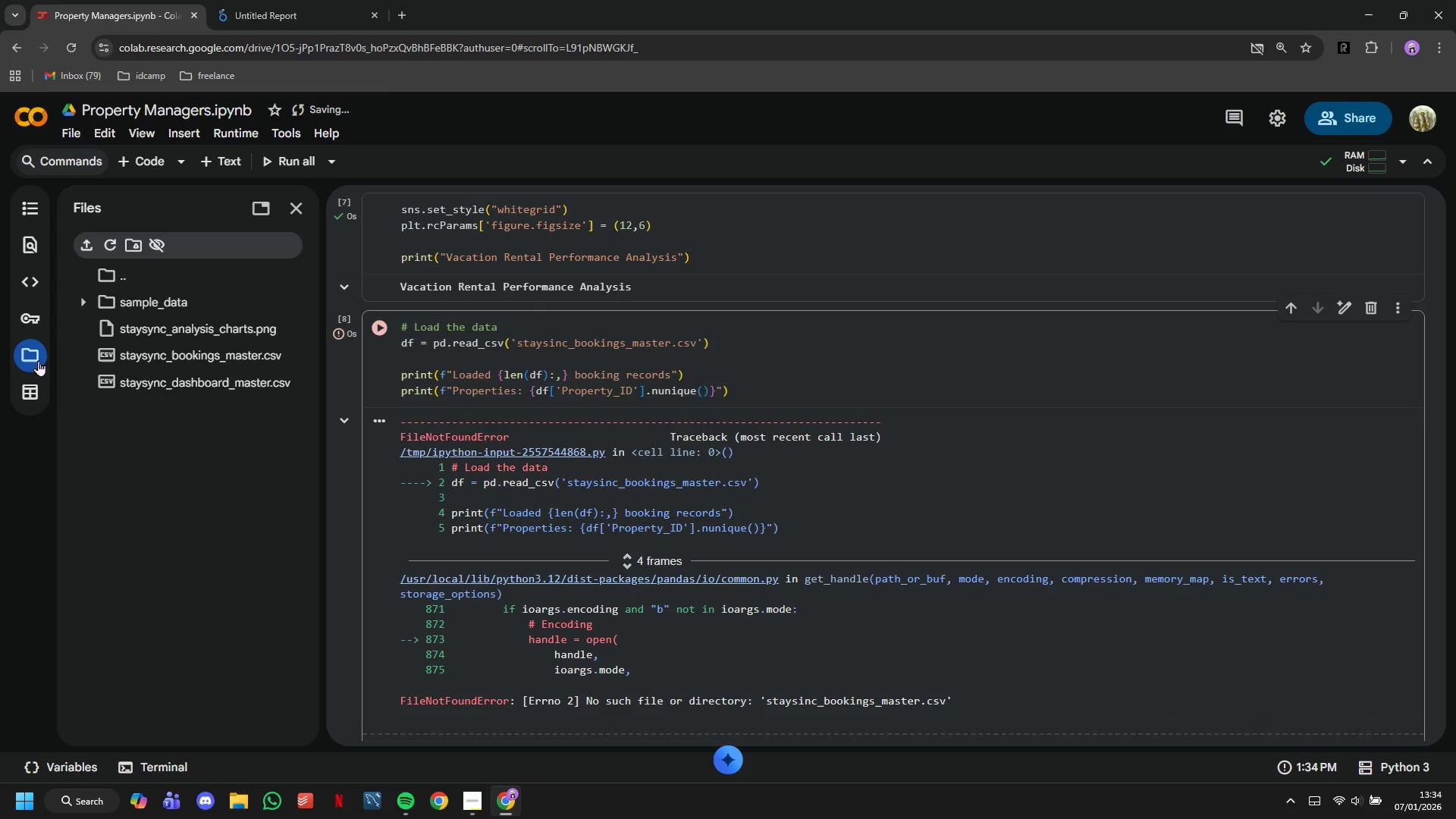 
wait(7.11)
 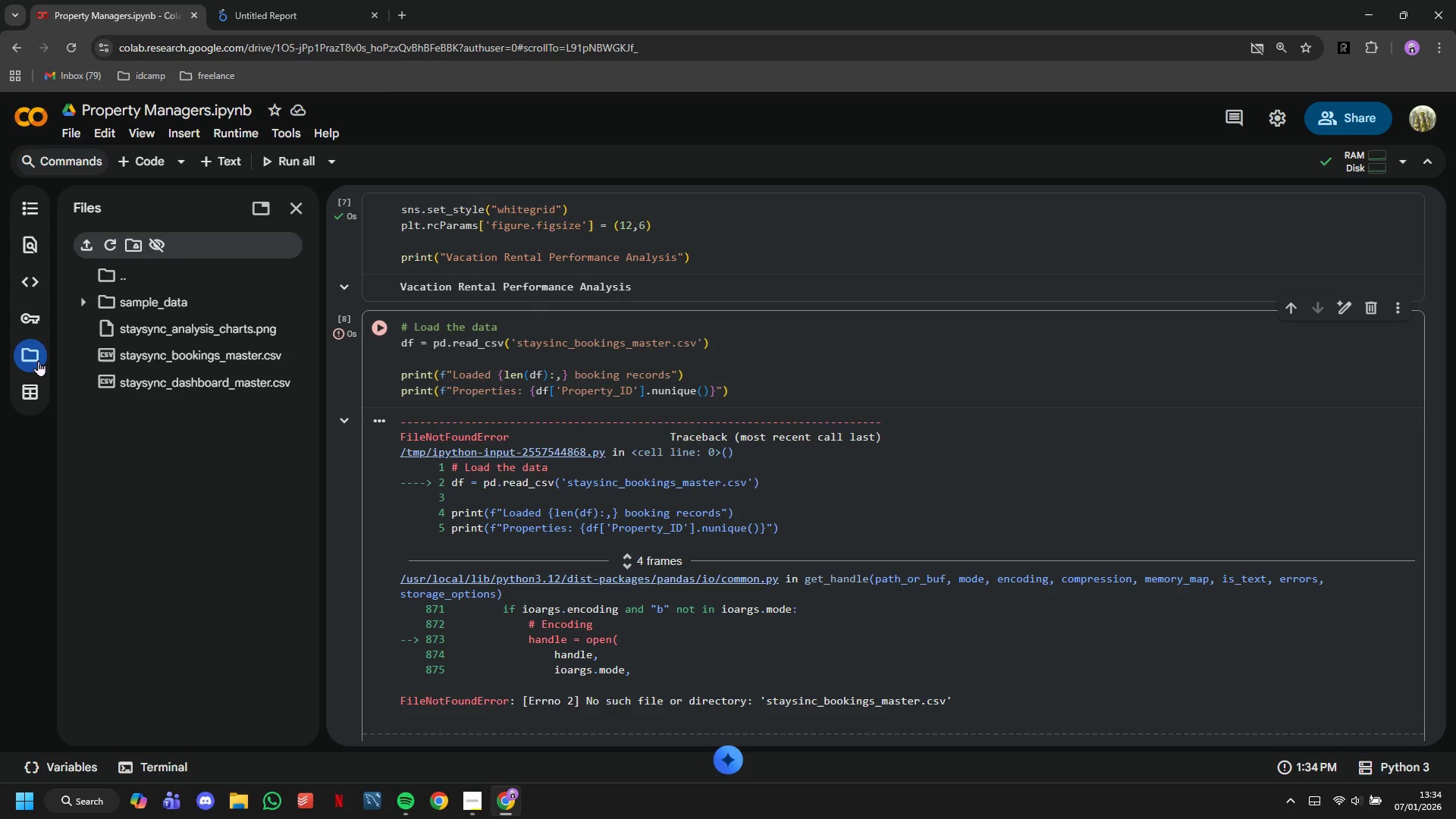 
left_click([38, 360])
 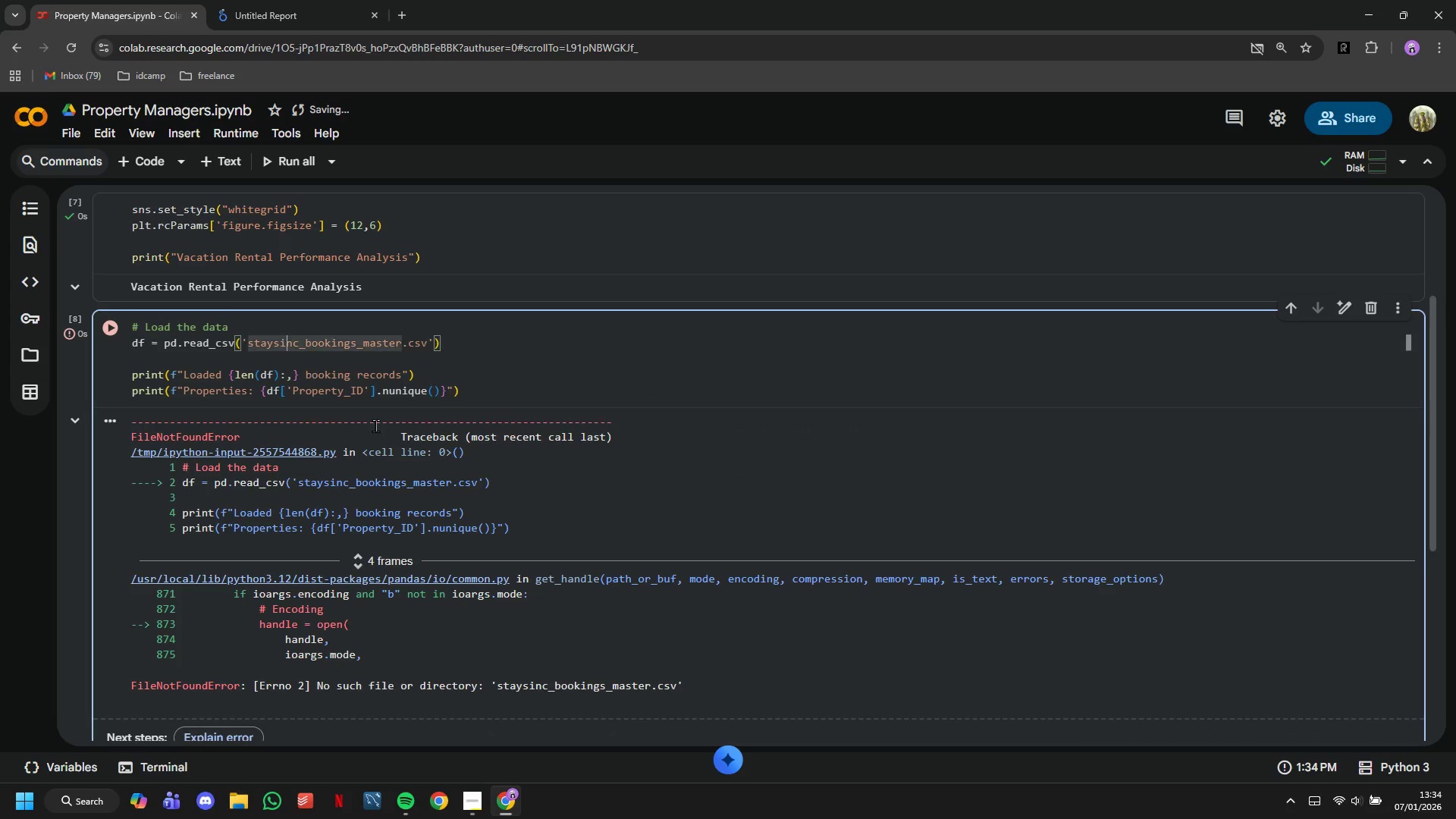 
key(Backspace)
 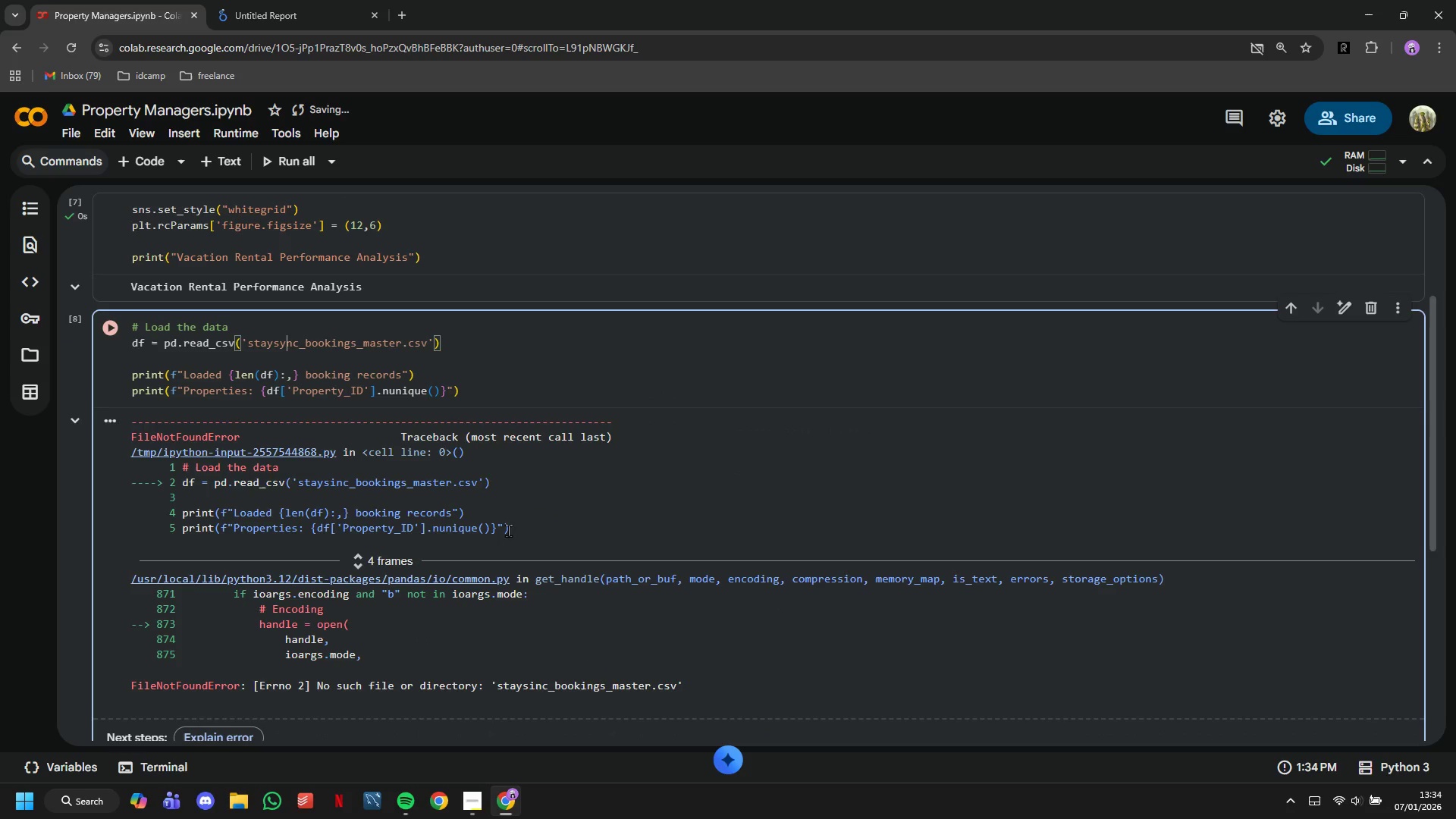 
key(Y)
 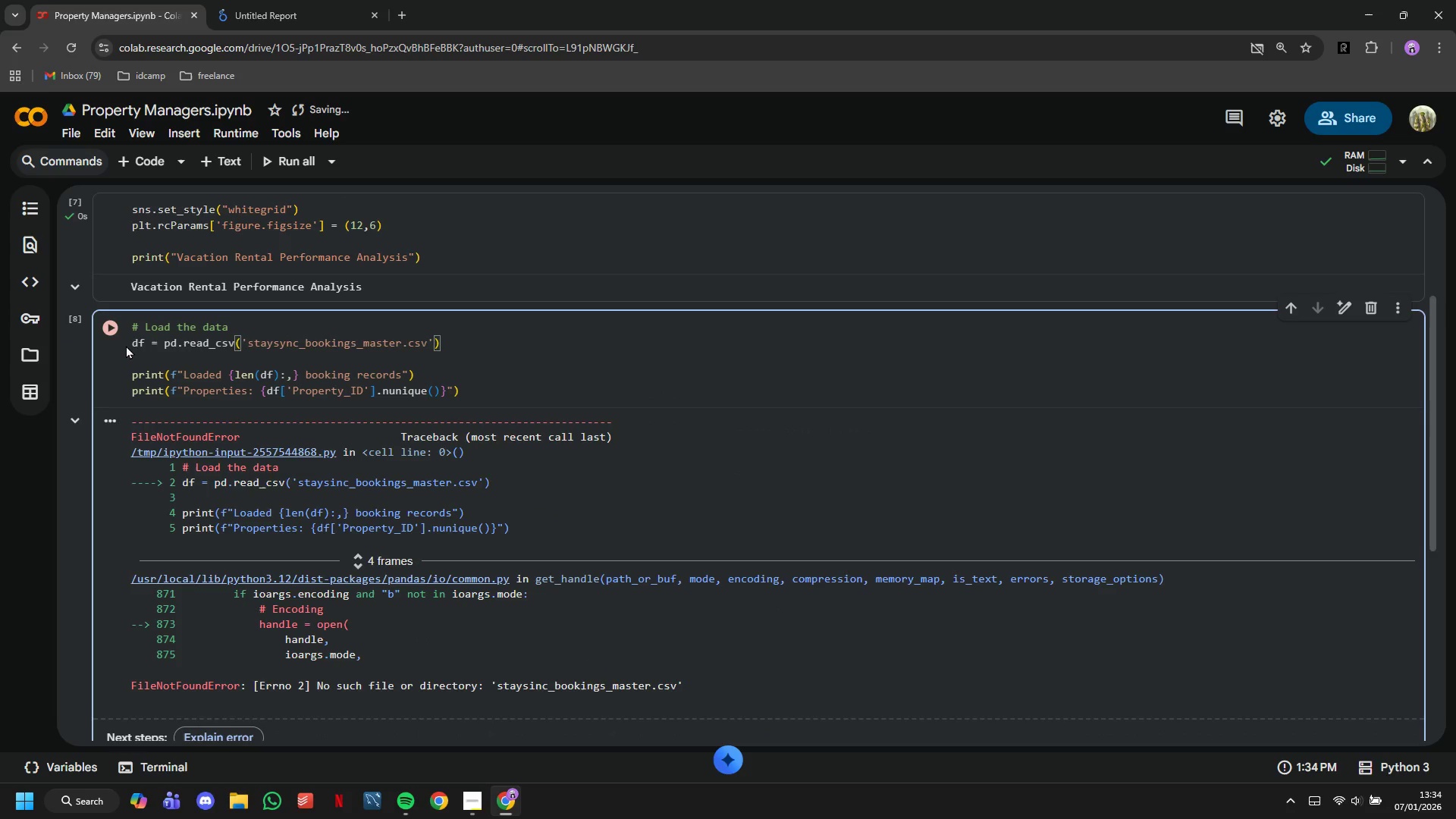 
key(Backspace)
 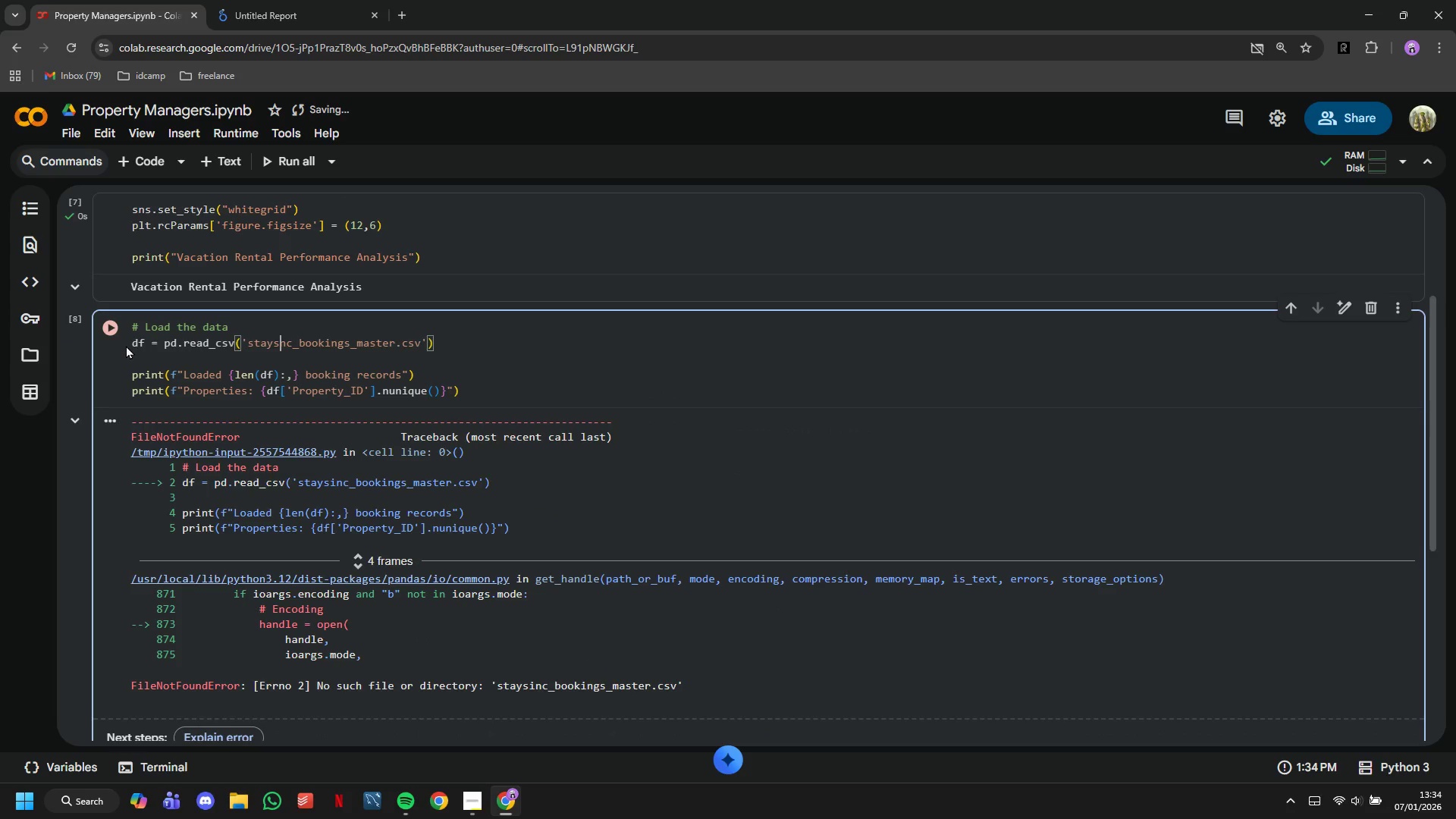 
key(Y)
 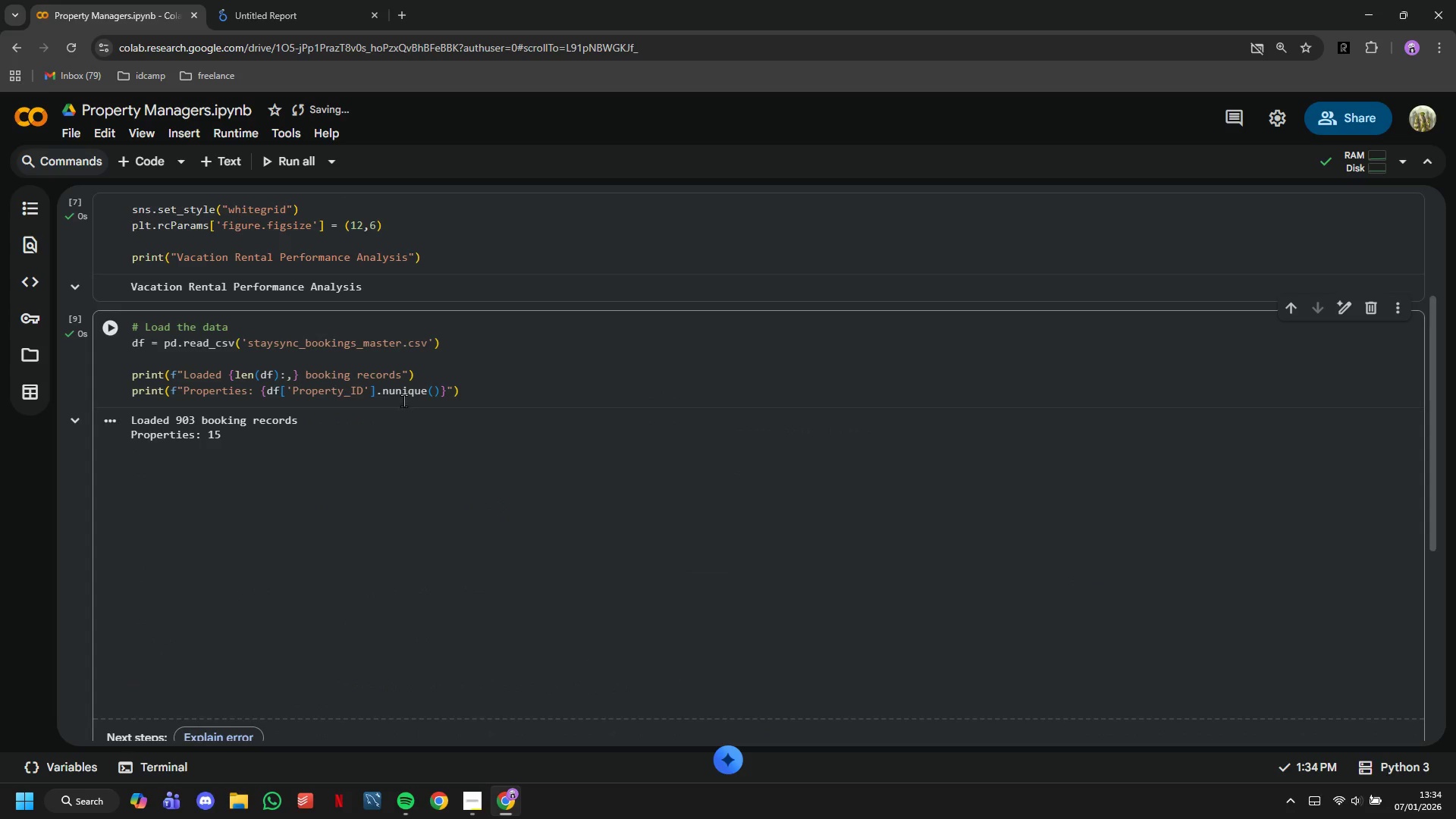 
left_click([547, 384])
 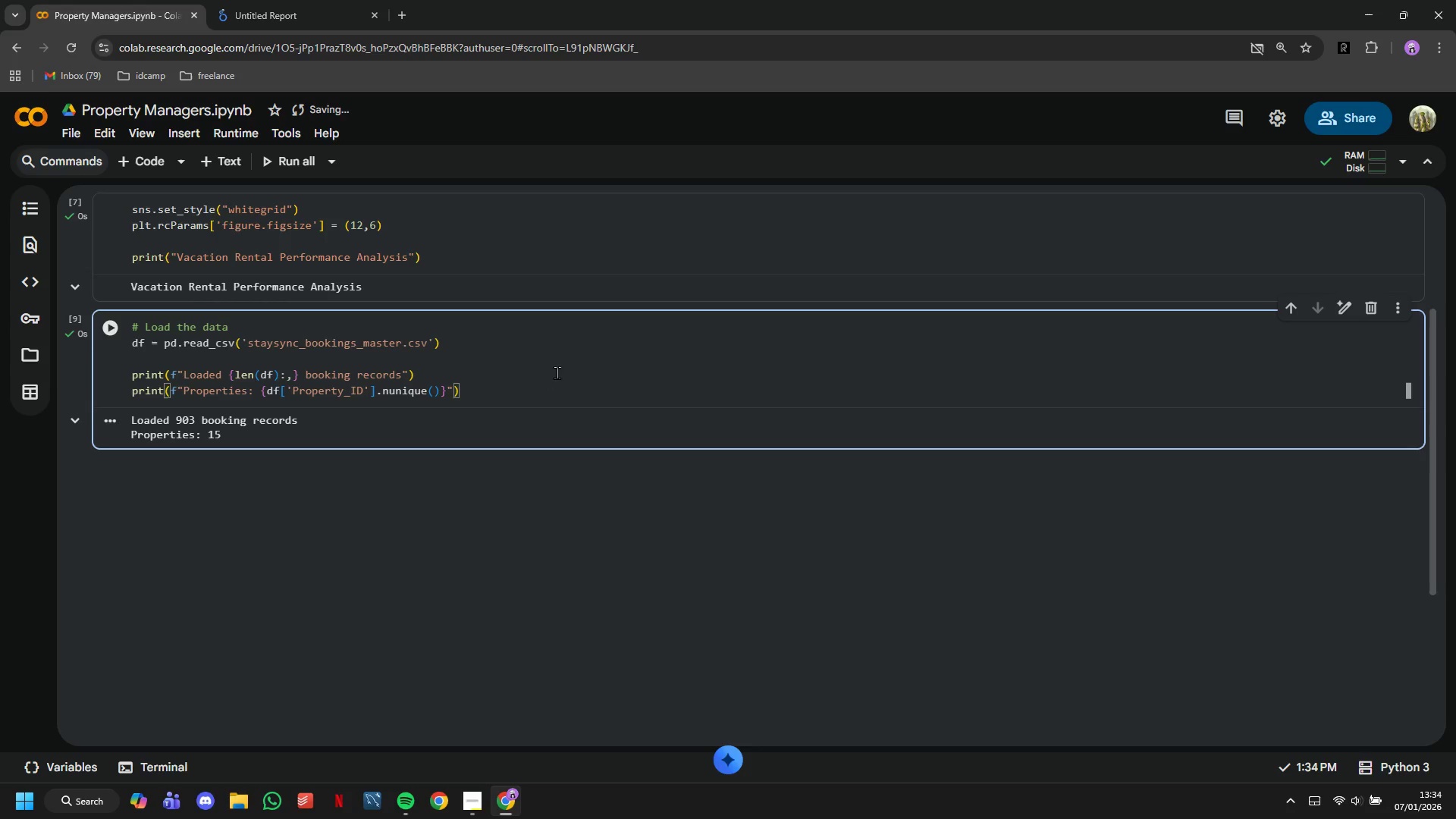 
key(Enter)
 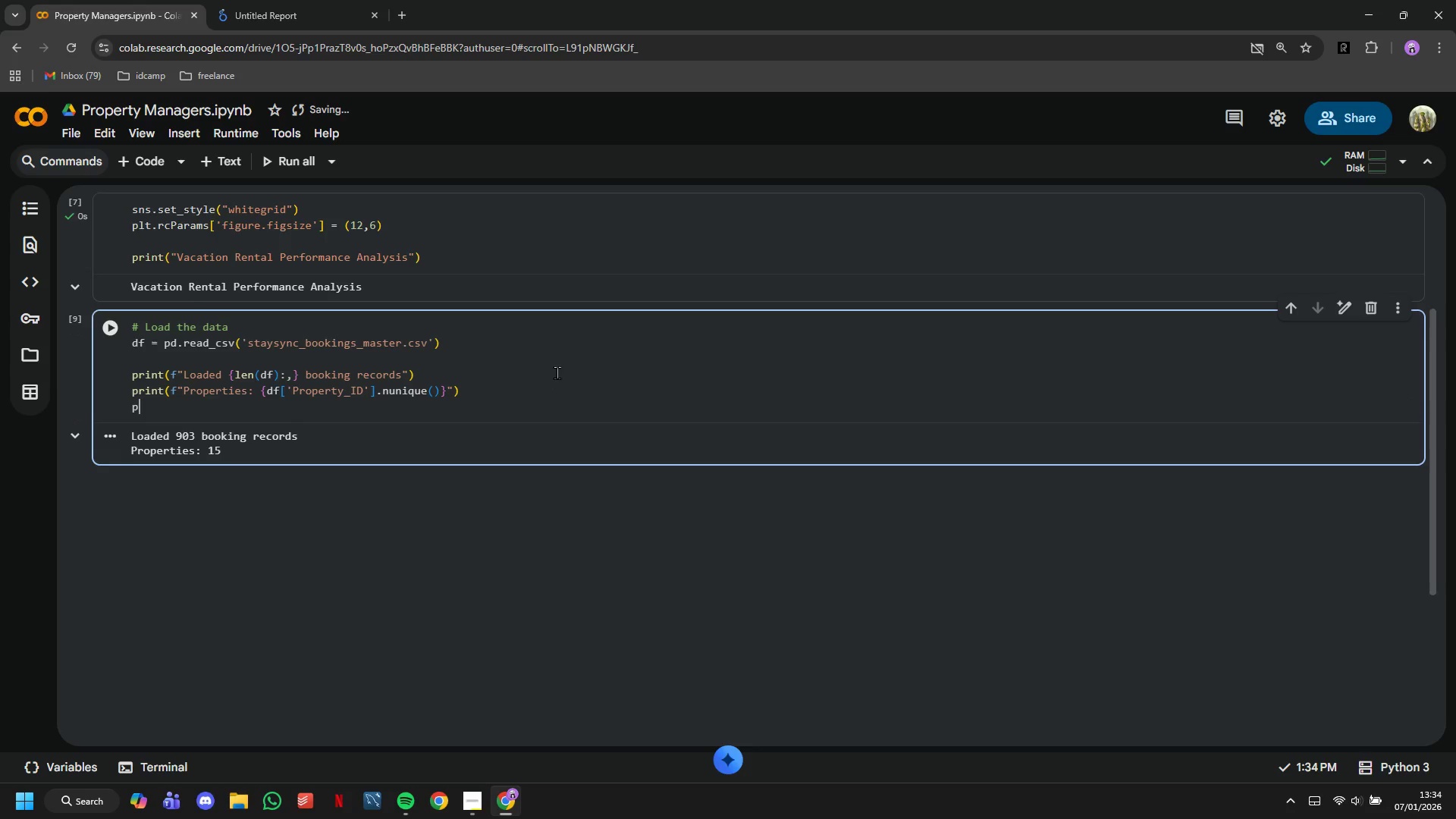 
type(ptin)
key(Backspace)
key(Backspace)
key(Backspace)
type(rint(f"")
 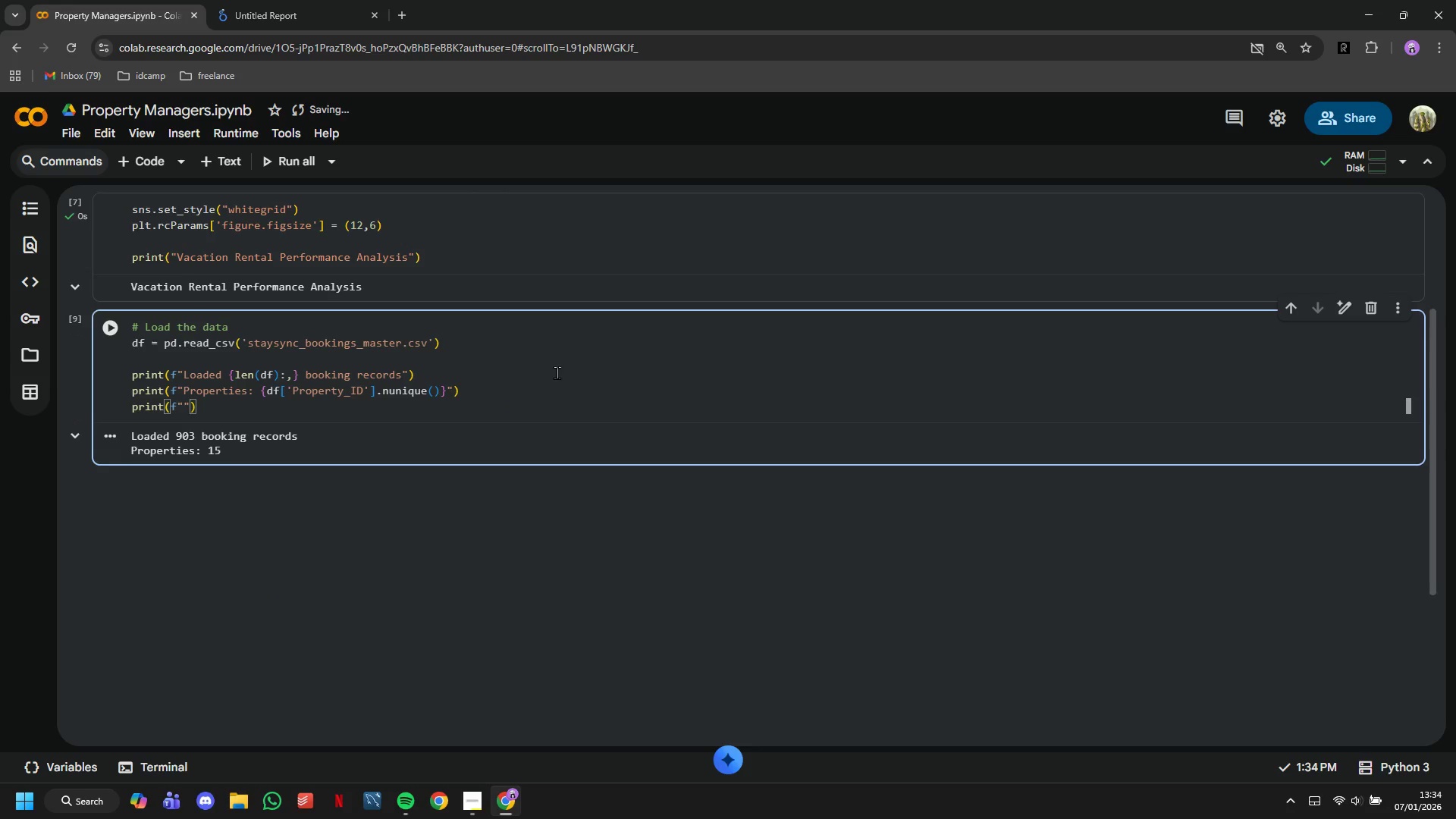 
key(ArrowLeft)
 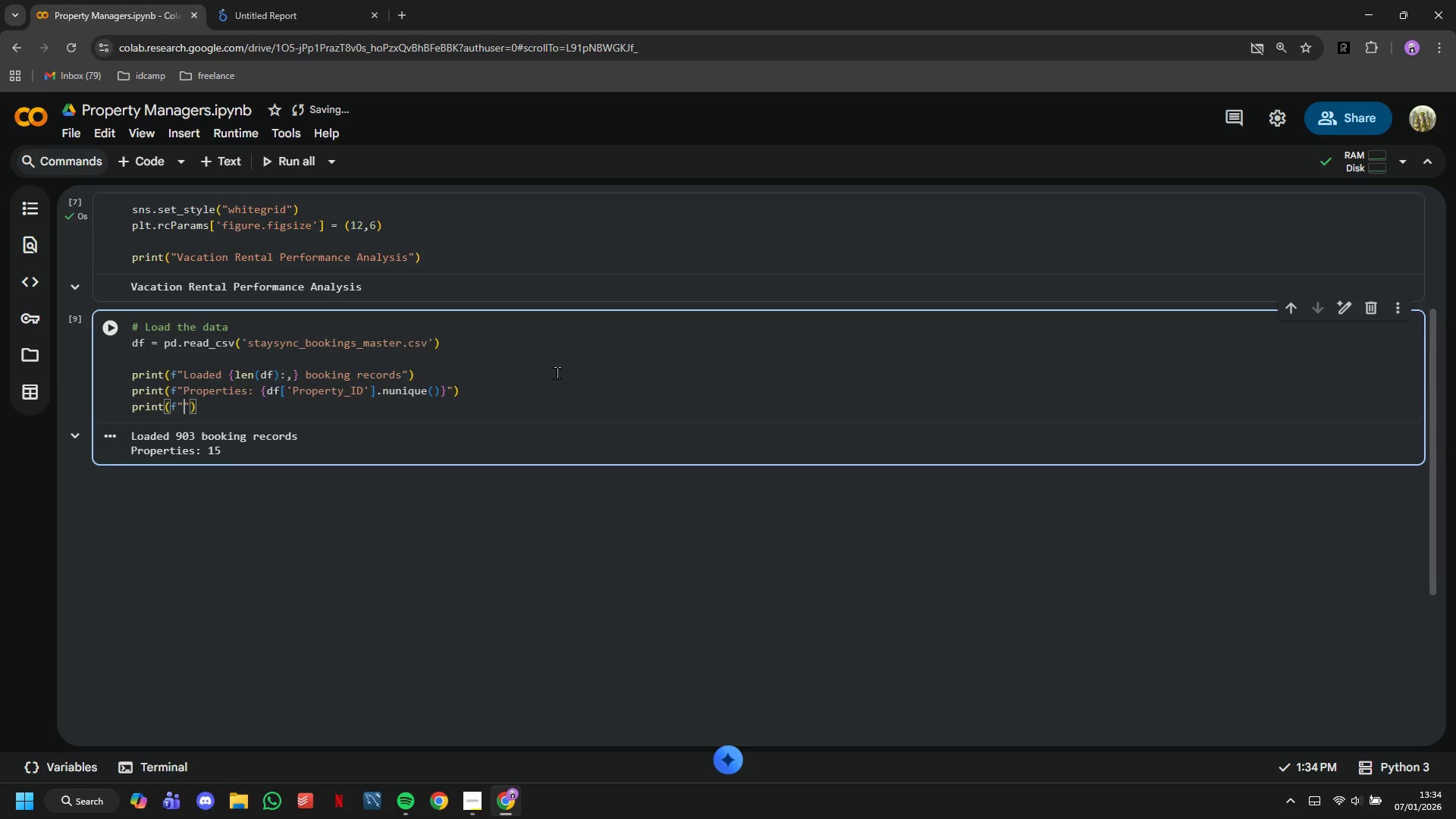 
type(Channels: {df['Channe;)
key(Backspace)
type(l)
 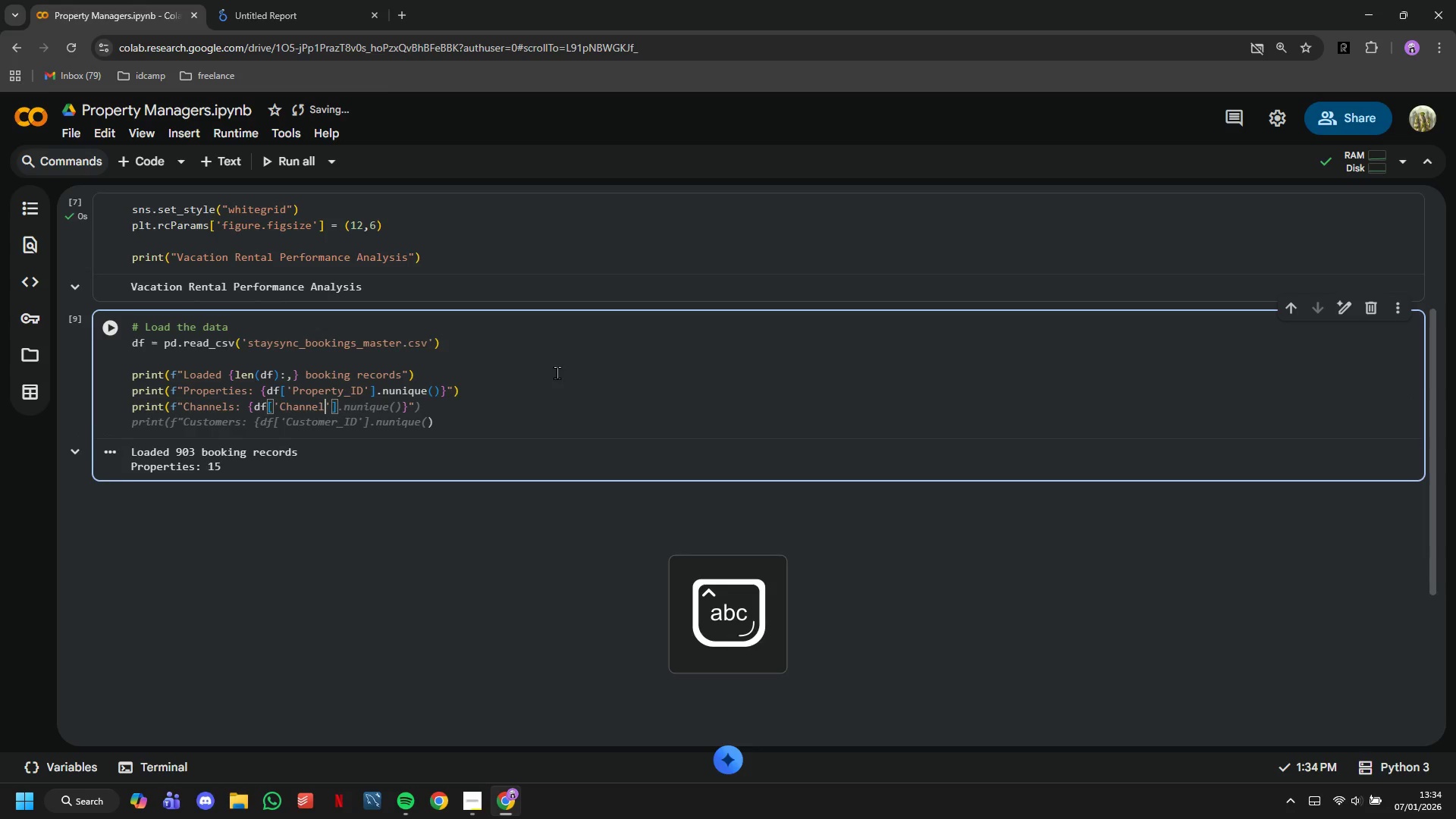 
 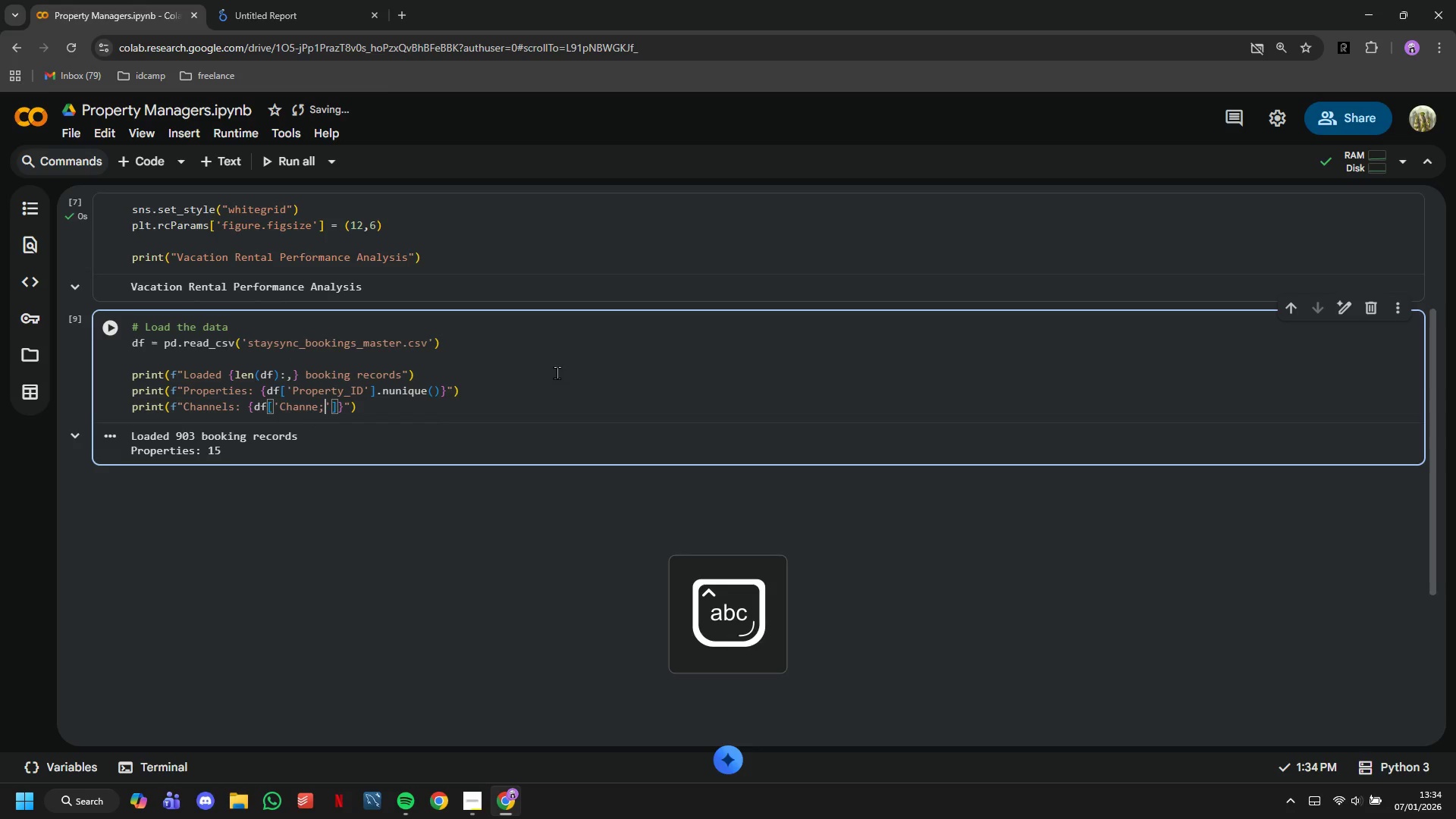 
key(ArrowRight)
 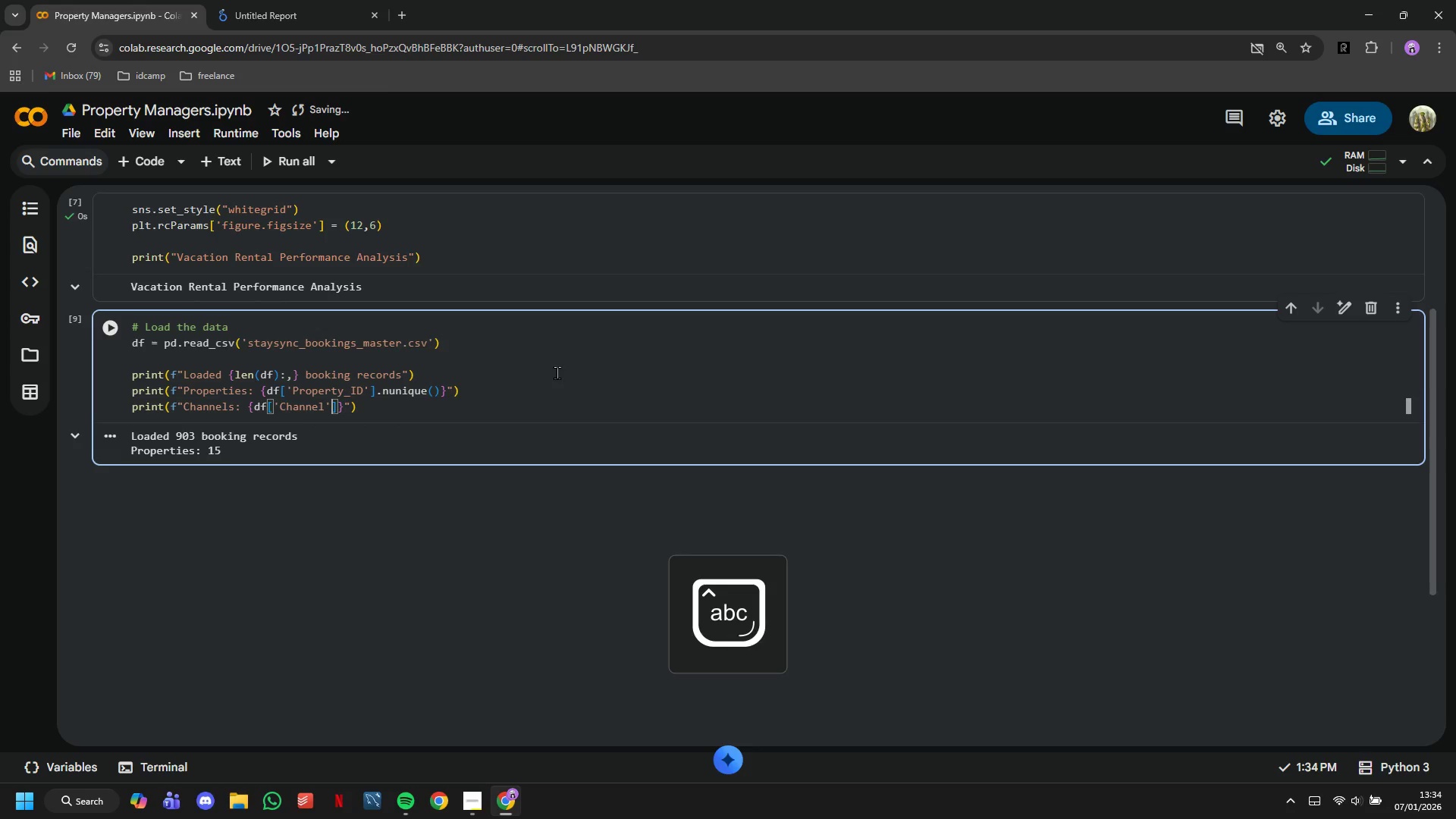 
key(ArrowRight)
 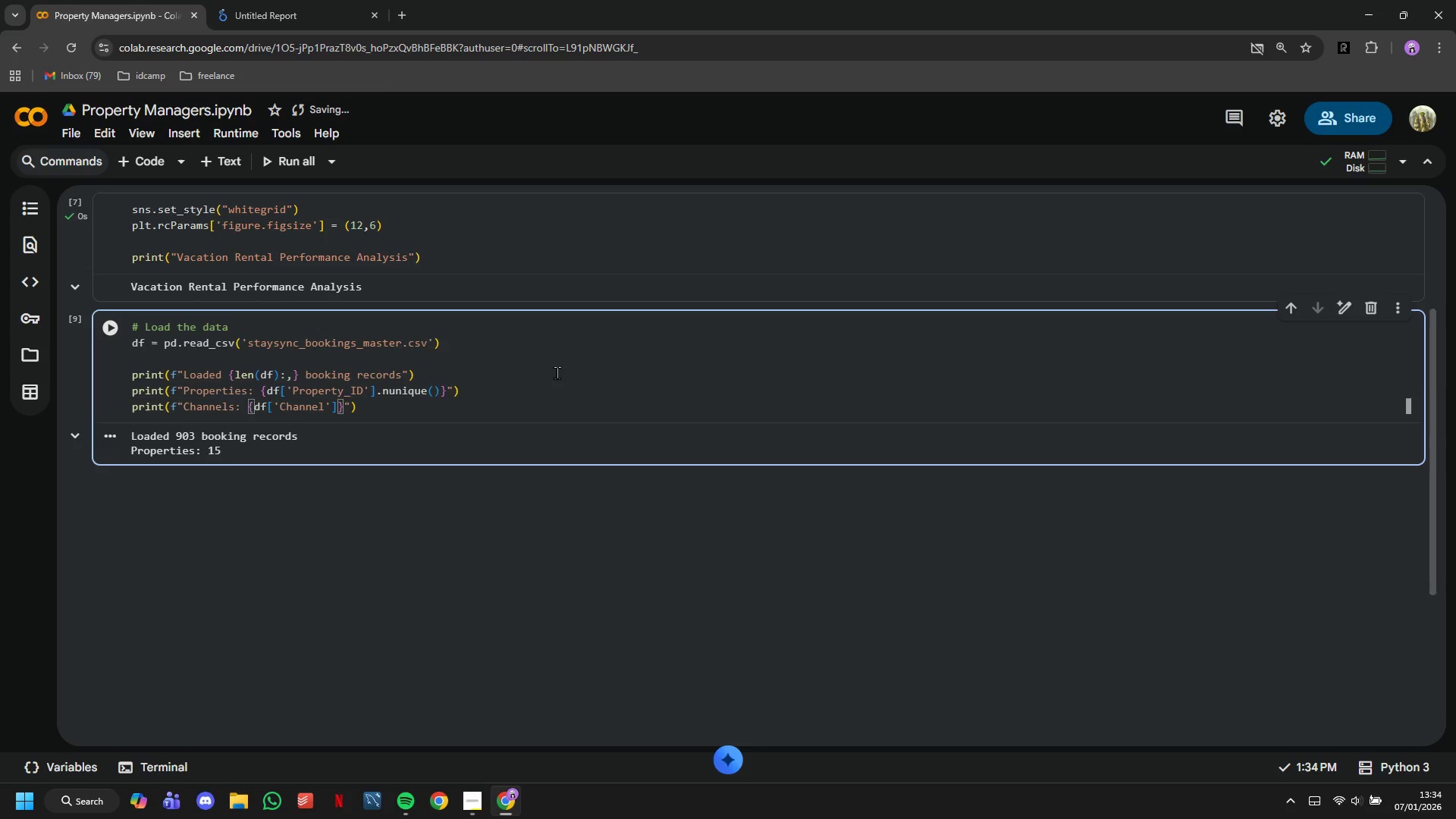 
type(.nunique()
 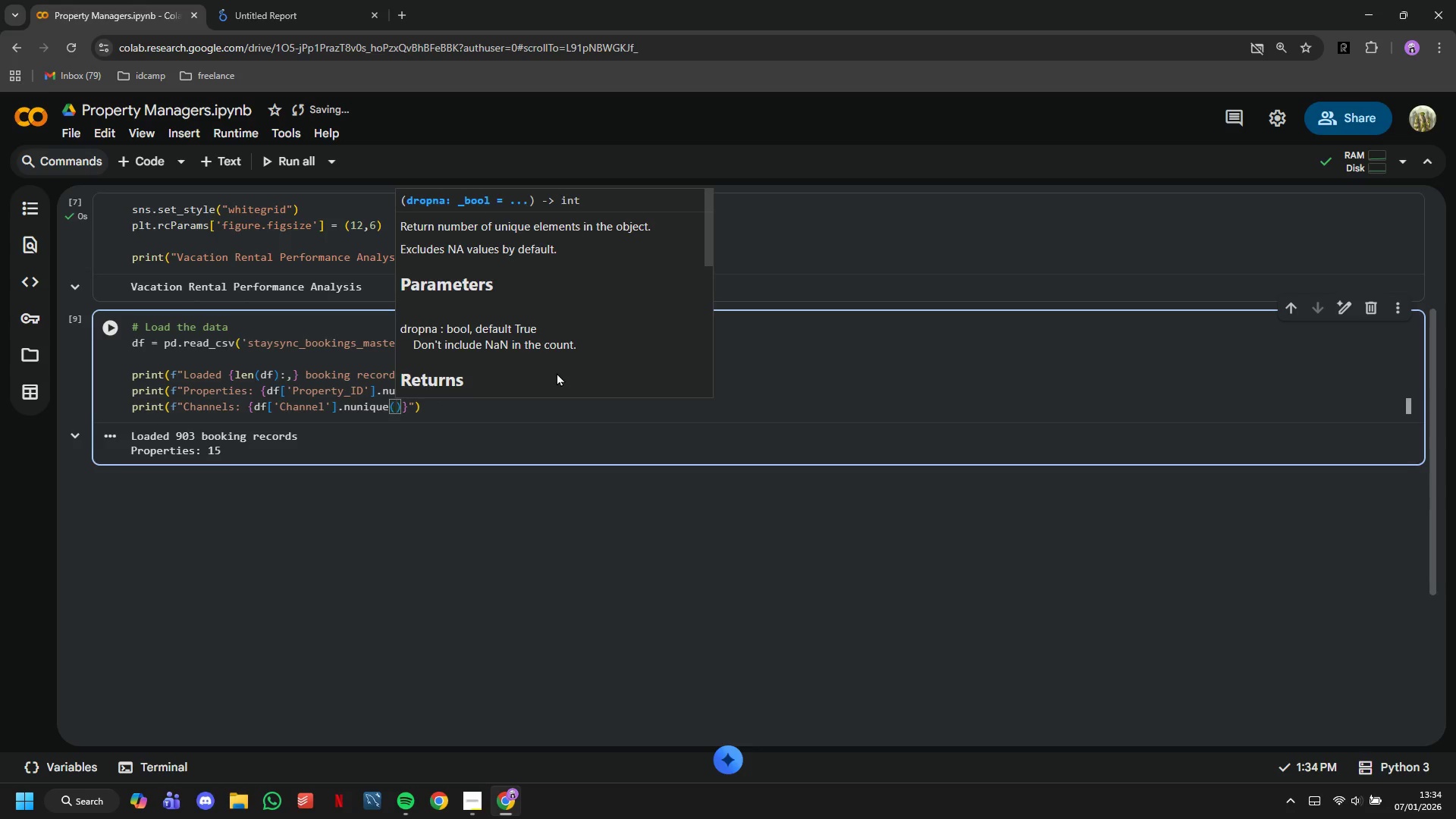 
key(ArrowRight)
 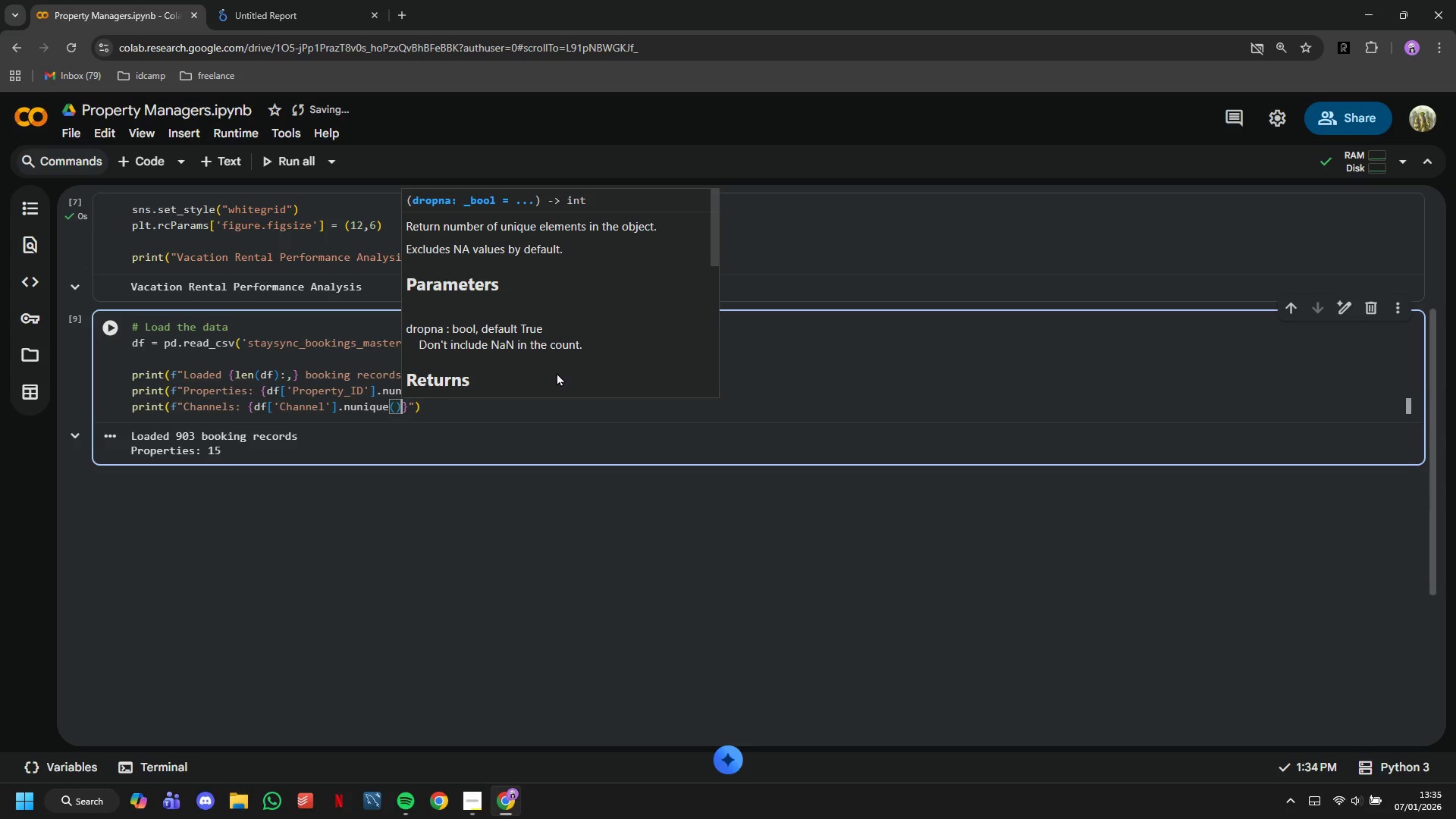 
key(ArrowRight)
 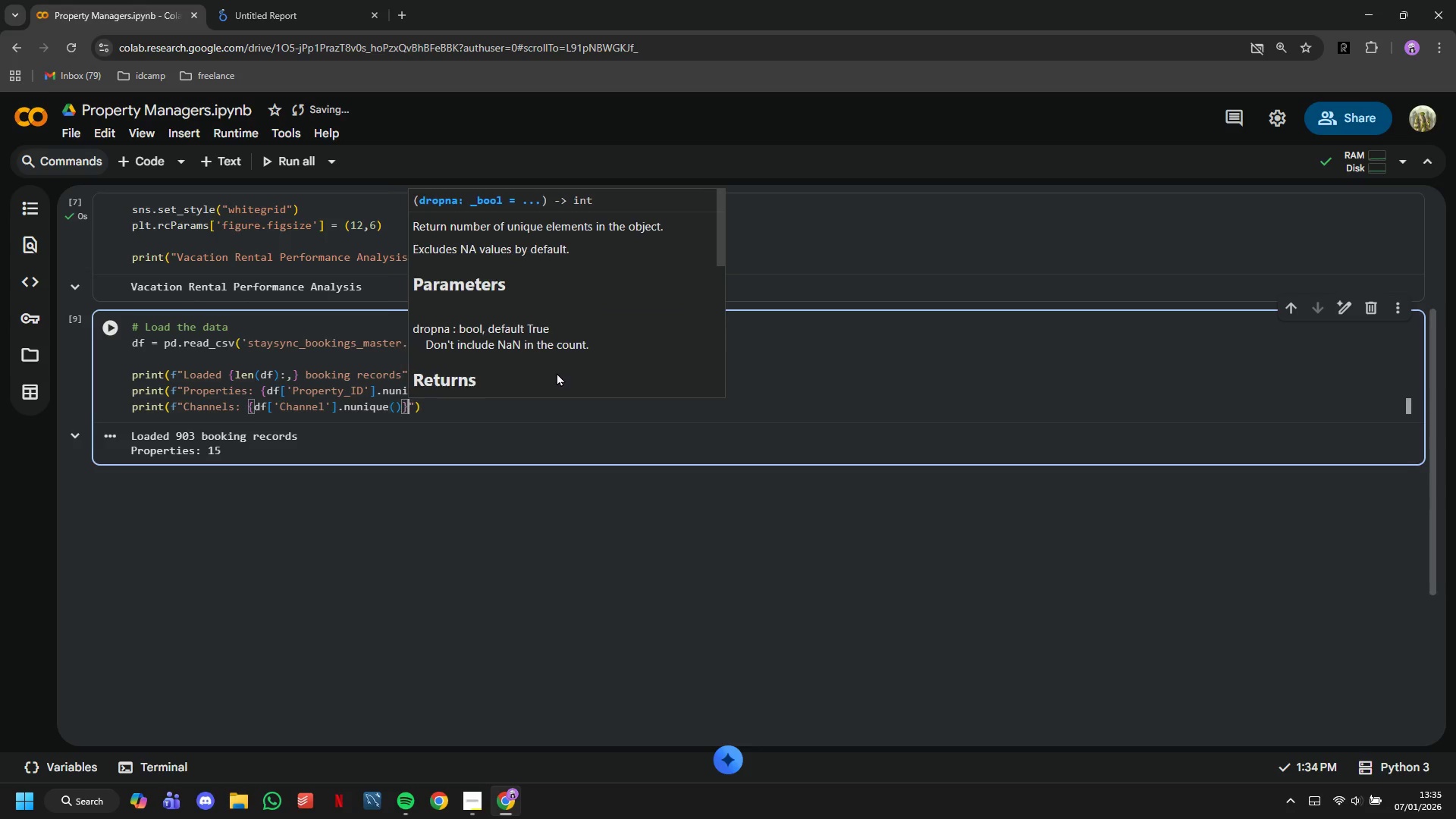 
key(ArrowRight)
 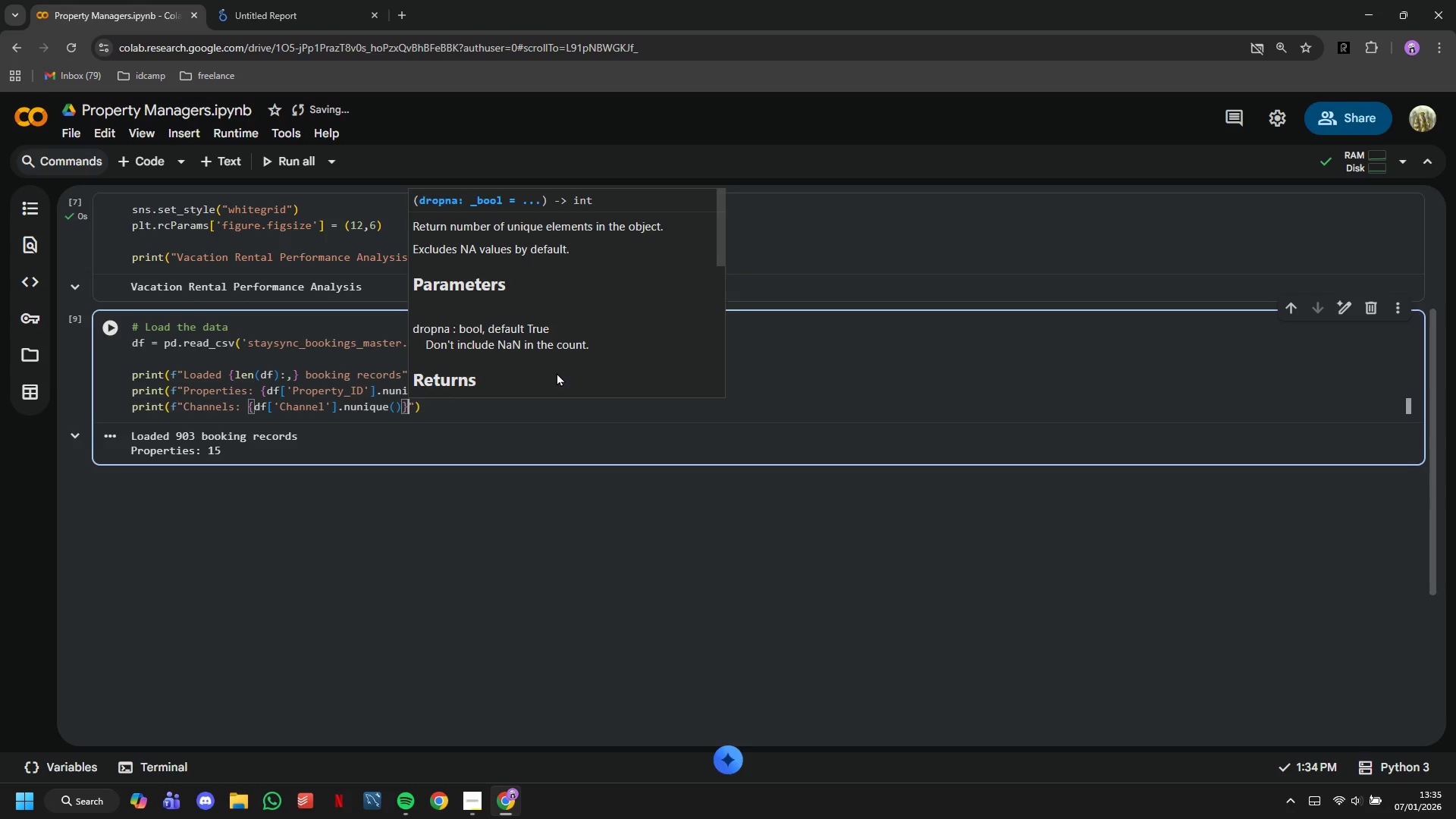 
key(ArrowRight)
 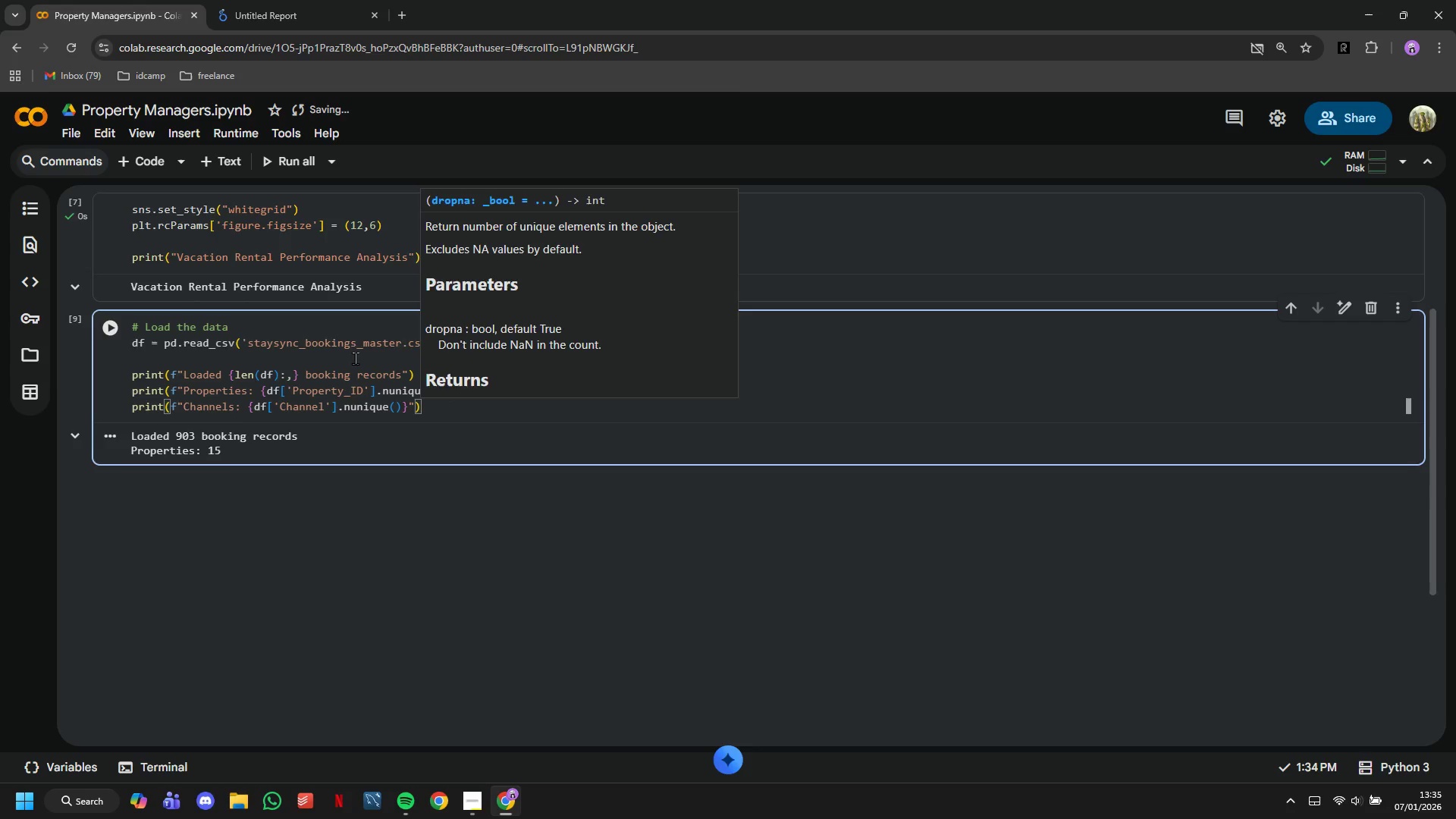 
left_click([124, 334])
 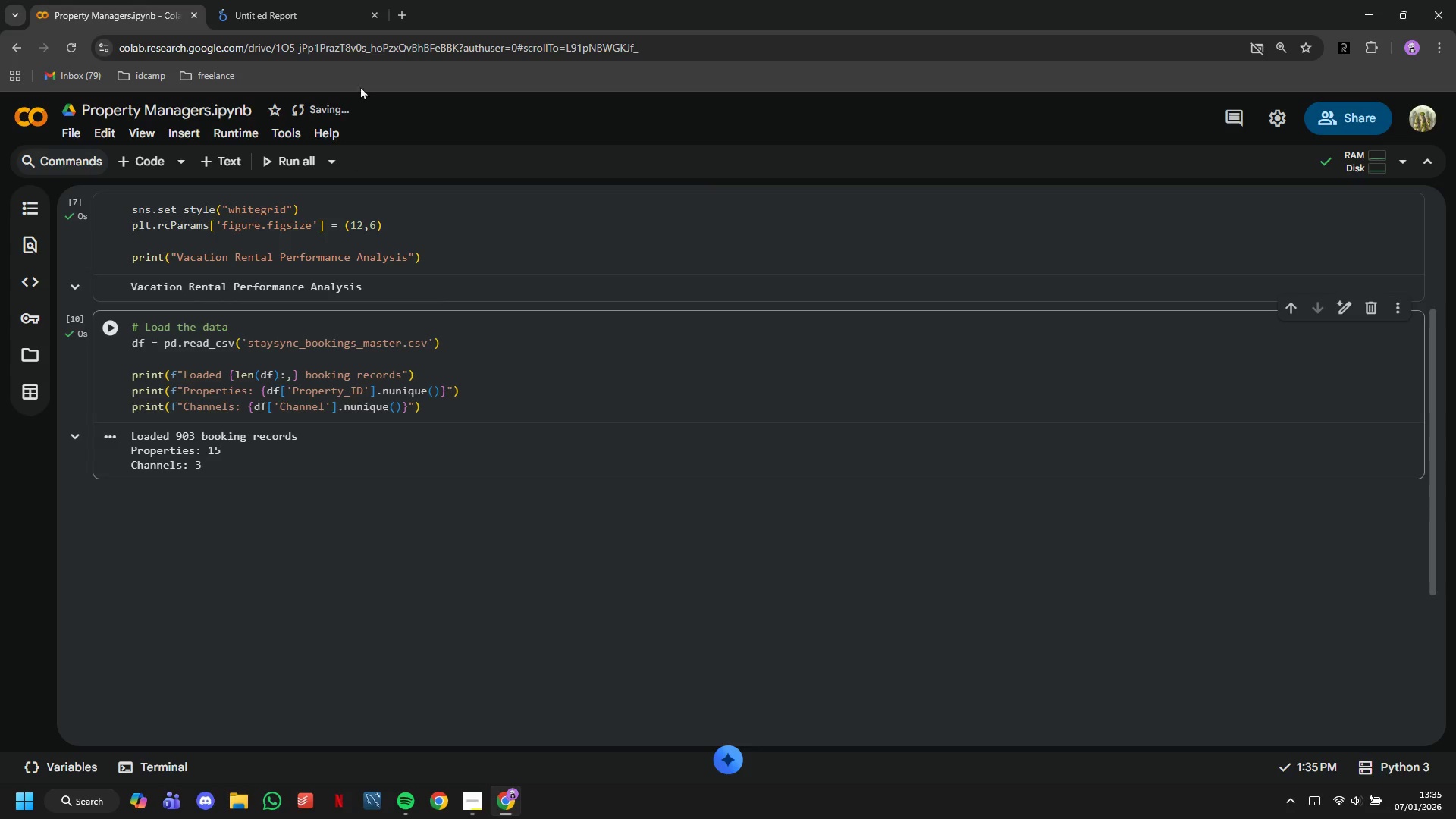 
left_click([329, 0])
 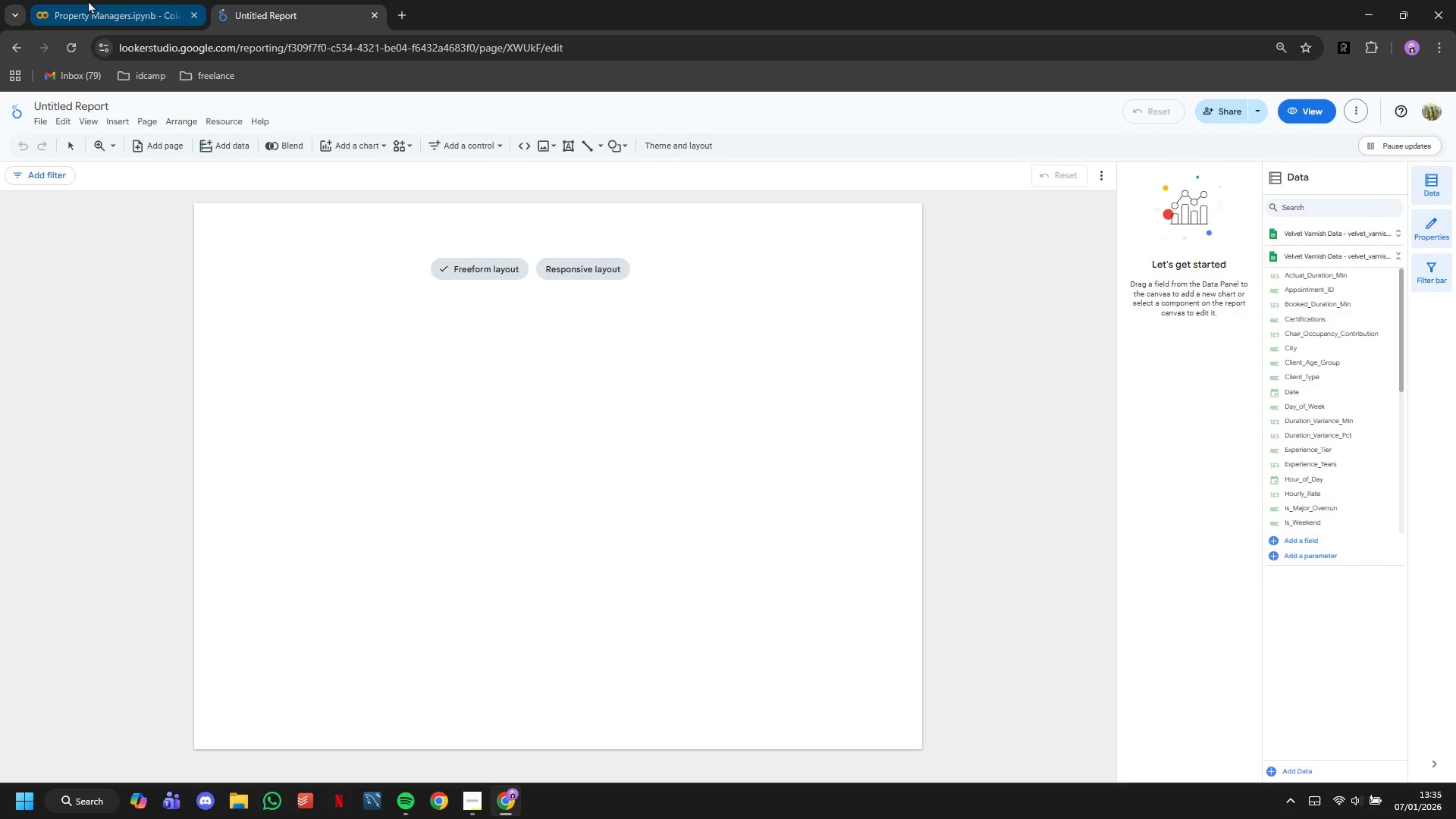 
wait(5.7)
 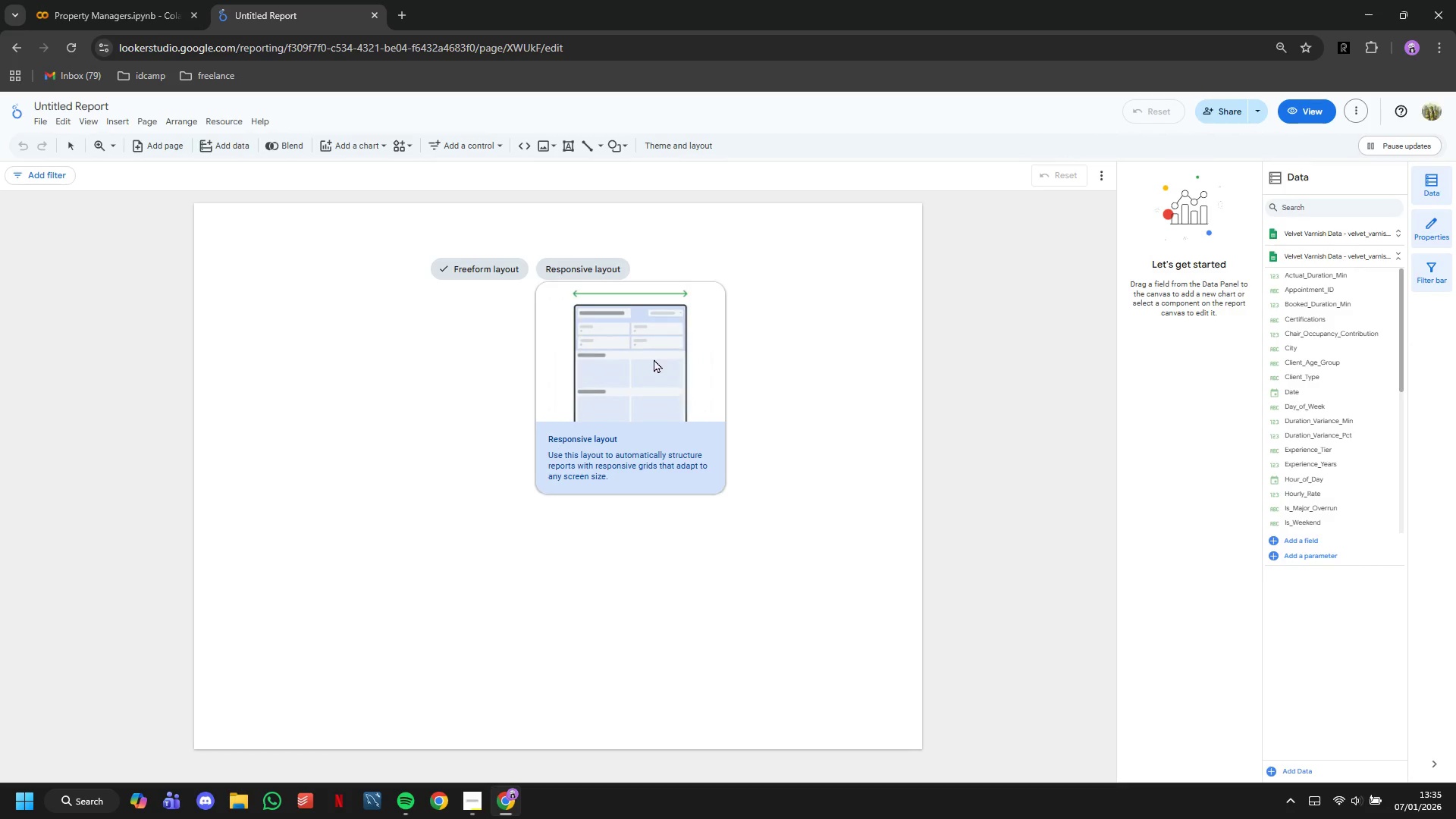 
left_click([392, 11])
 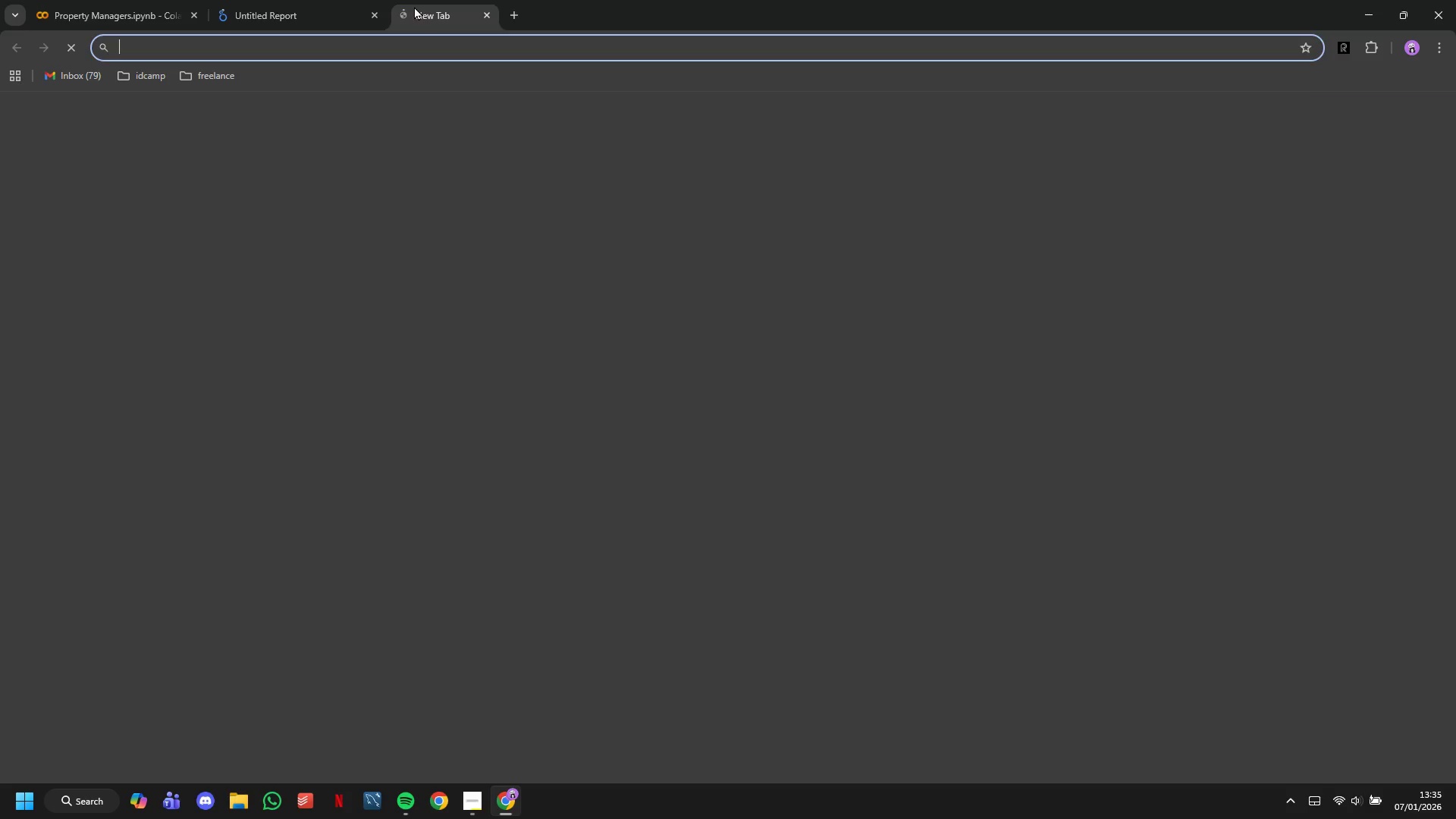 
type(do)
 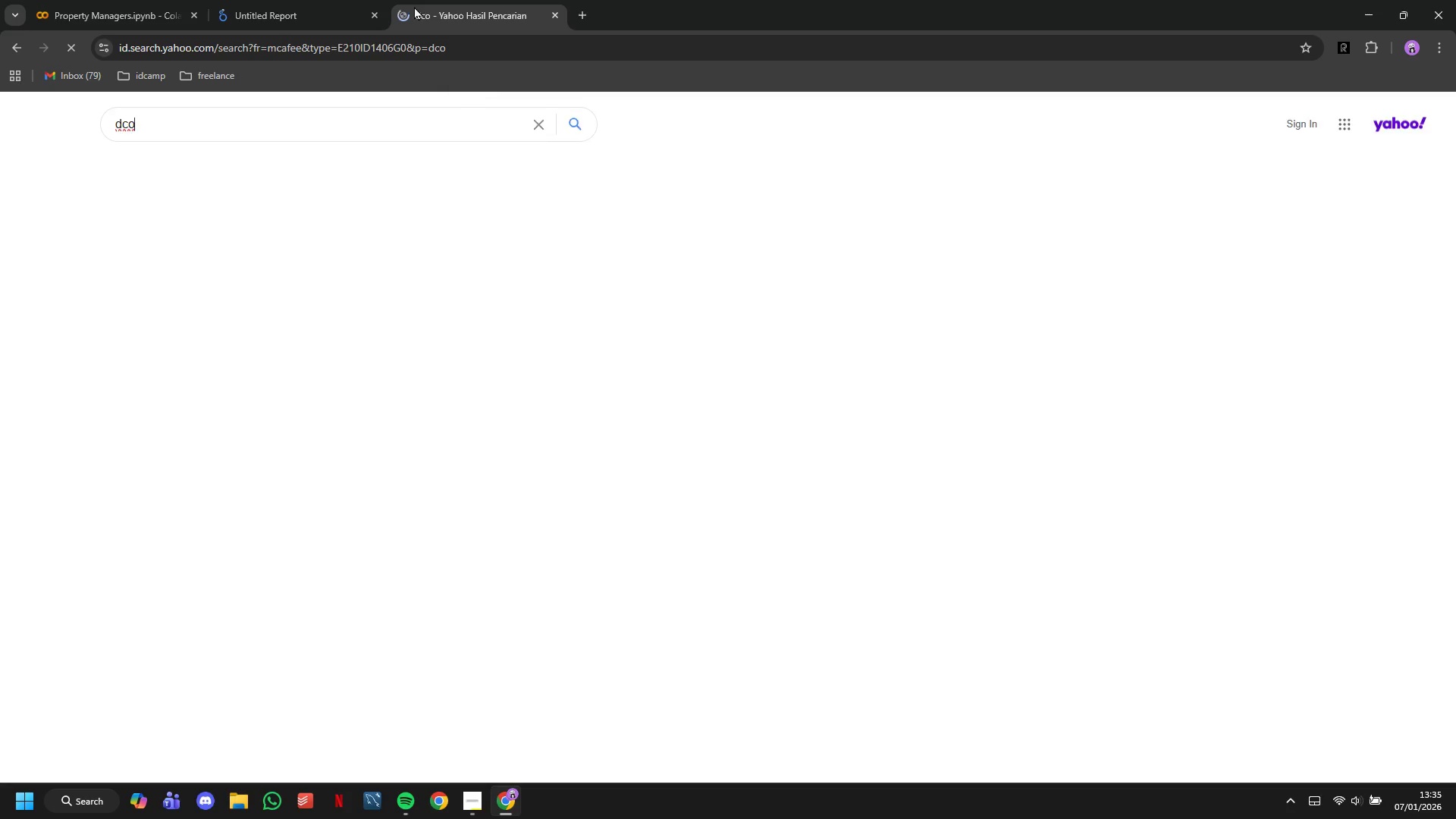 
hold_key(key=C, duration=2.8)
 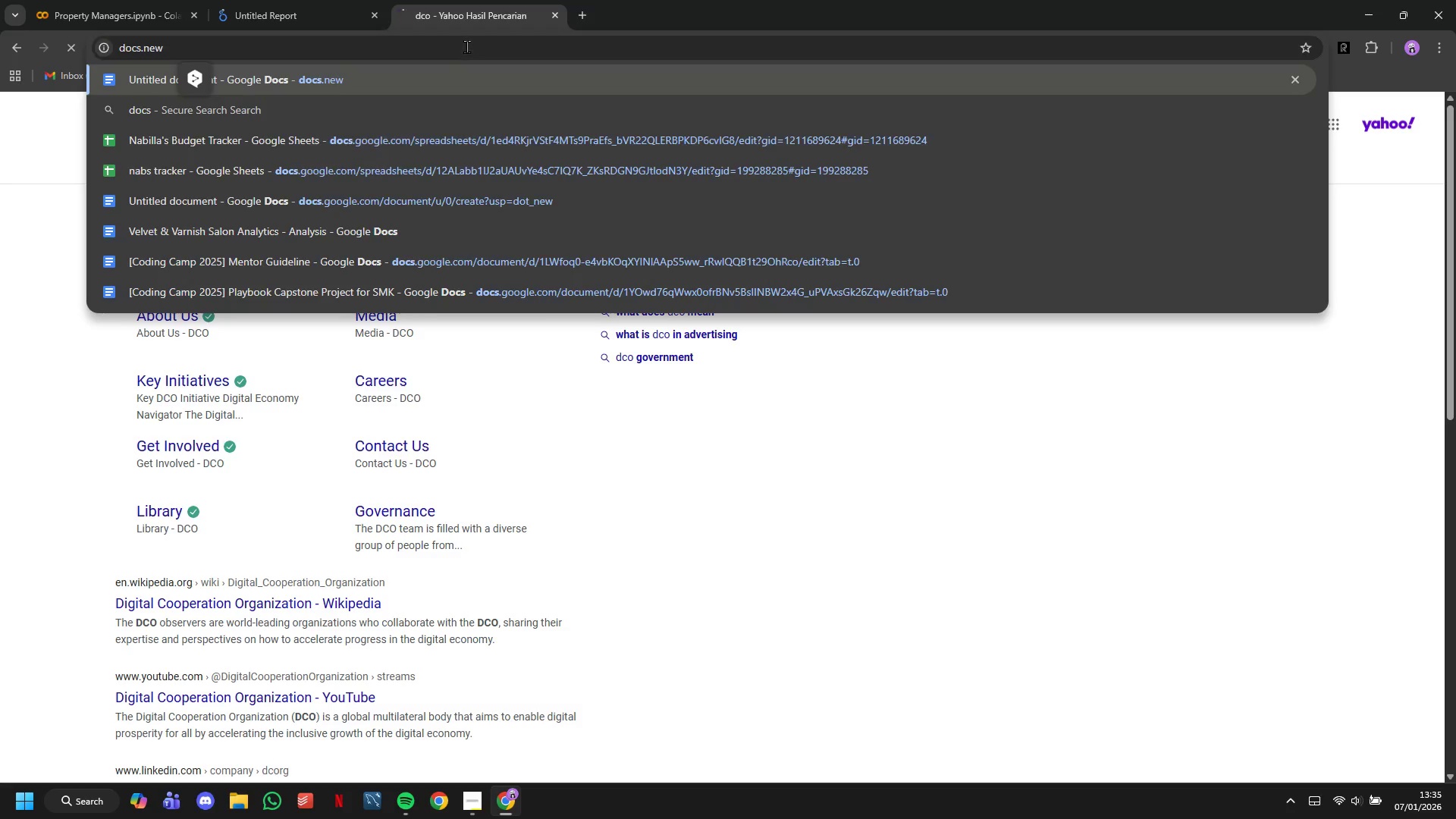 
key(Enter)
 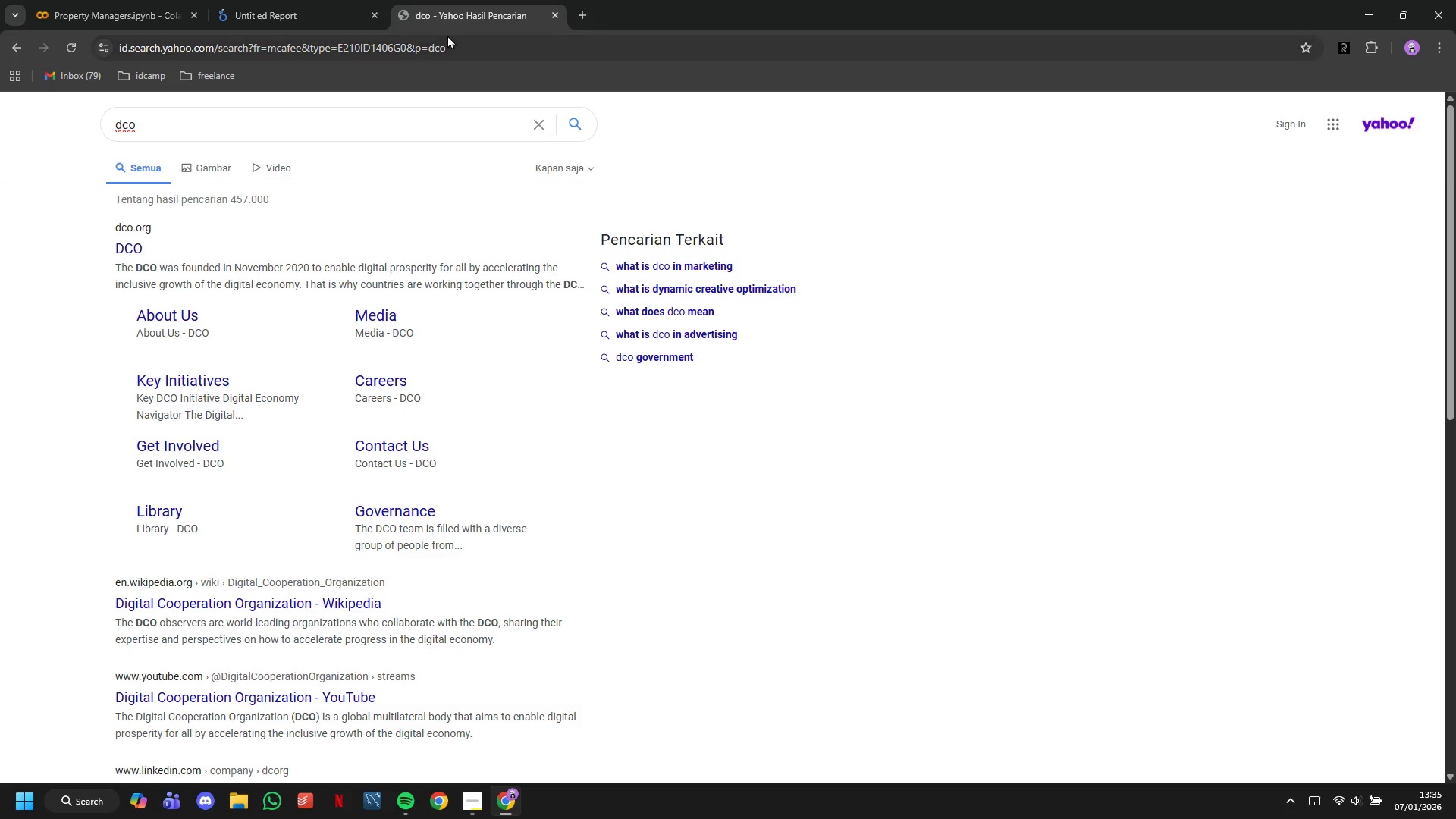 
left_click([463, 36])
 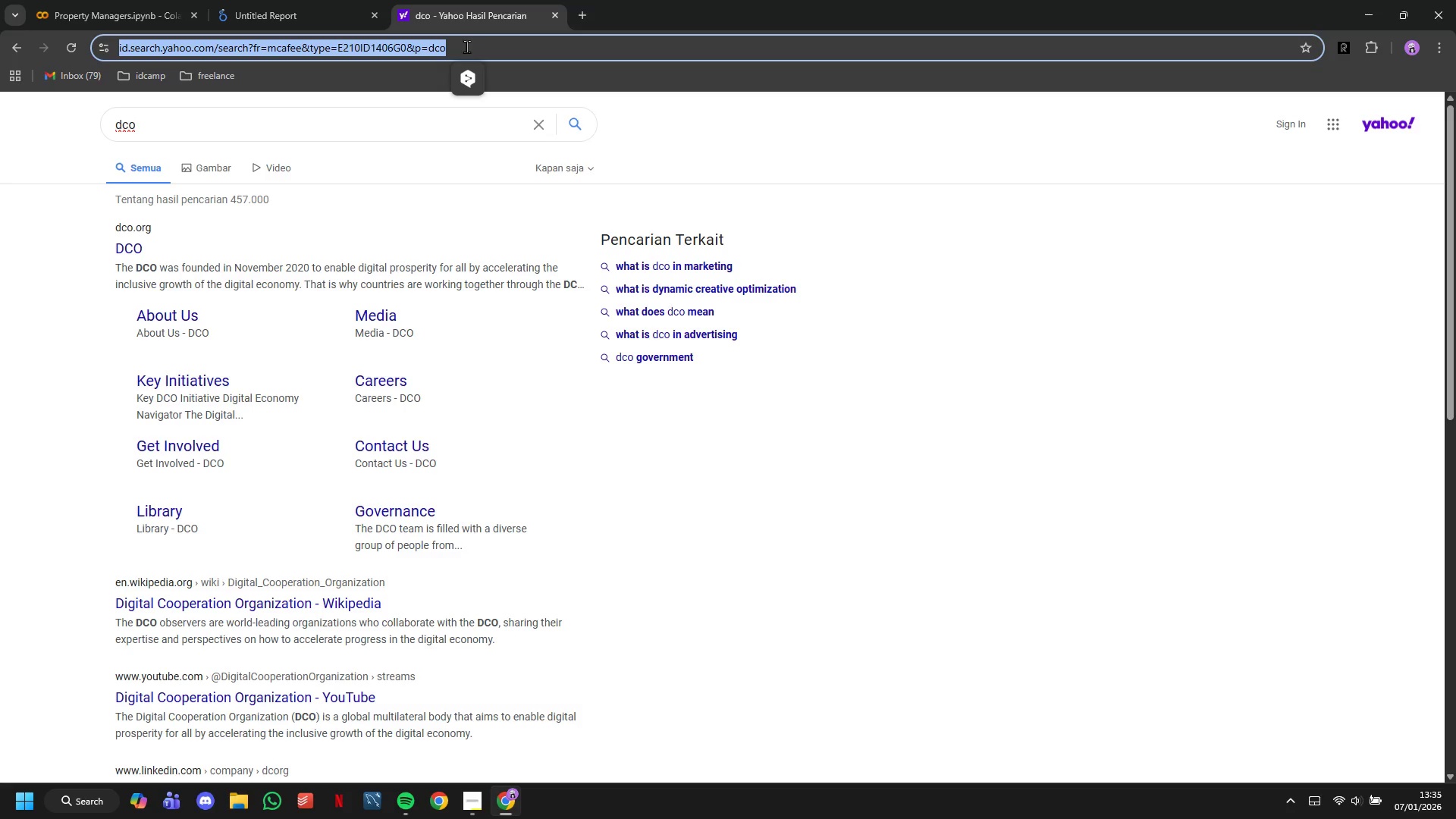 
type(dos)
 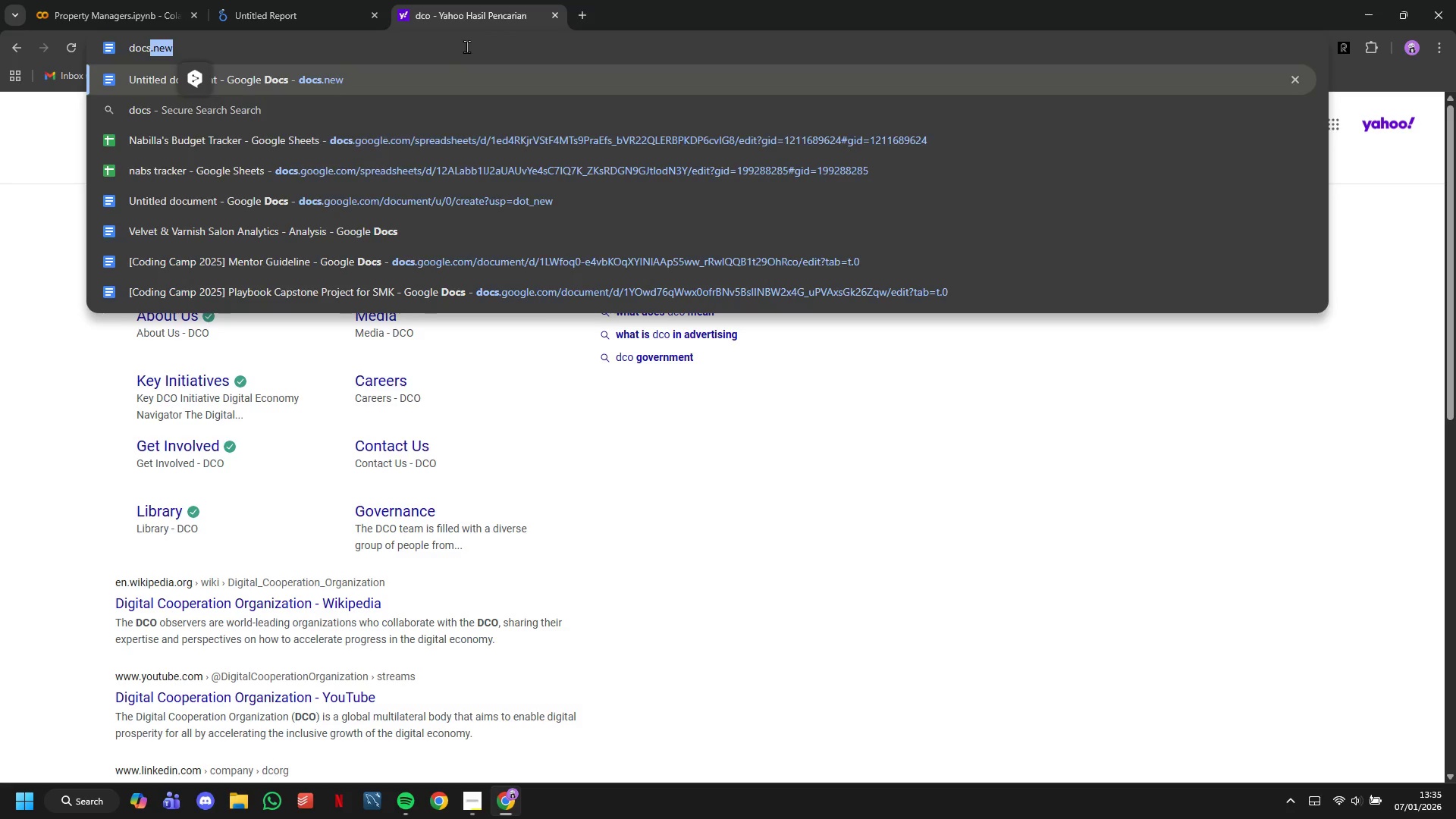 
key(Enter)
 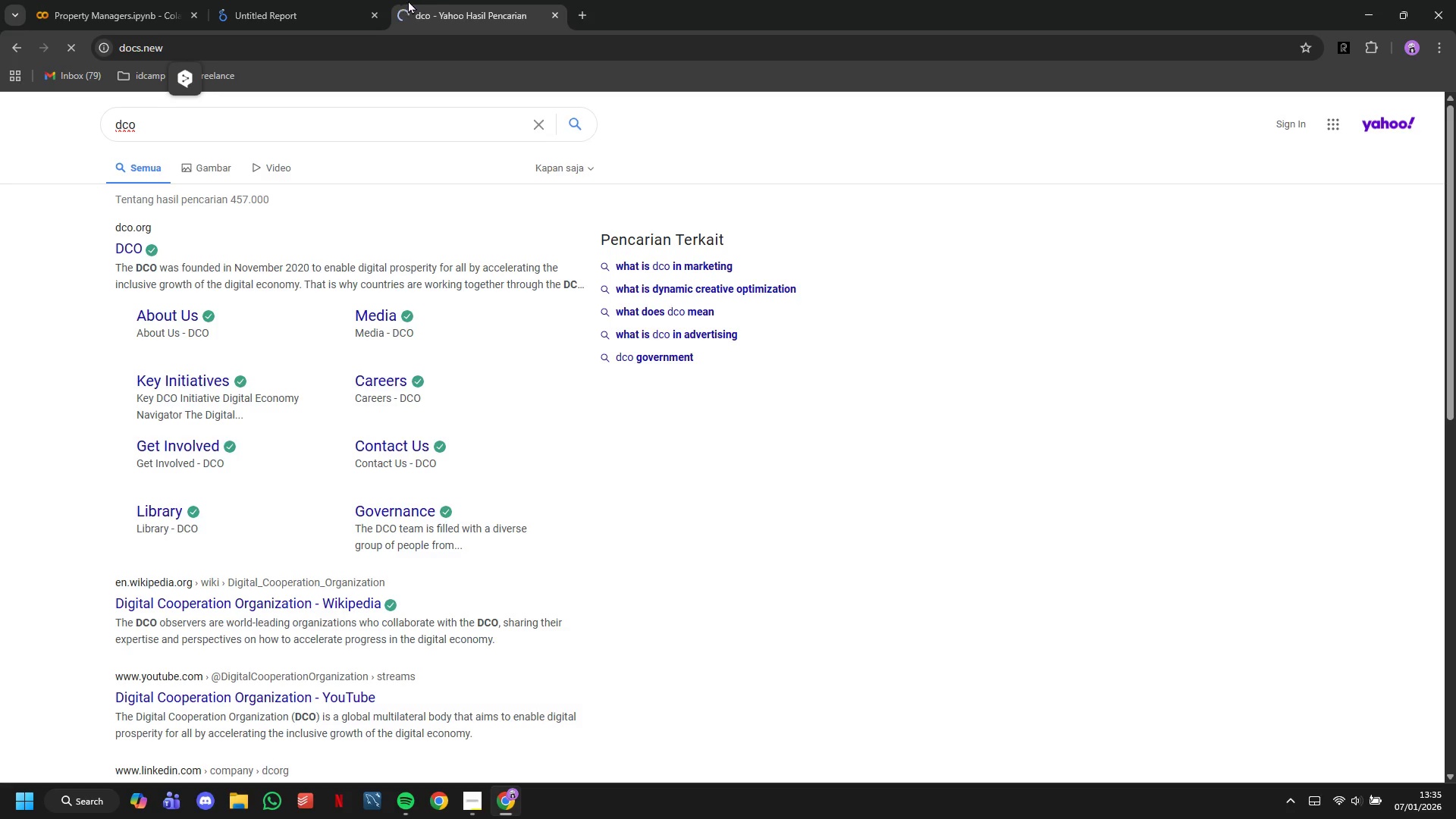 
left_click_drag(start_coordinate=[432, 0], to_coordinate=[295, 0])
 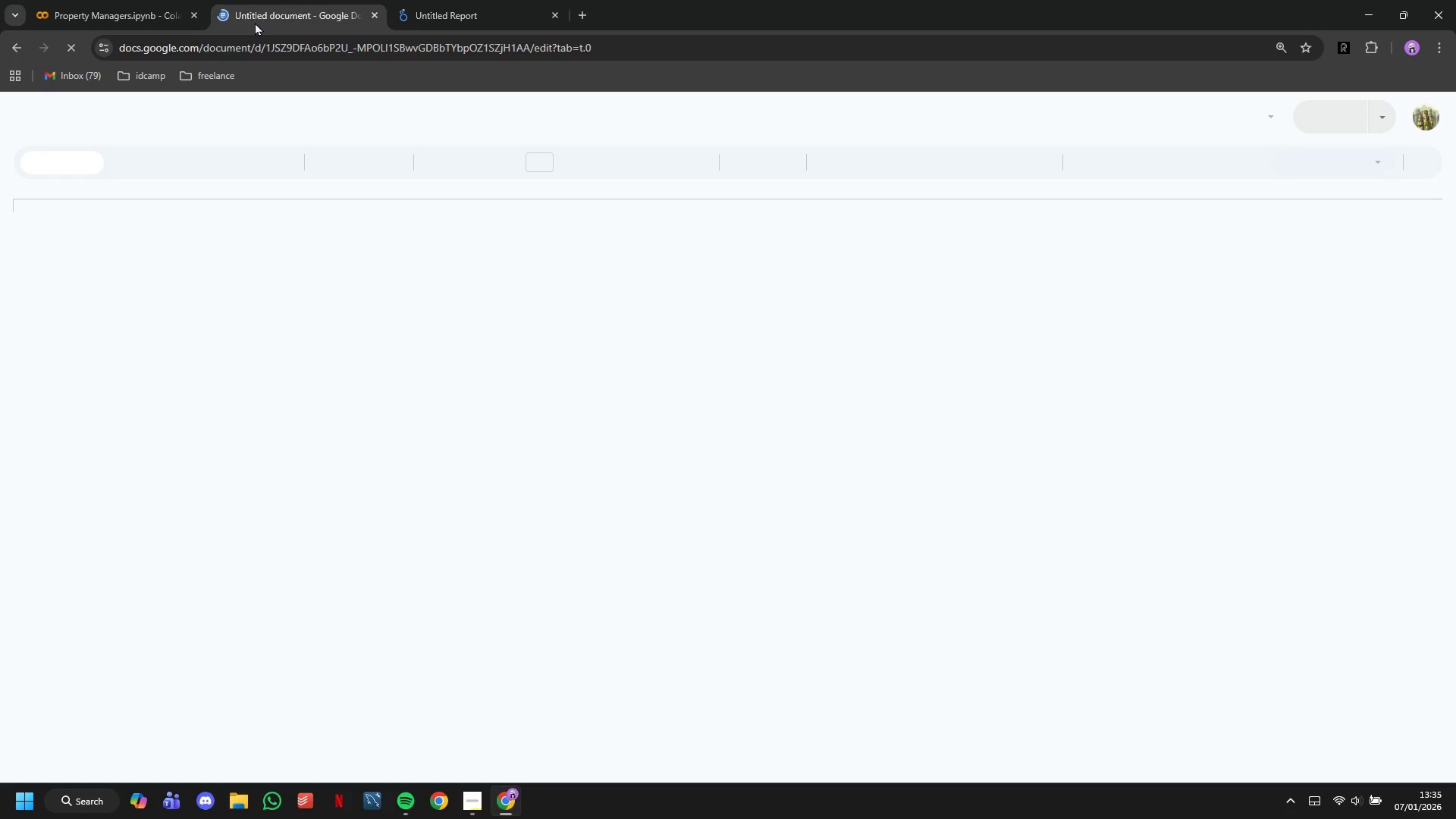 
mouse_move([256, 43])
 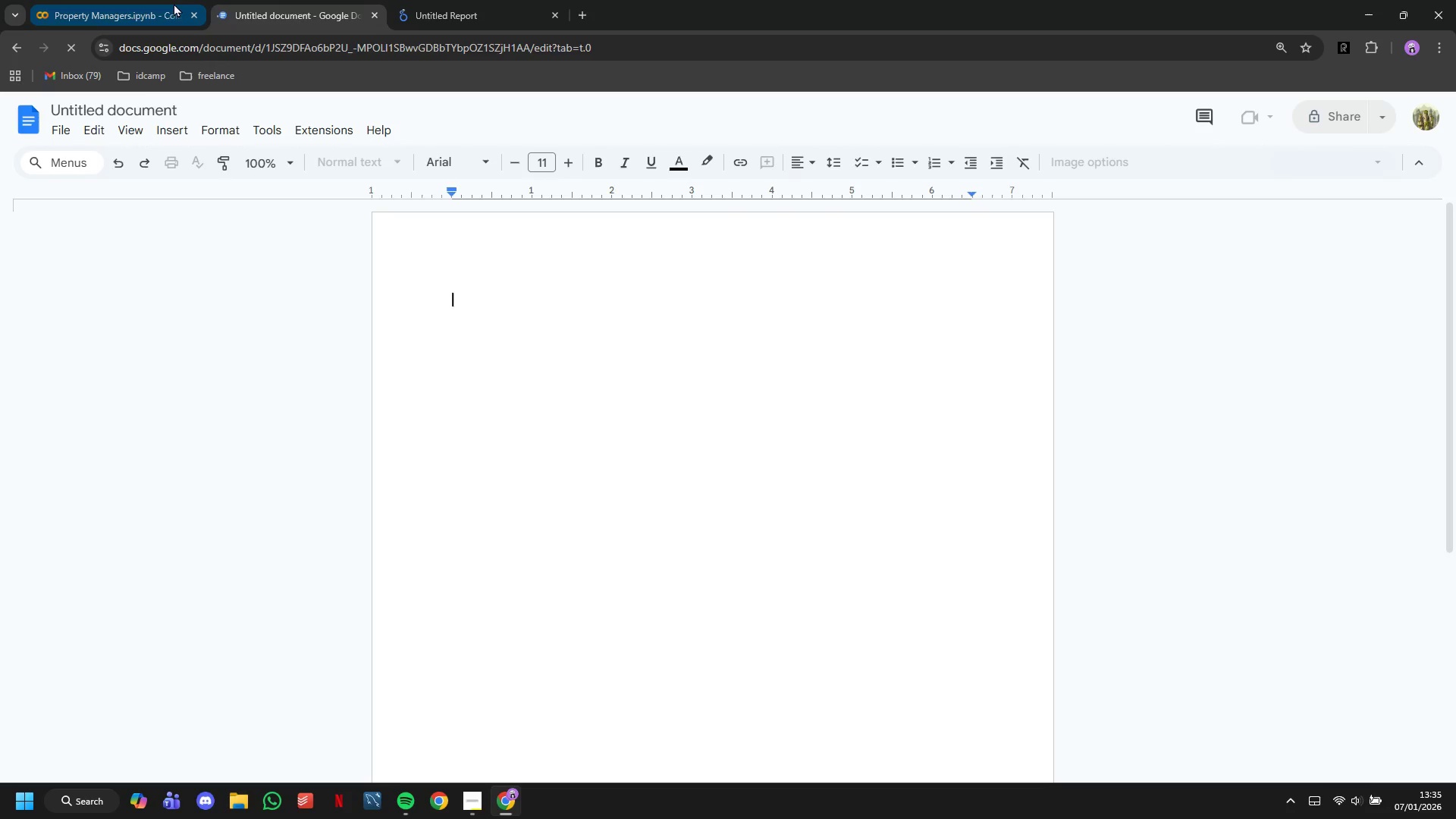 
left_click([174, 3])
 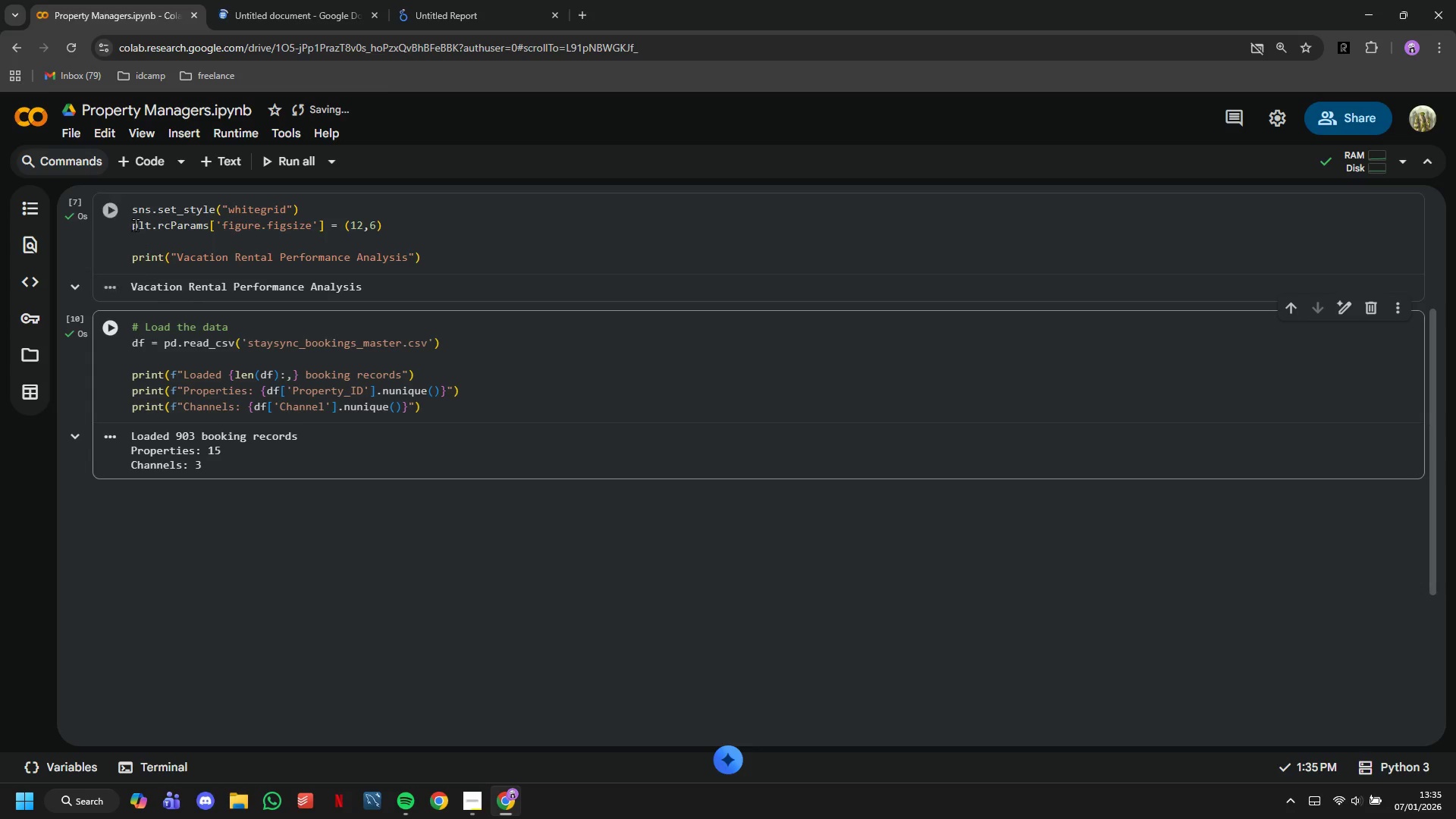 
left_click([126, 171])
 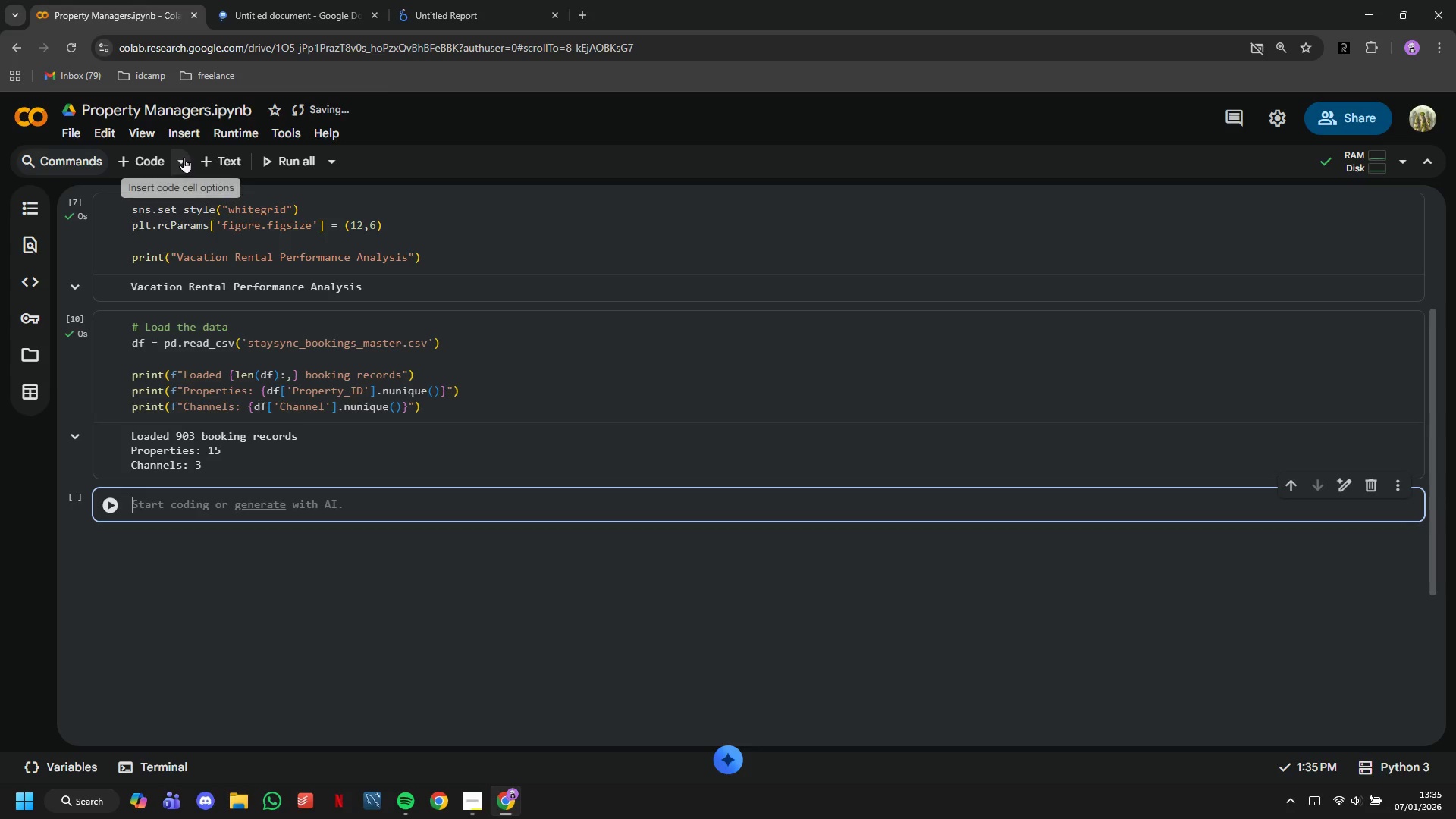 
type(# Convert day)
key(Backspace)
type(tes)
 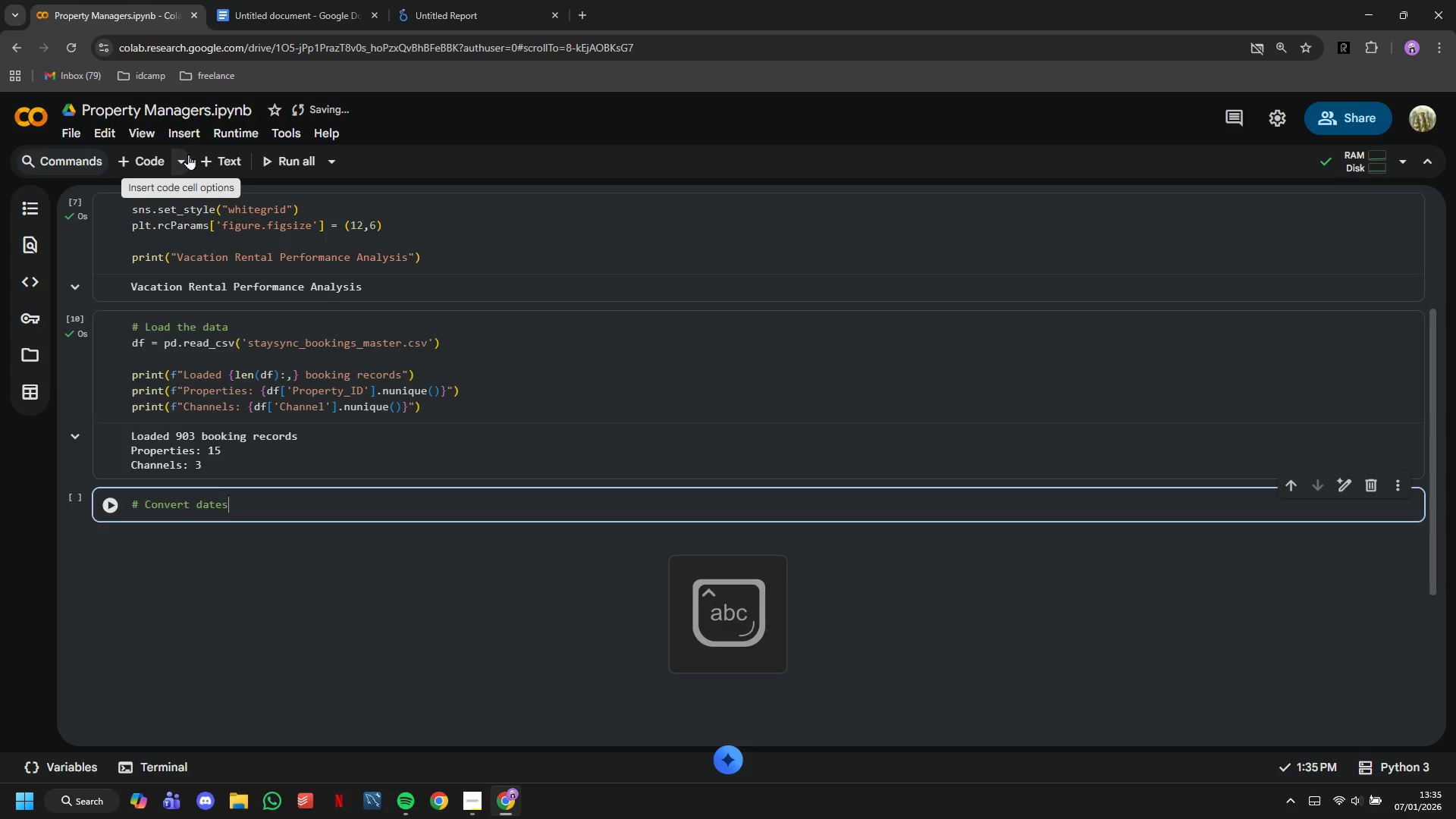 
key(Enter)
 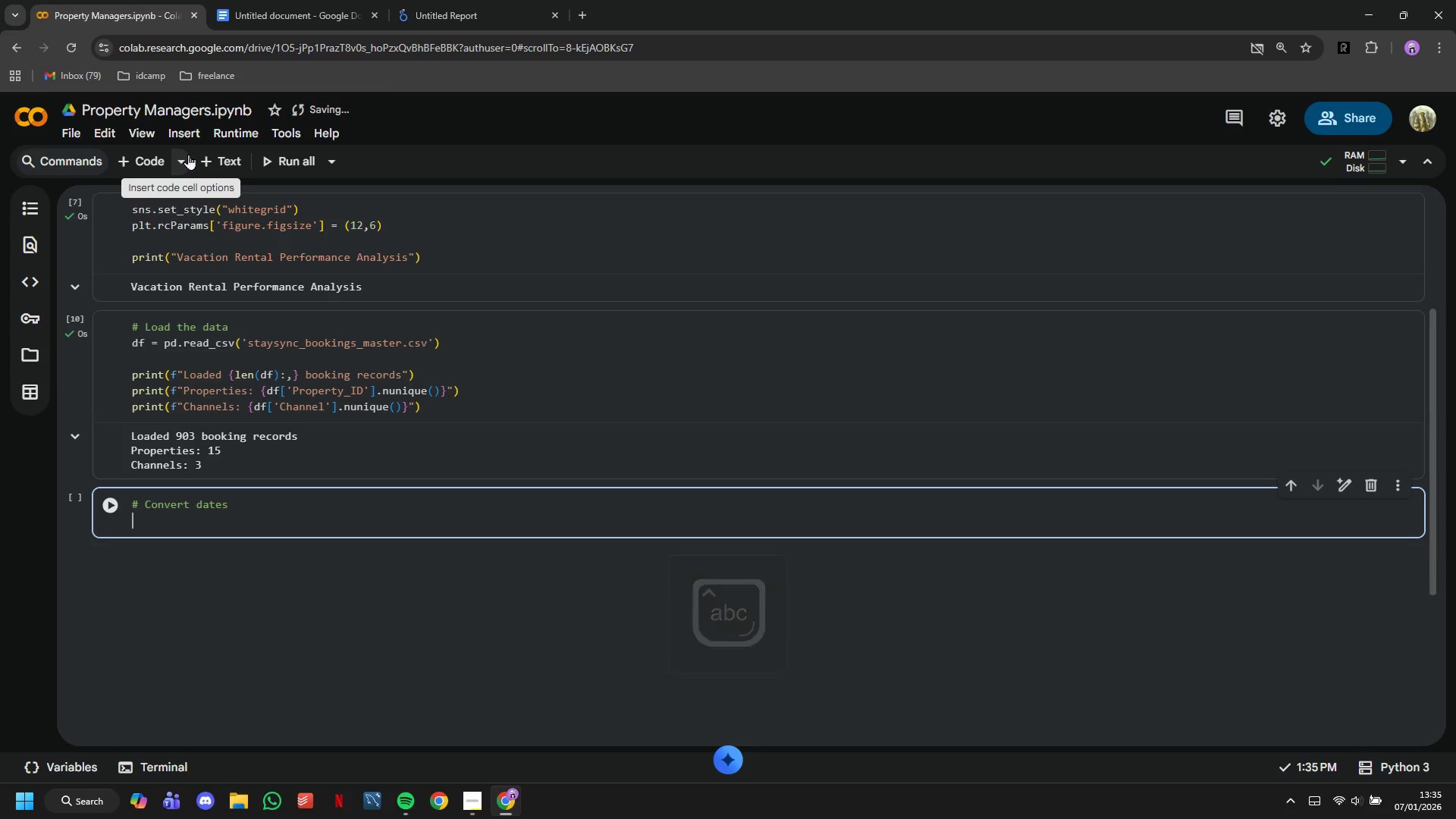 
type(df['Booking_Date)
 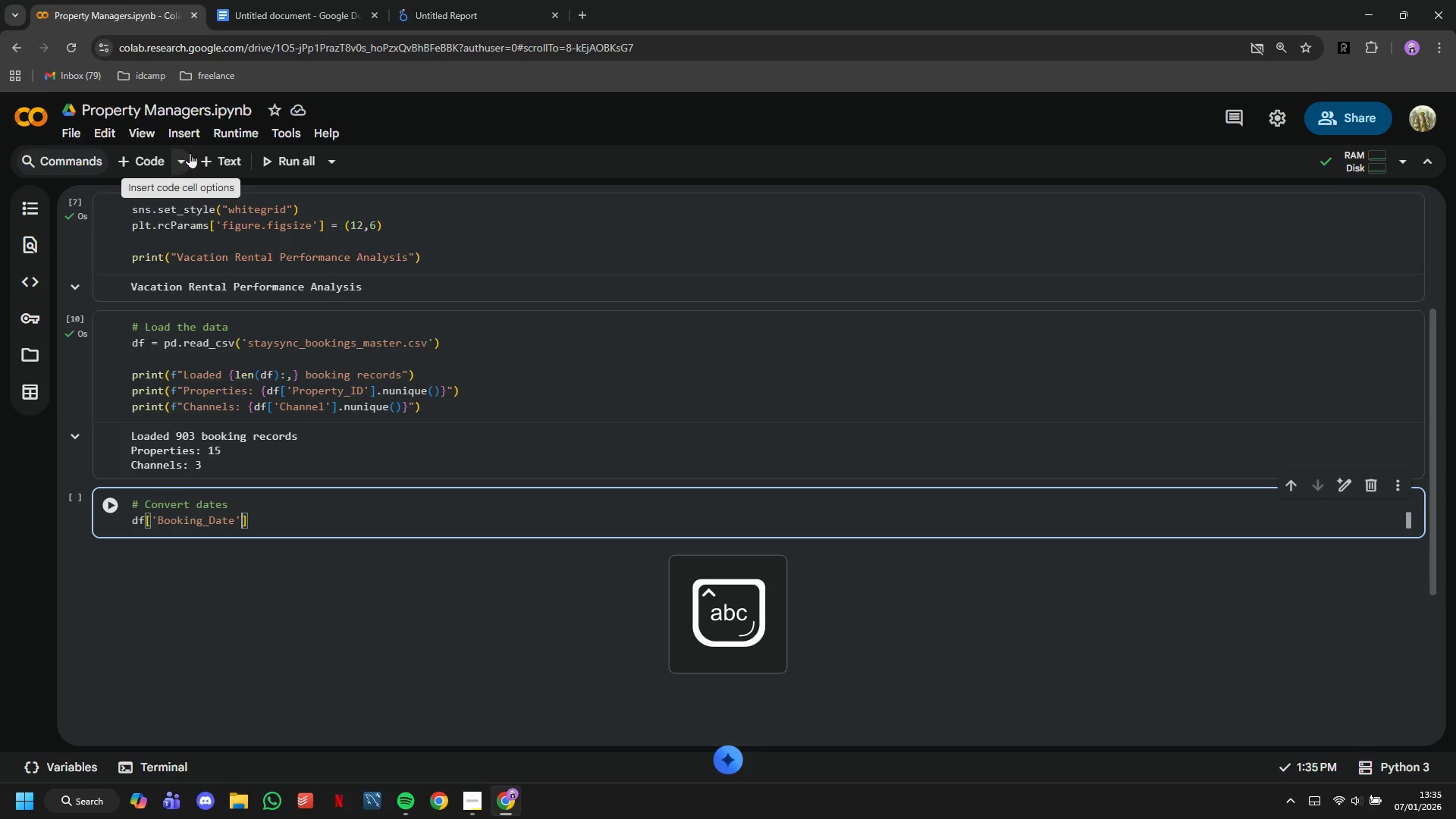 
 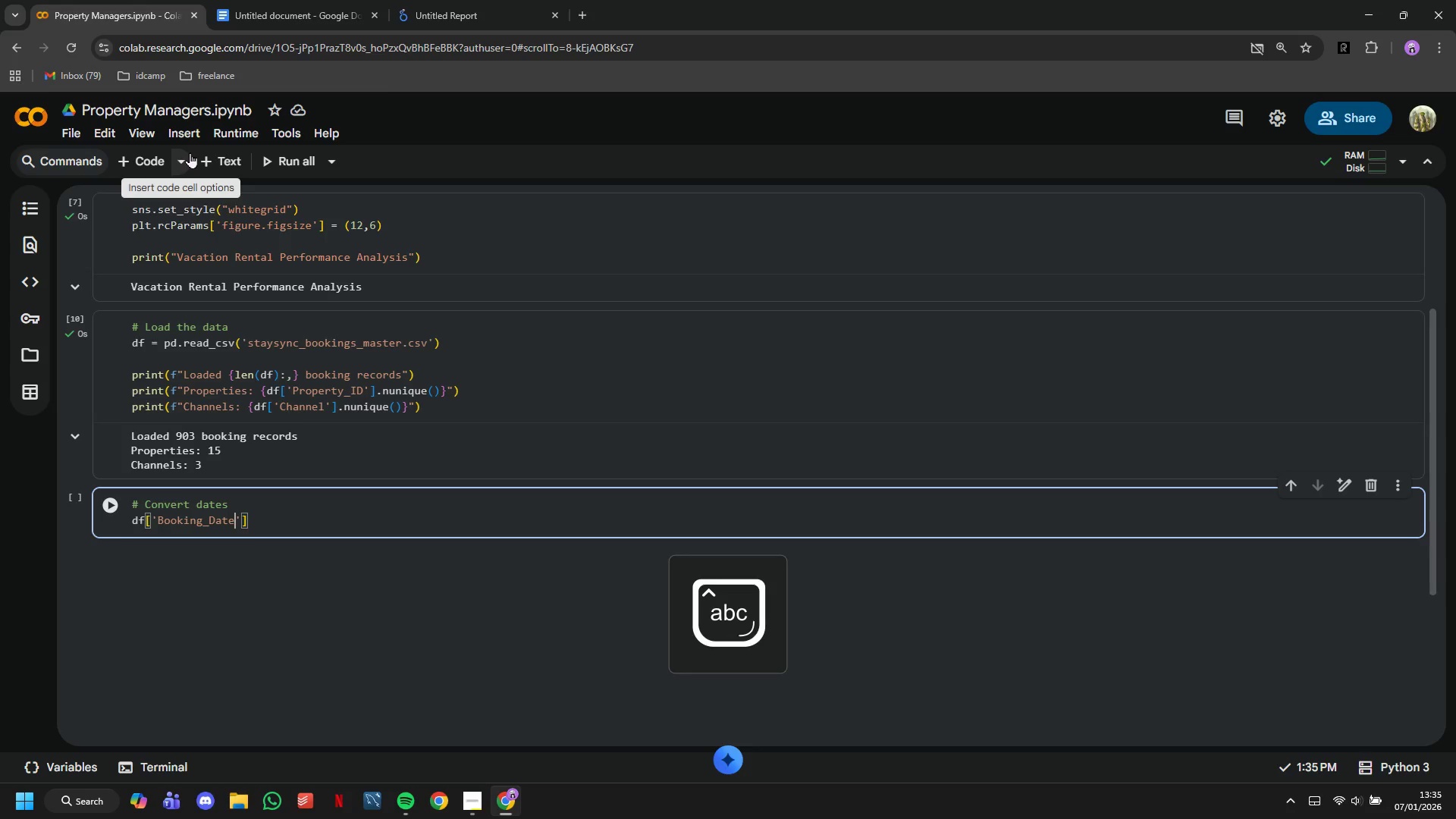 
key(ArrowRight)
 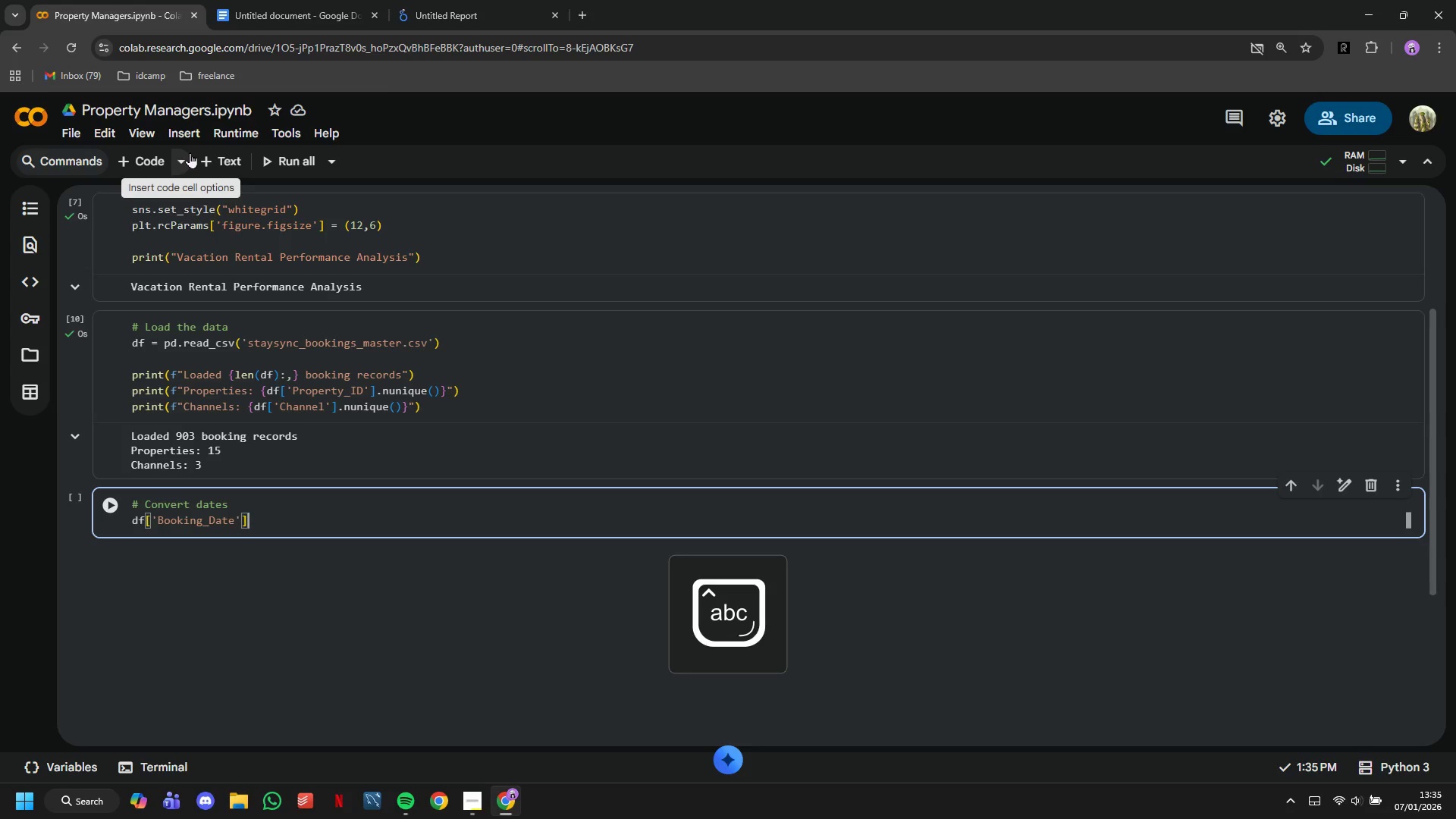 
key(ArrowRight)
 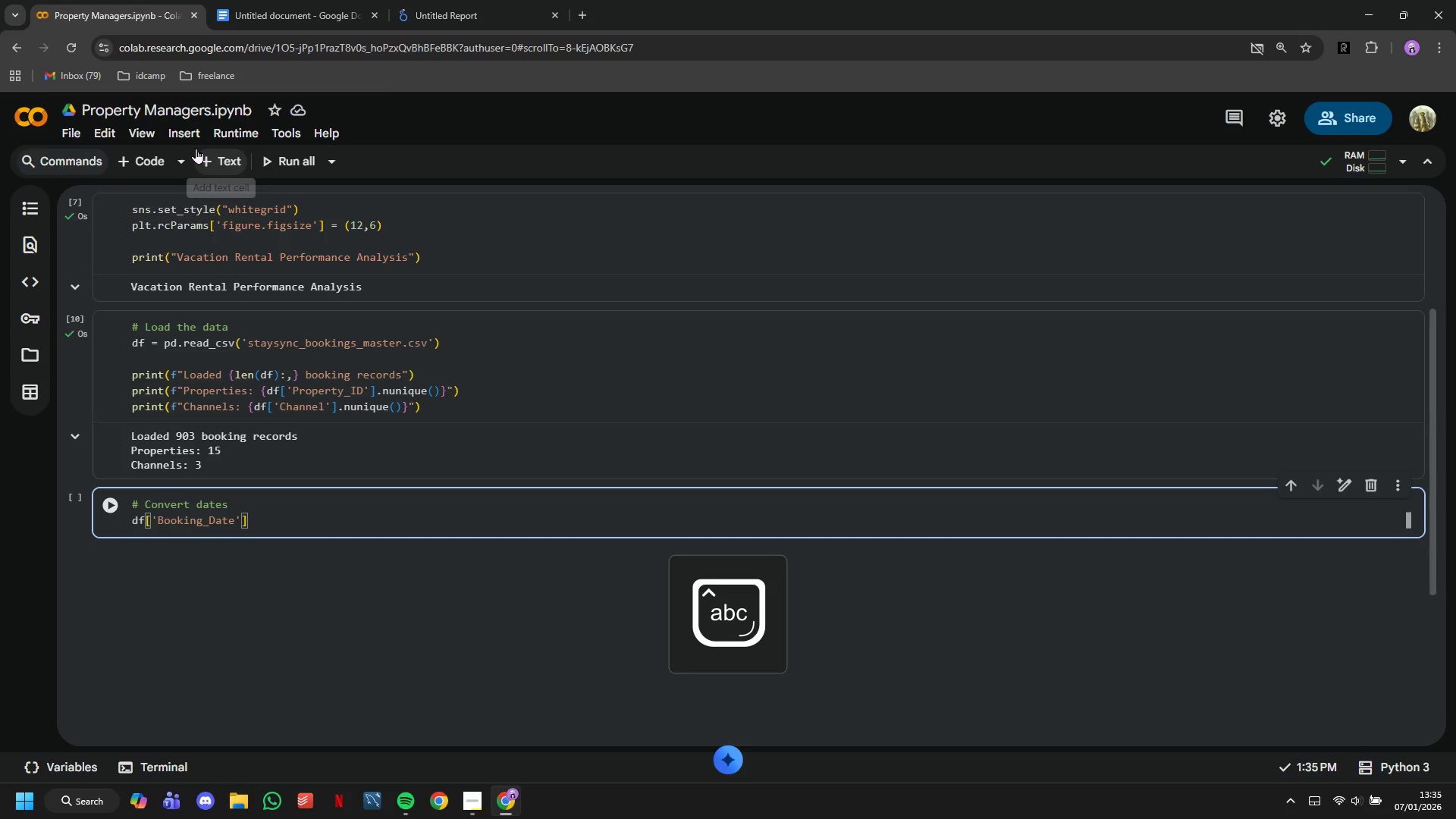 
type( = pd.to_datetime)
 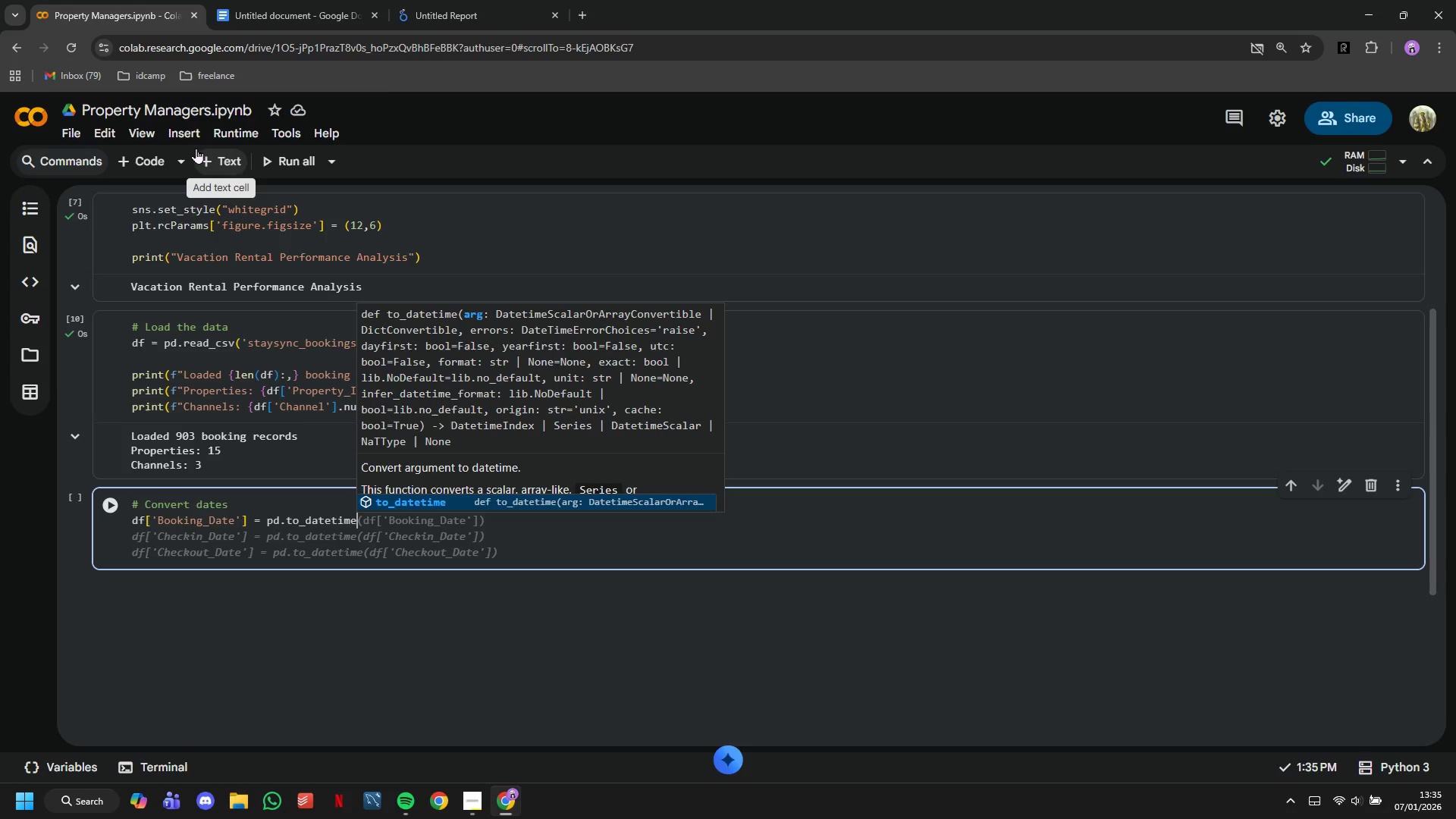 
type(9)
key(Backspace)
type((DF)
key(Backspace)
key(Backspace)
type(df['Booking)
 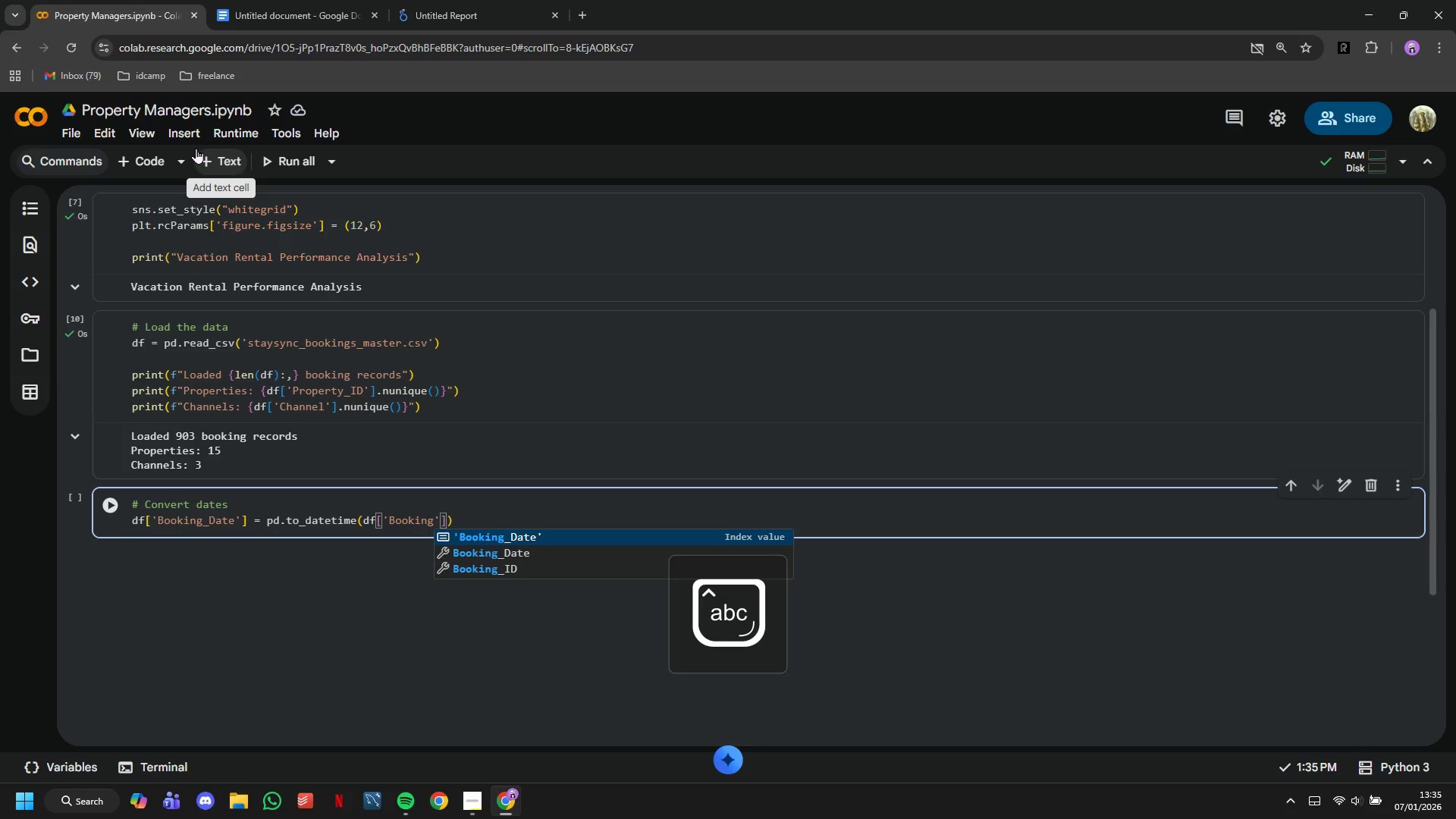 
key(ArrowDown)
 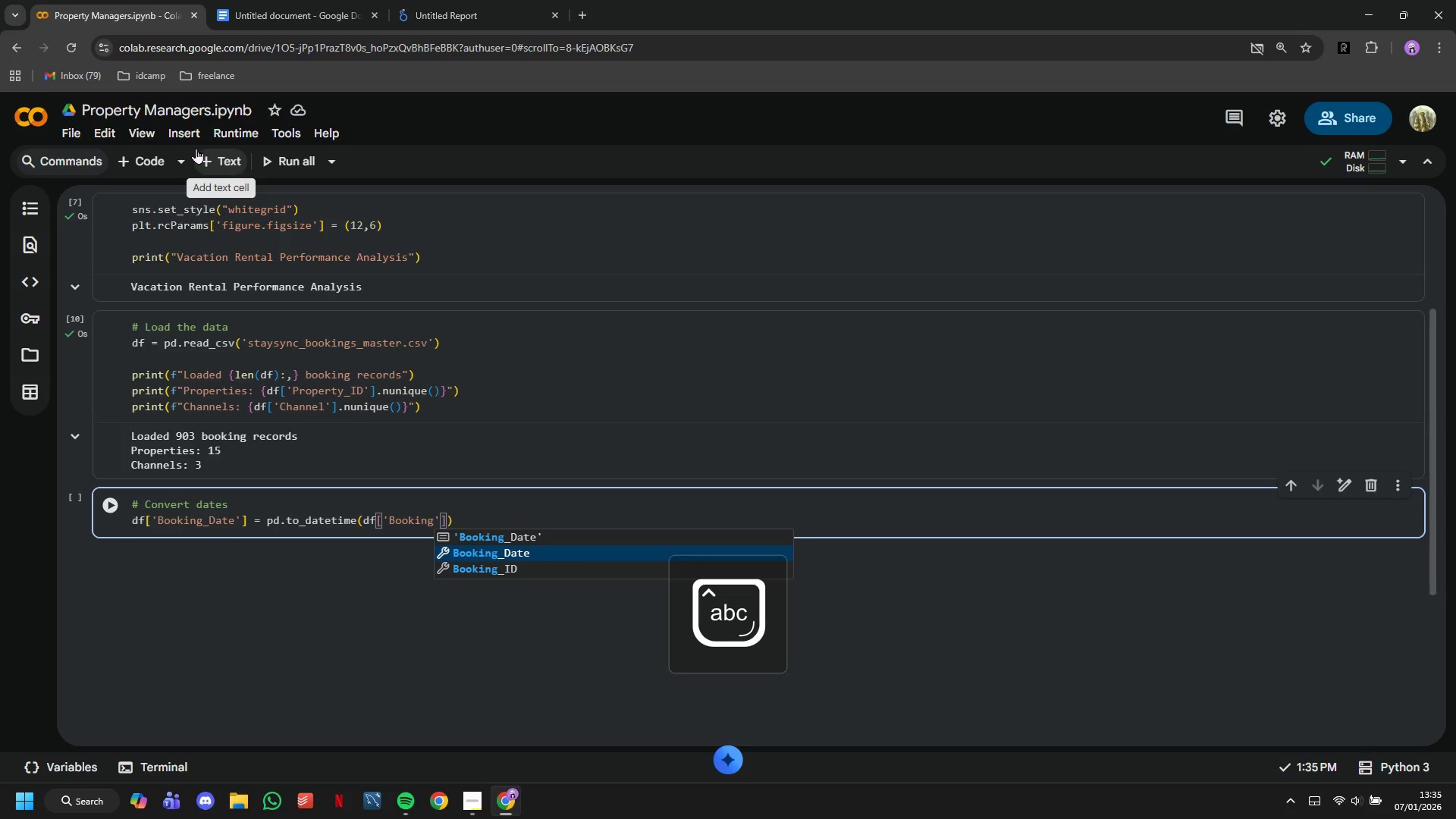 
key(ArrowUp)
 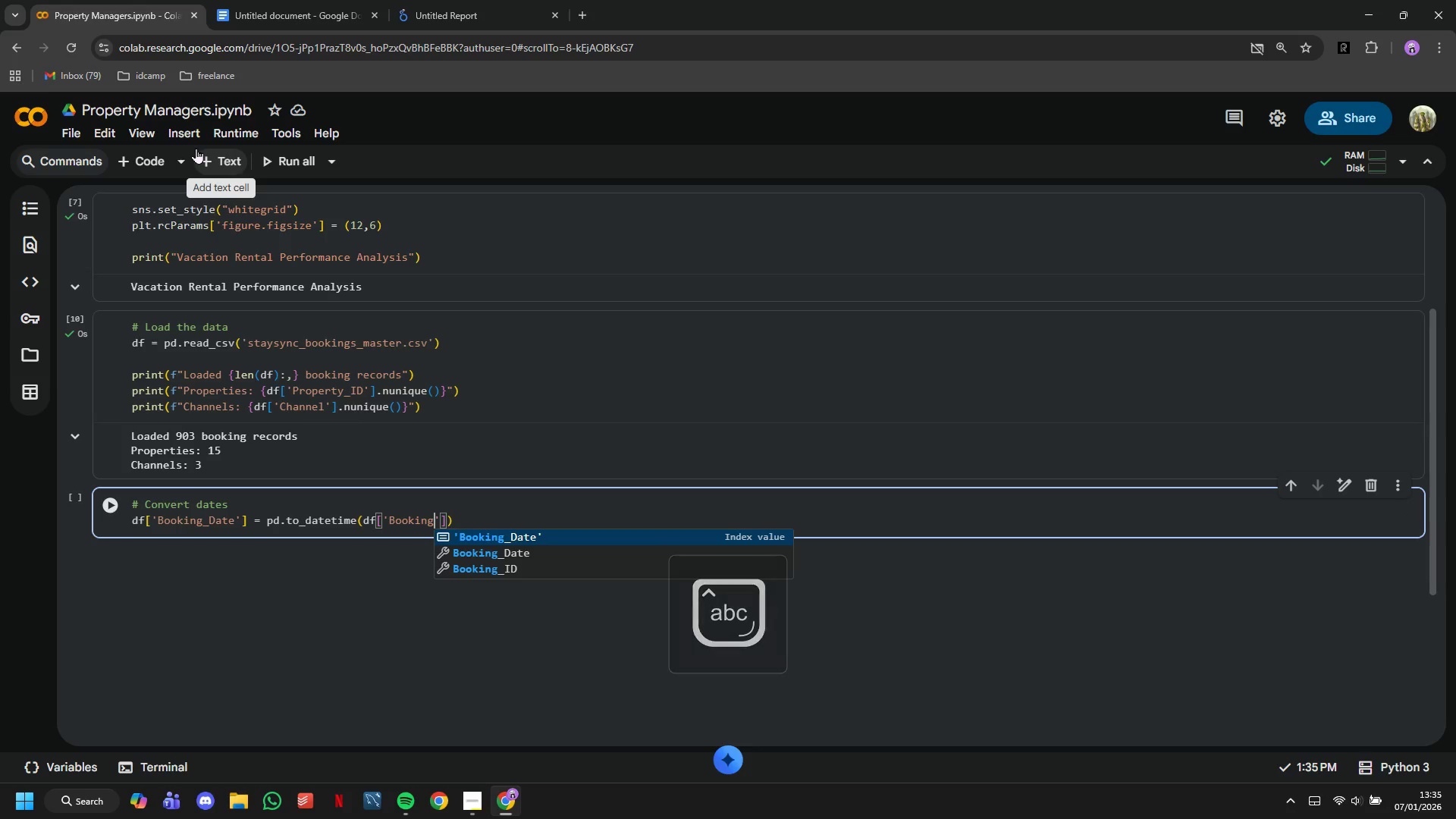 
key(Enter)
 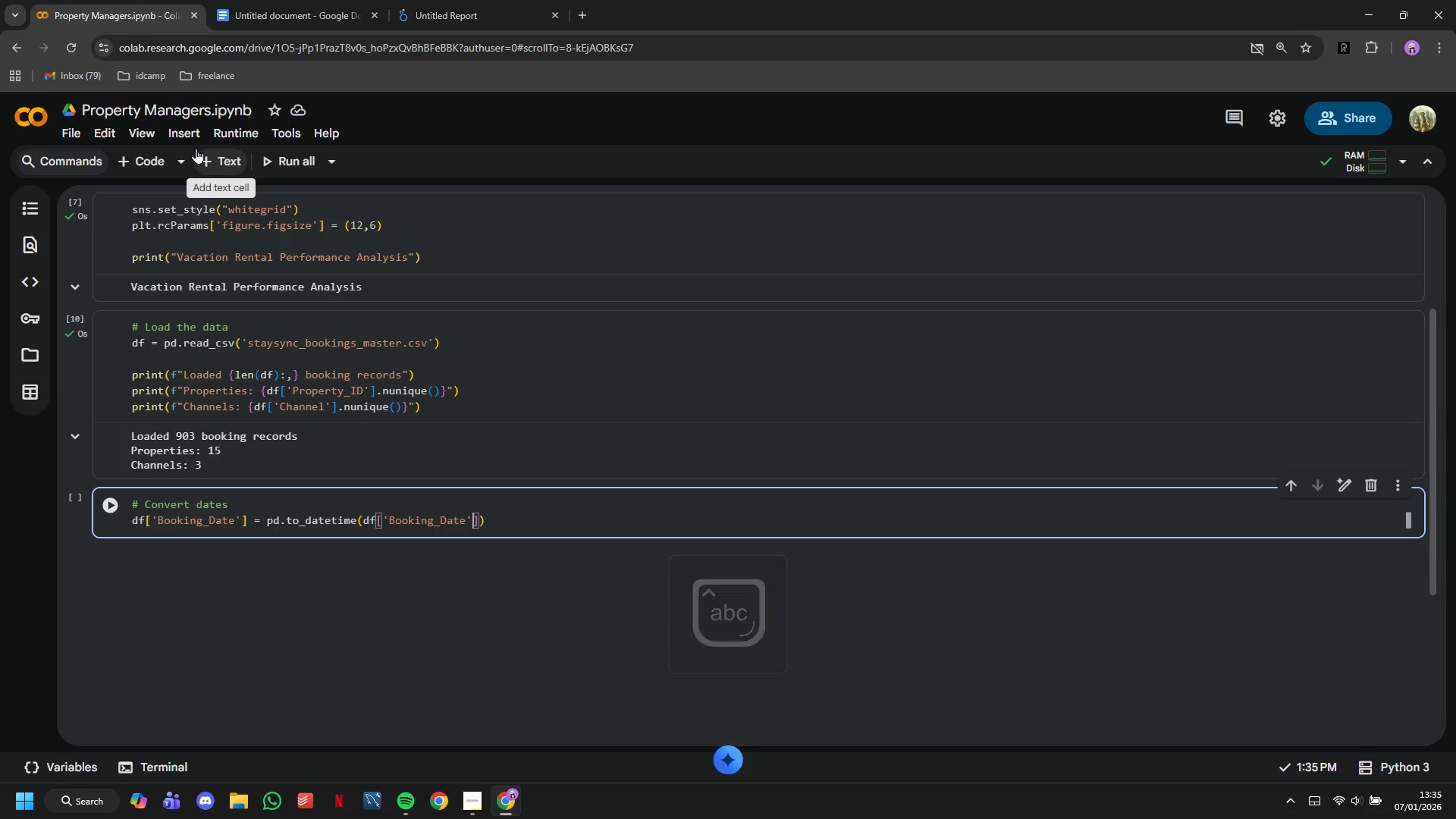 
key(ArrowRight)
 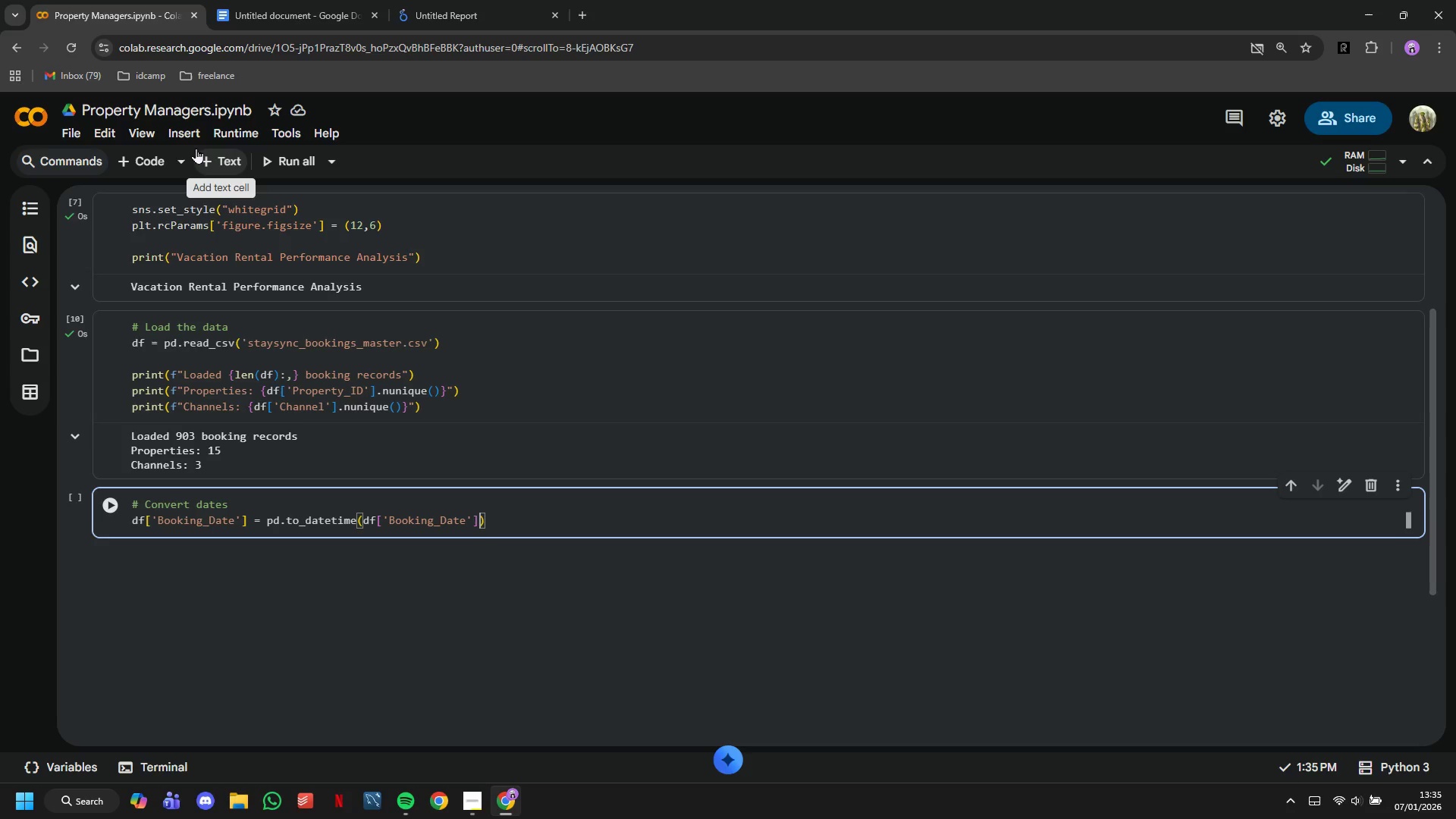 
key(ArrowRight)
 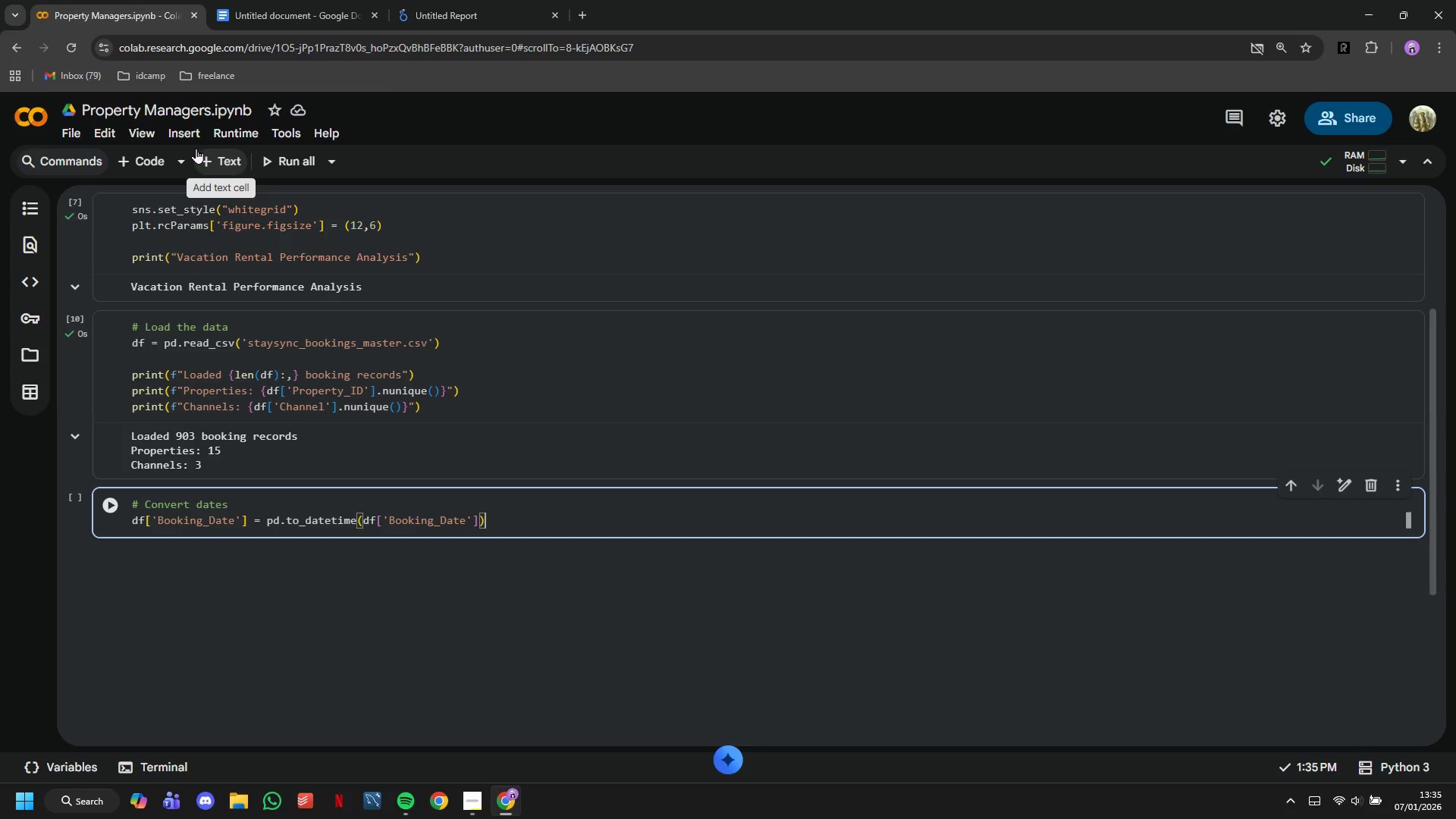 
key(Enter)
 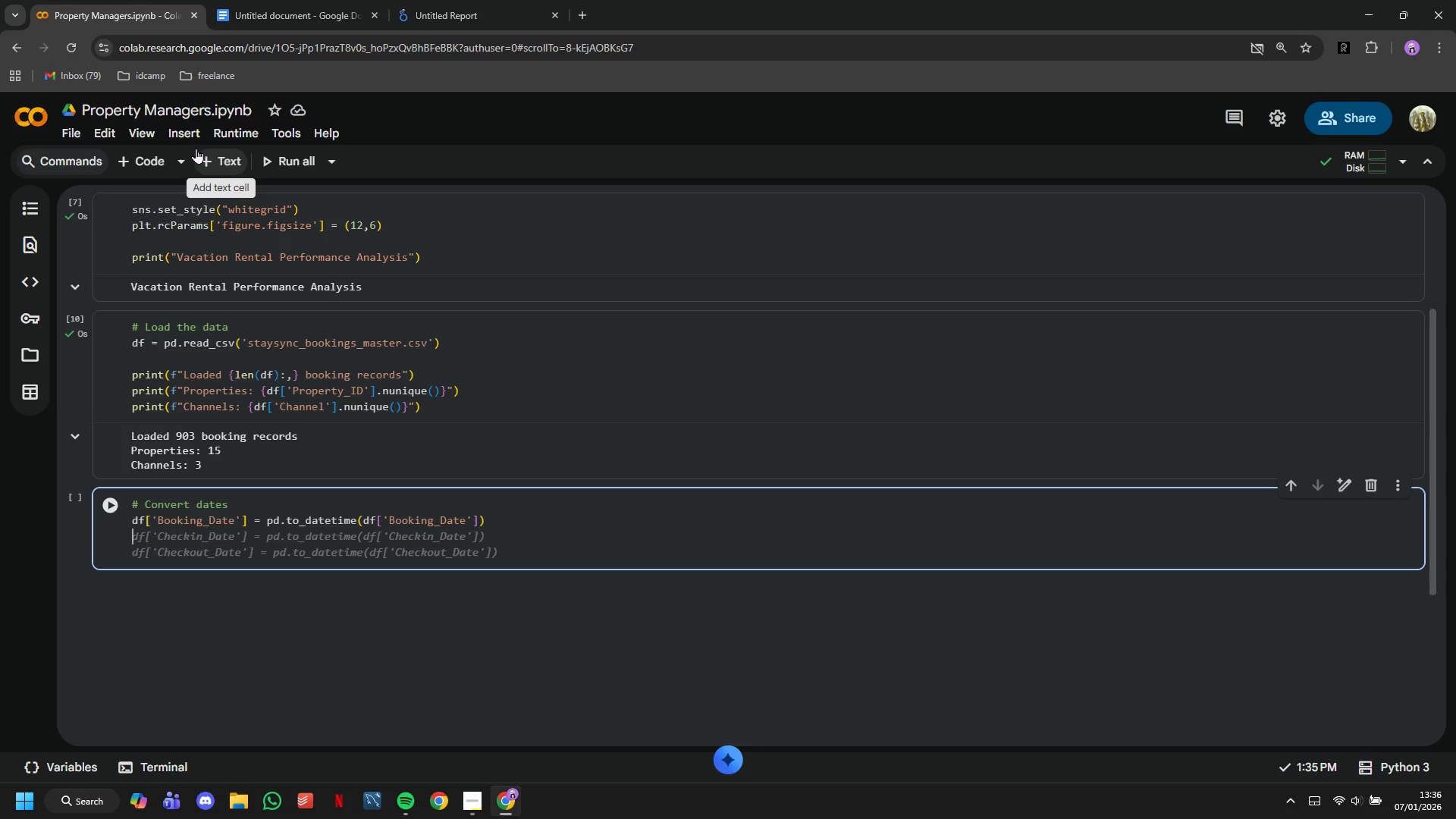 
wait(24.64)
 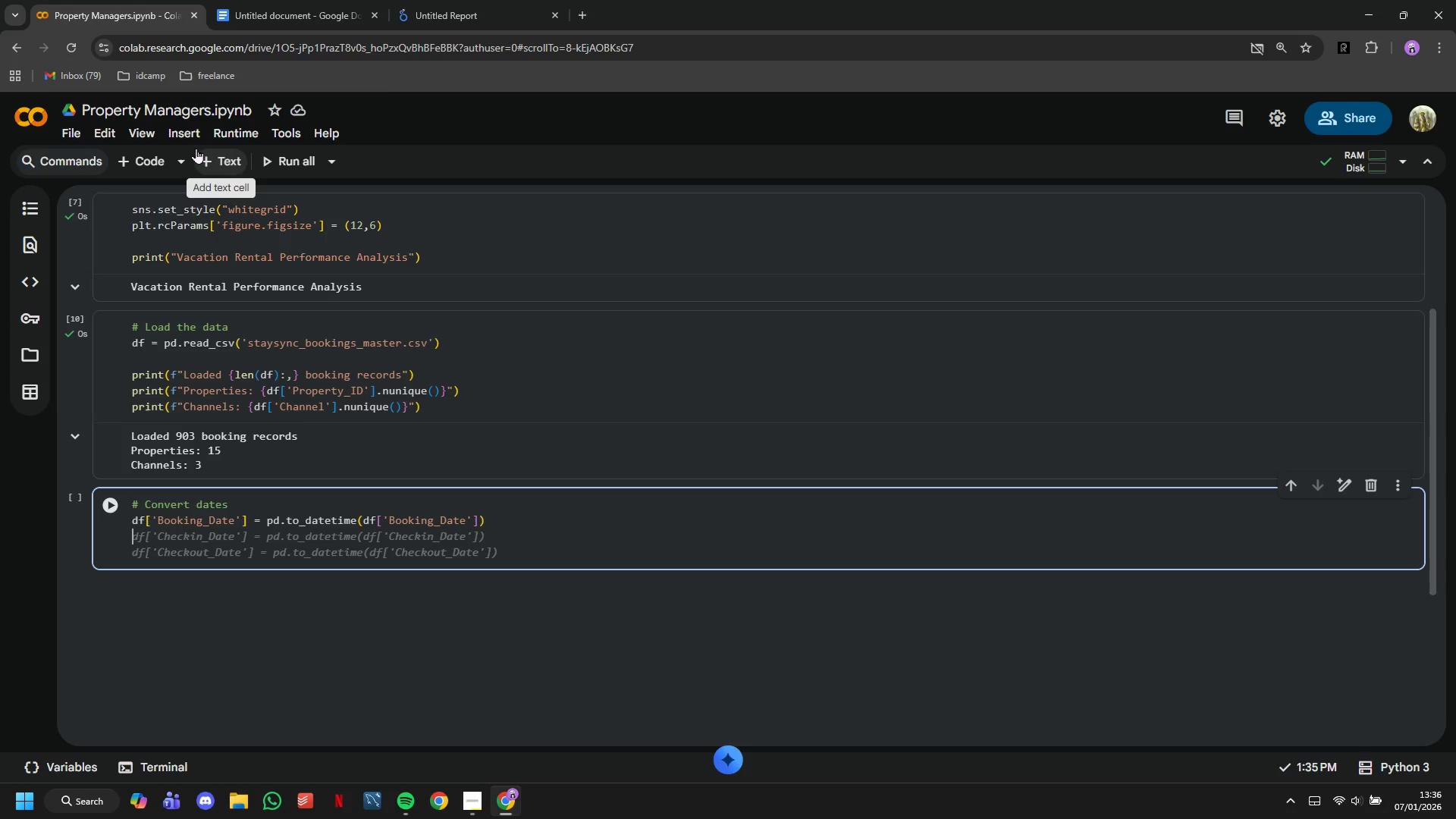 
type(df['hec)
key(Backspace)
key(Backspace)
key(Backspace)
type(Checkin_Date)
 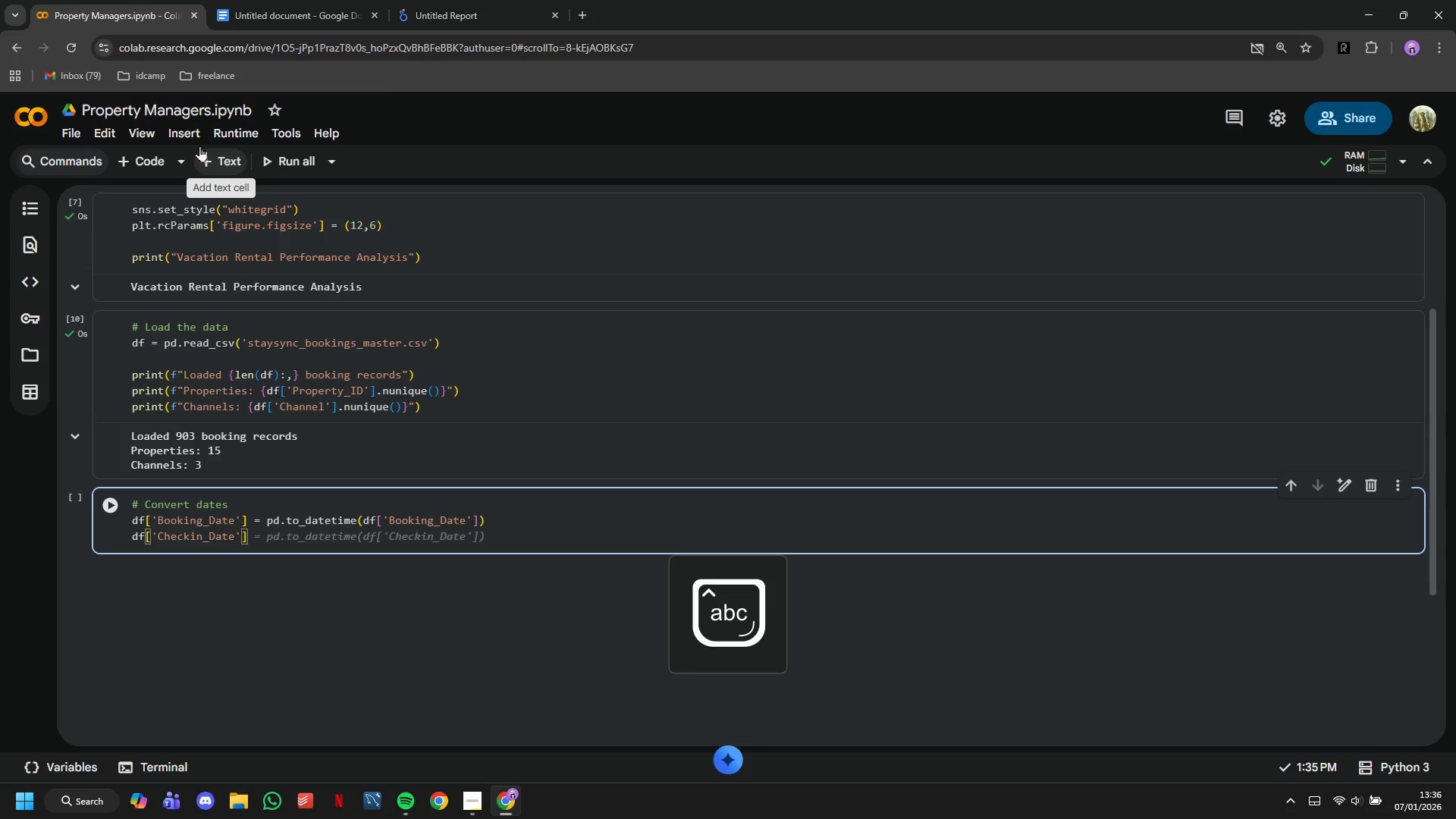 
key(ArrowRight)
 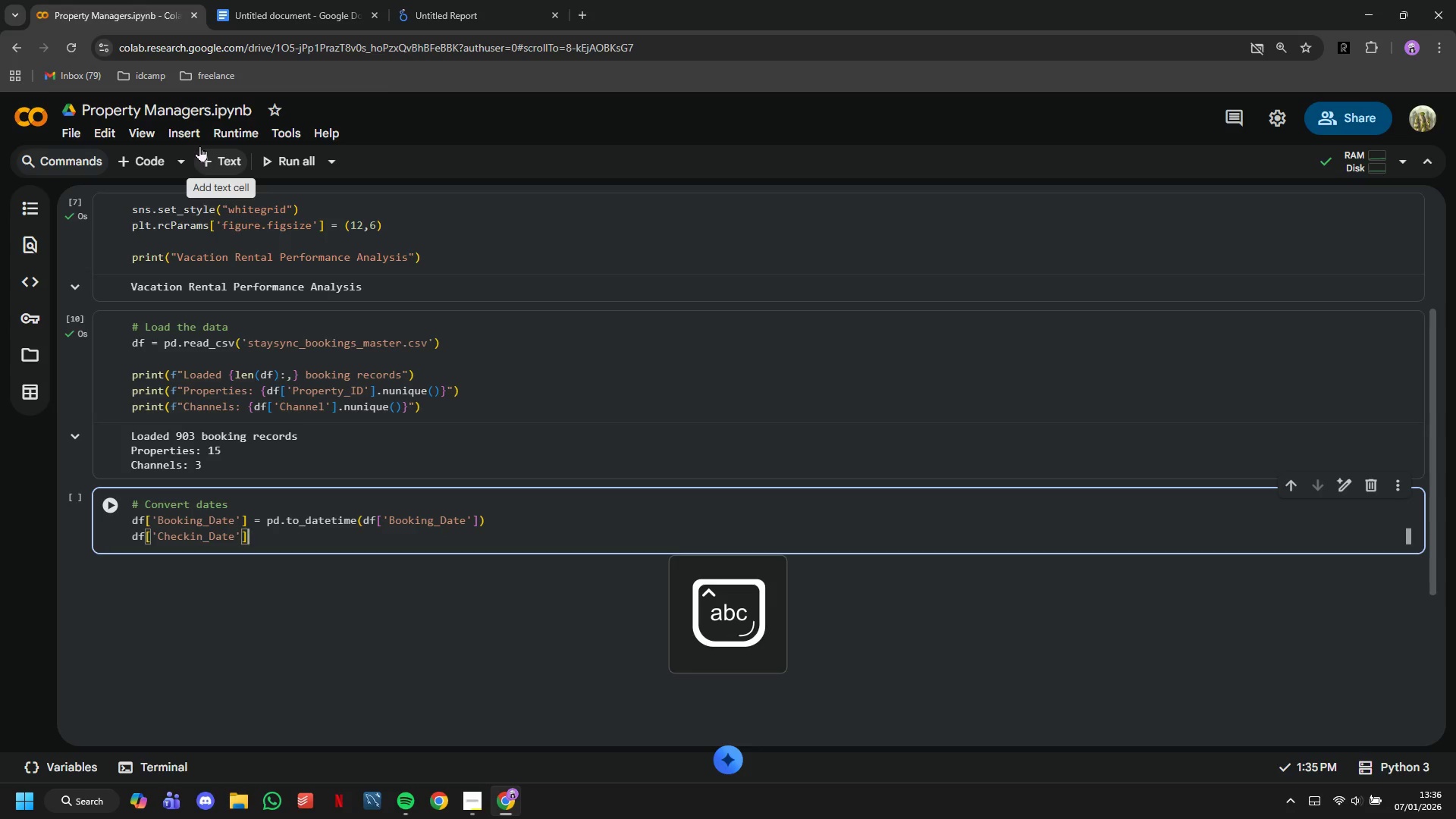 
key(ArrowRight)
 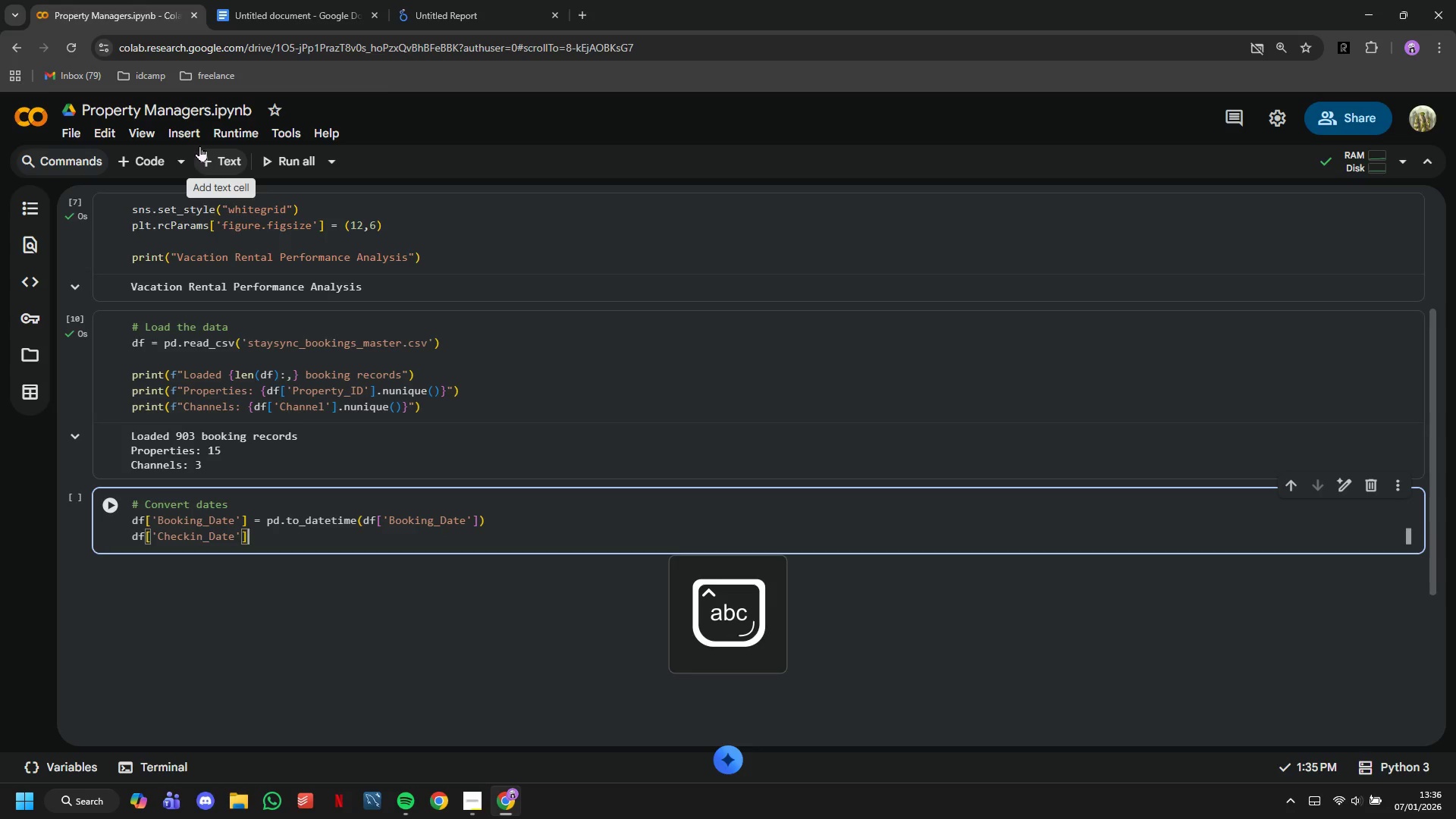 
type( = pd.to_datetime(df['Checkin_Date)
 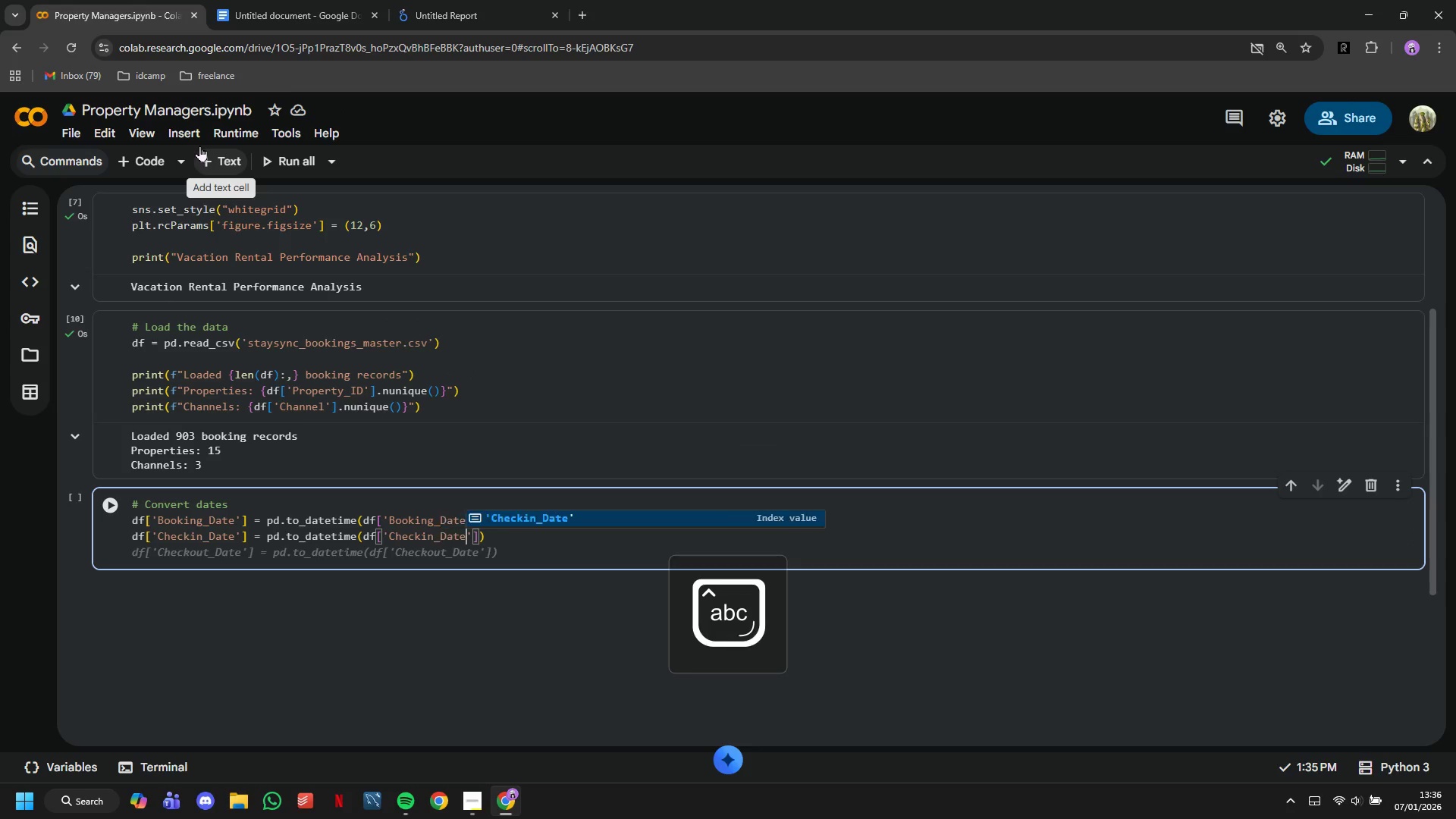 
key(ArrowRight)
 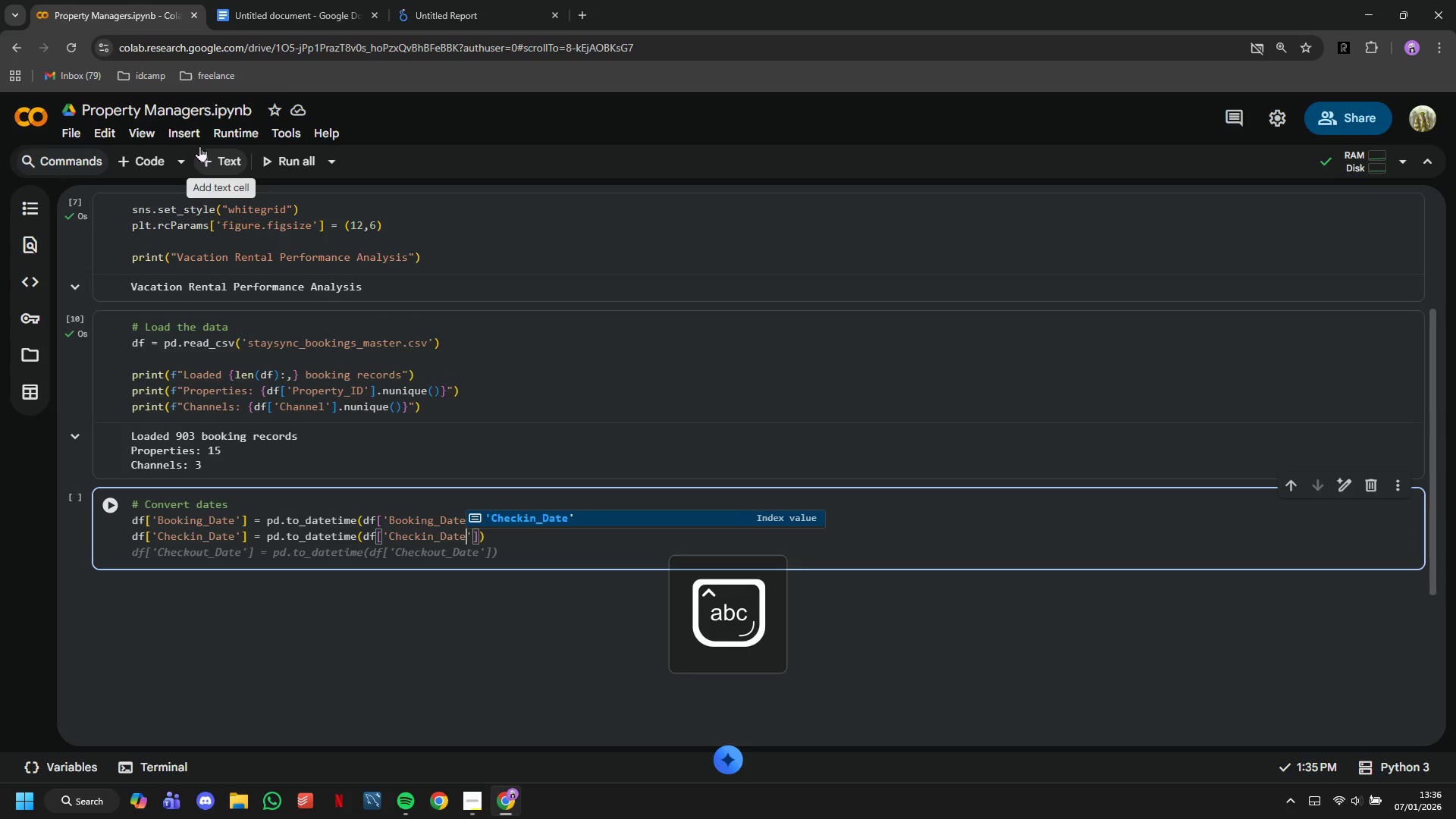 
key(ArrowRight)
 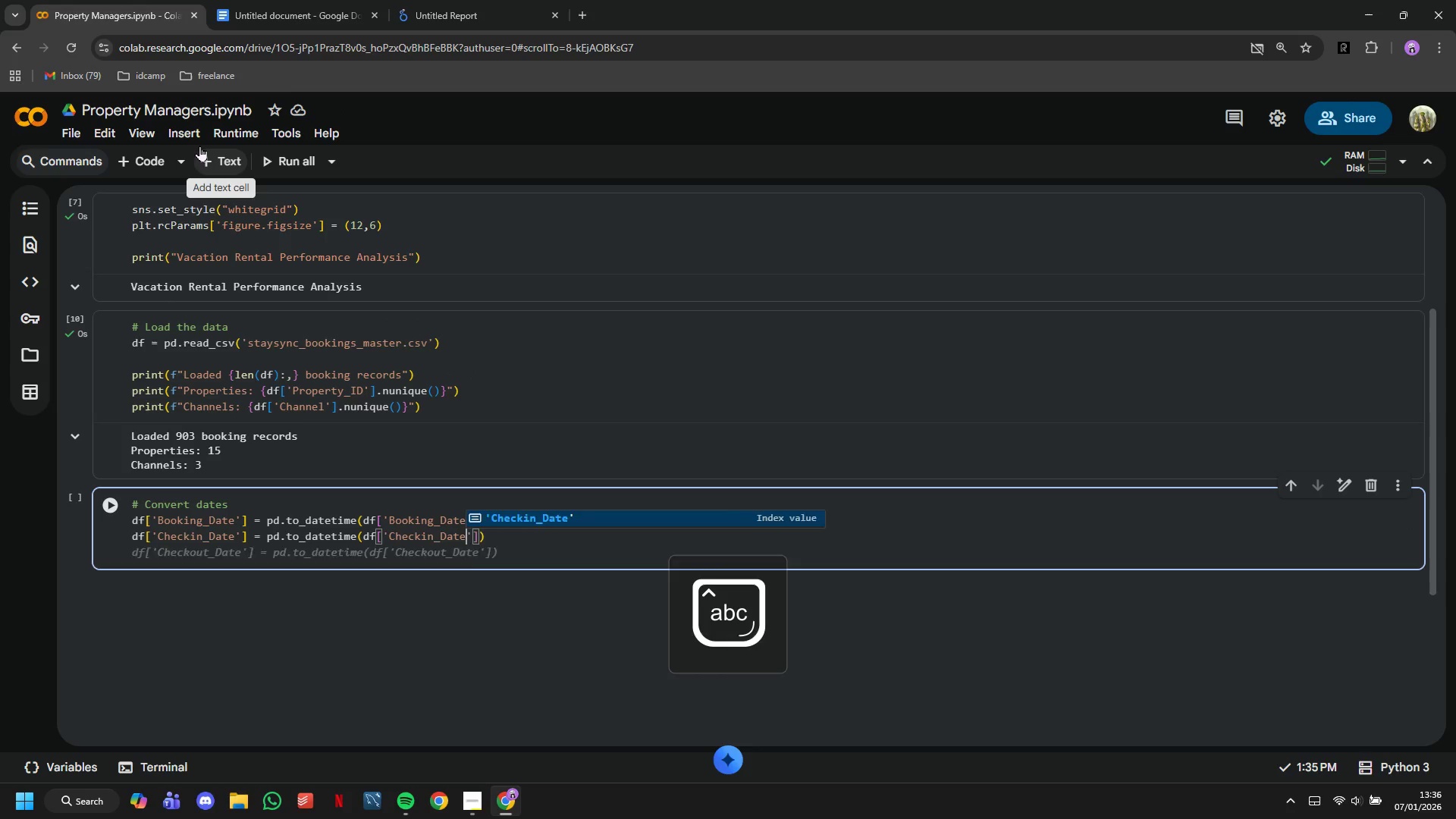 
key(ArrowRight)
 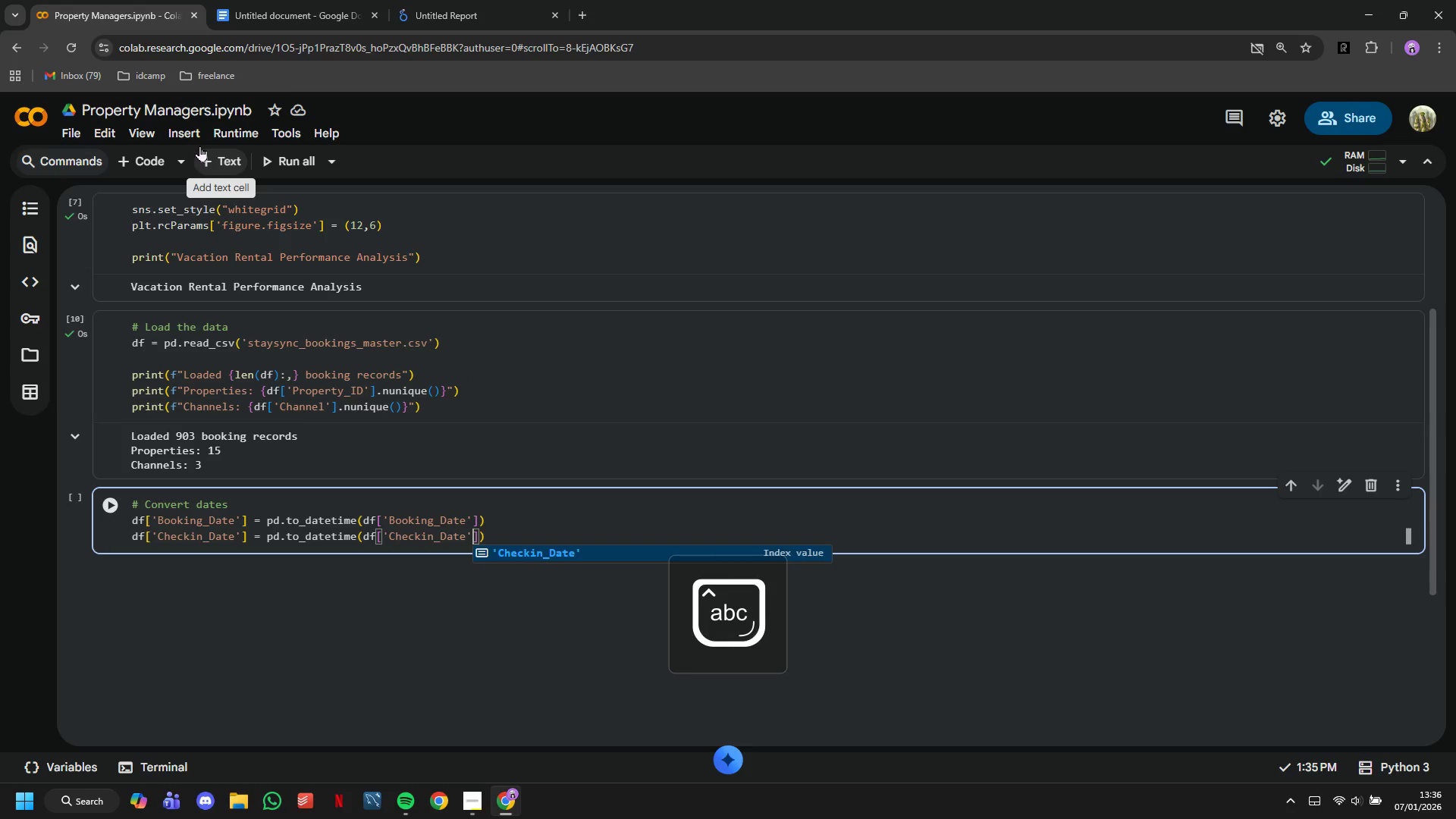 
key(Enter)
 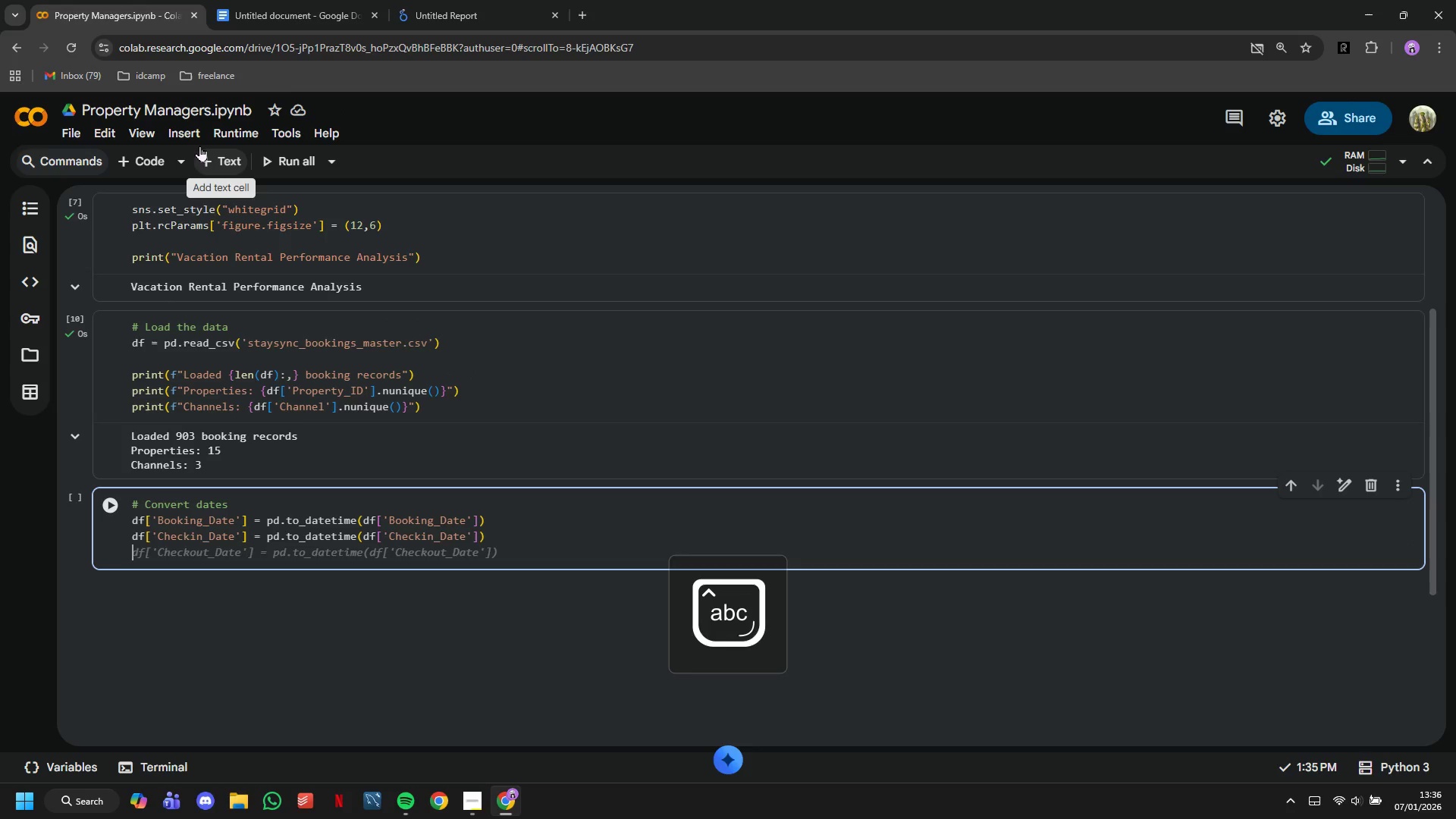 
type(df['Check-)
key(Backspace)
type(o)
key(Backspace)
type(out_Date)
 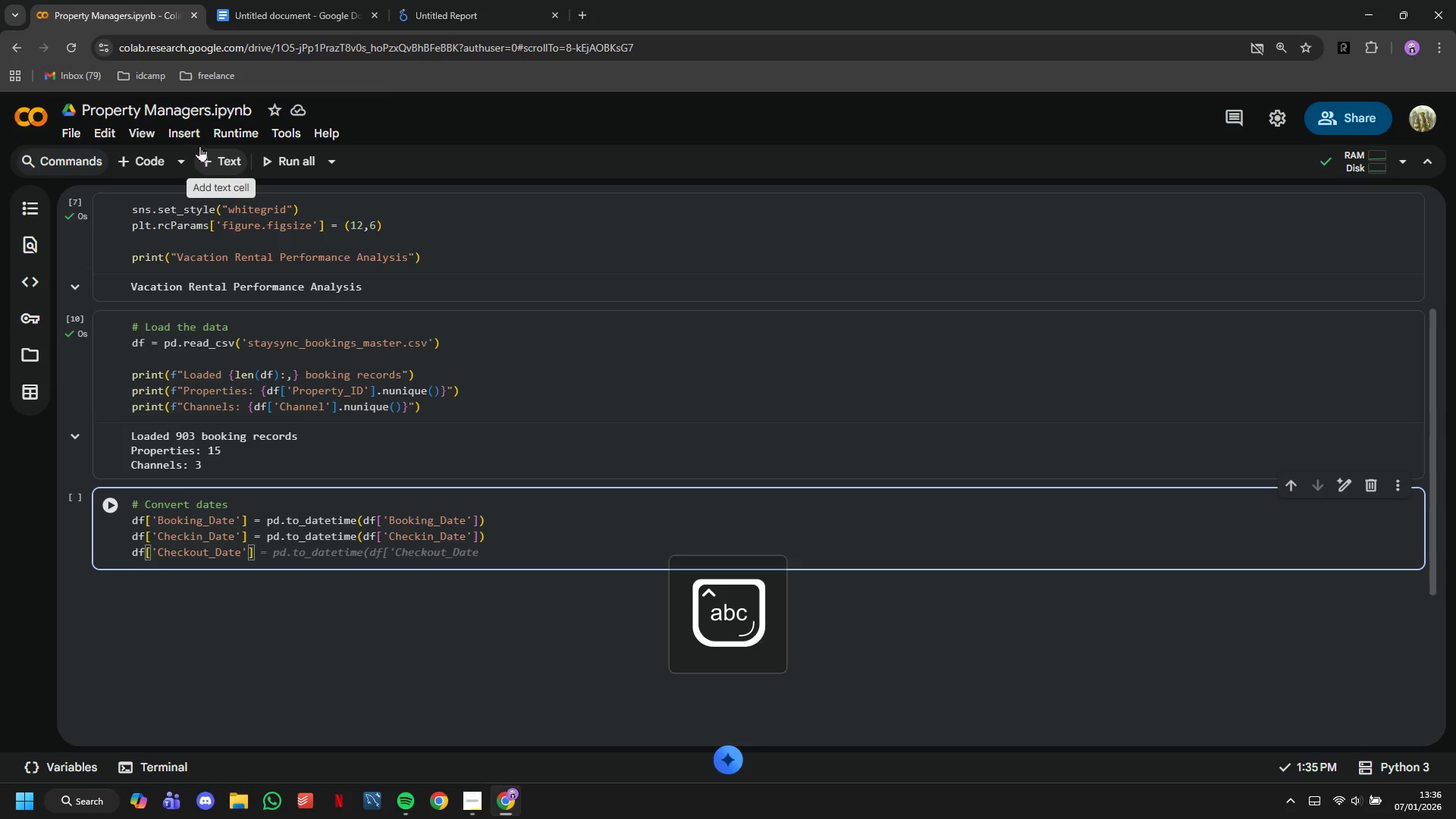 
key(ArrowRight)
 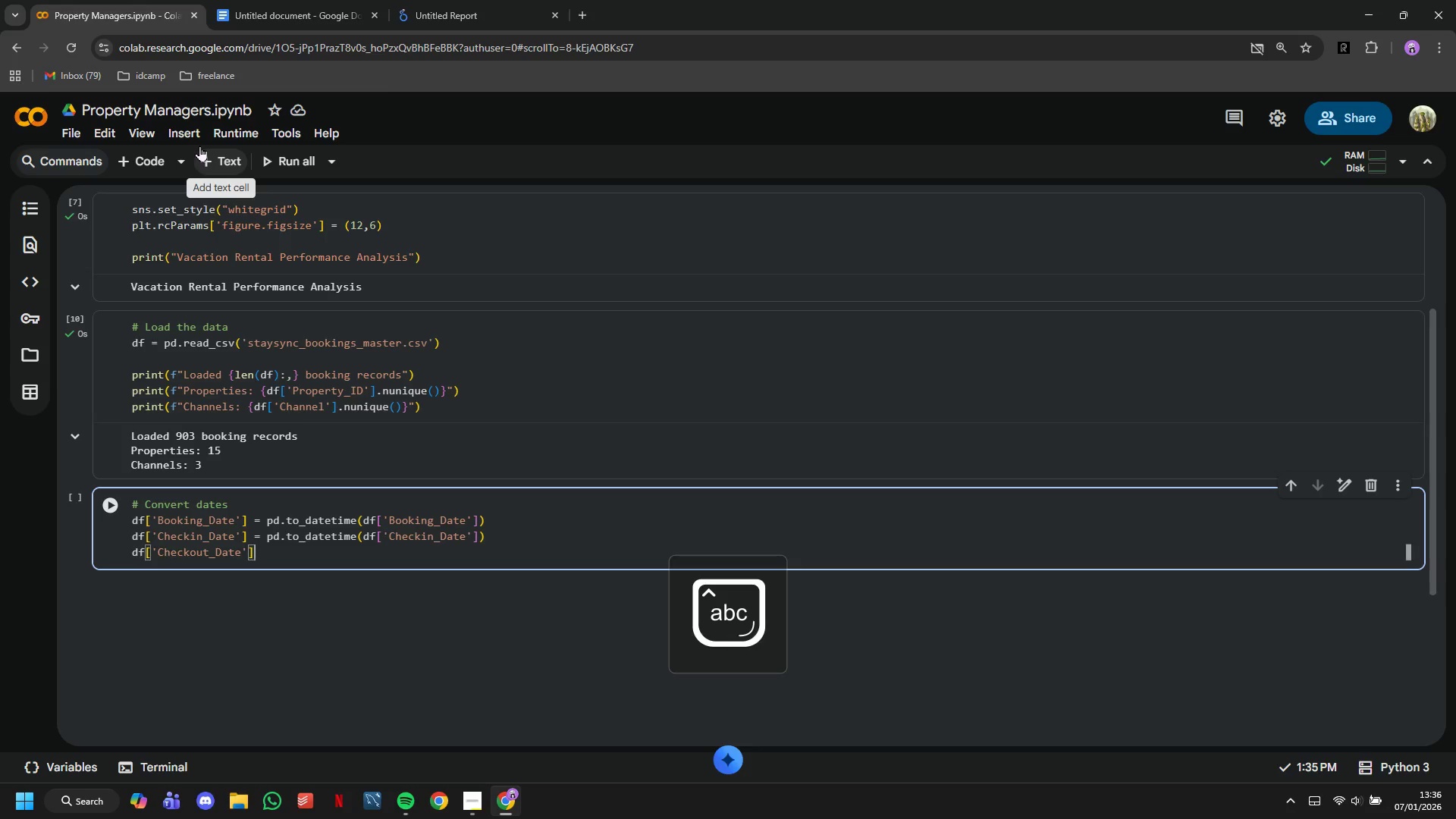 
key(ArrowRight)
 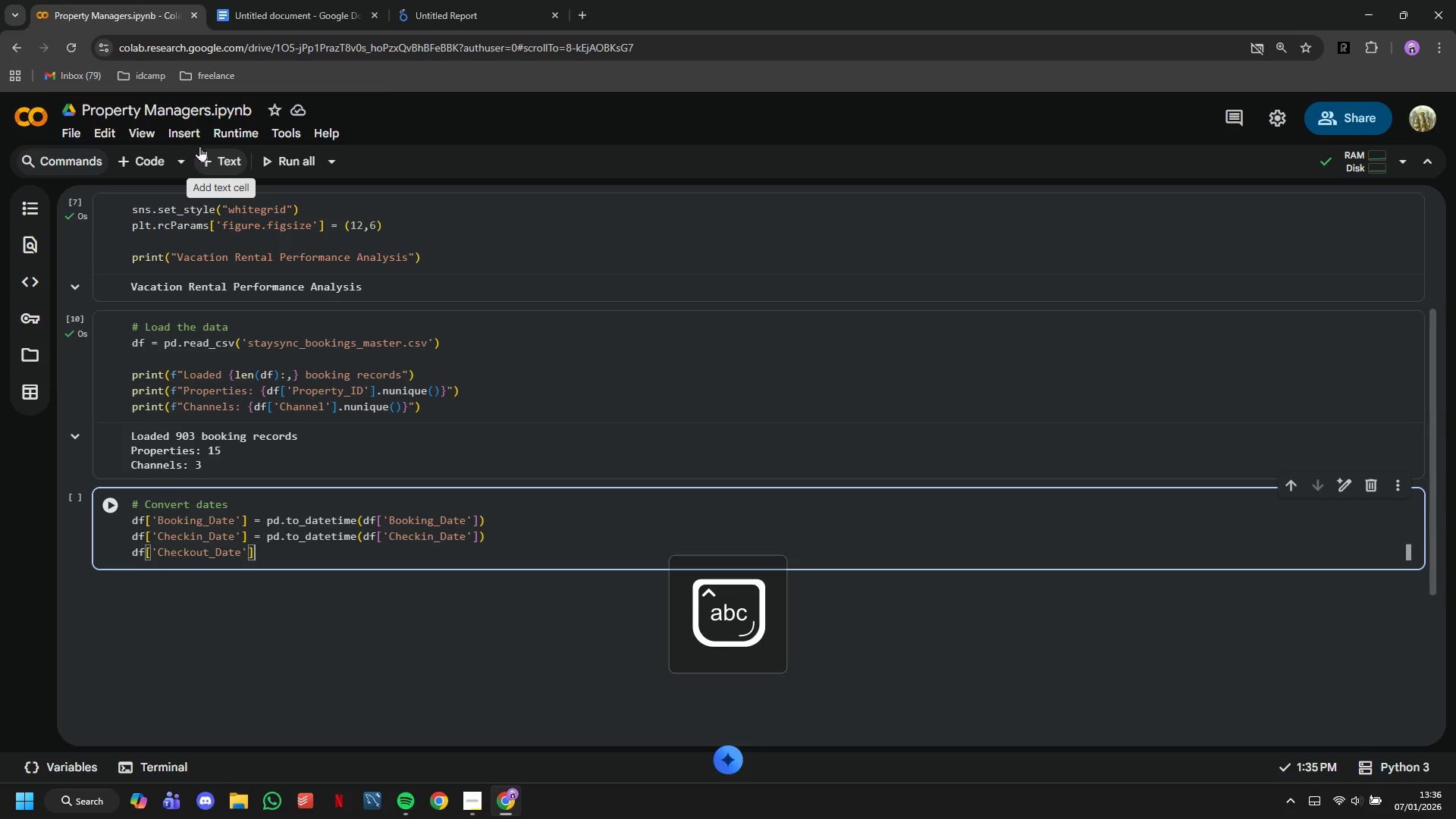 
key(ArrowRight)
 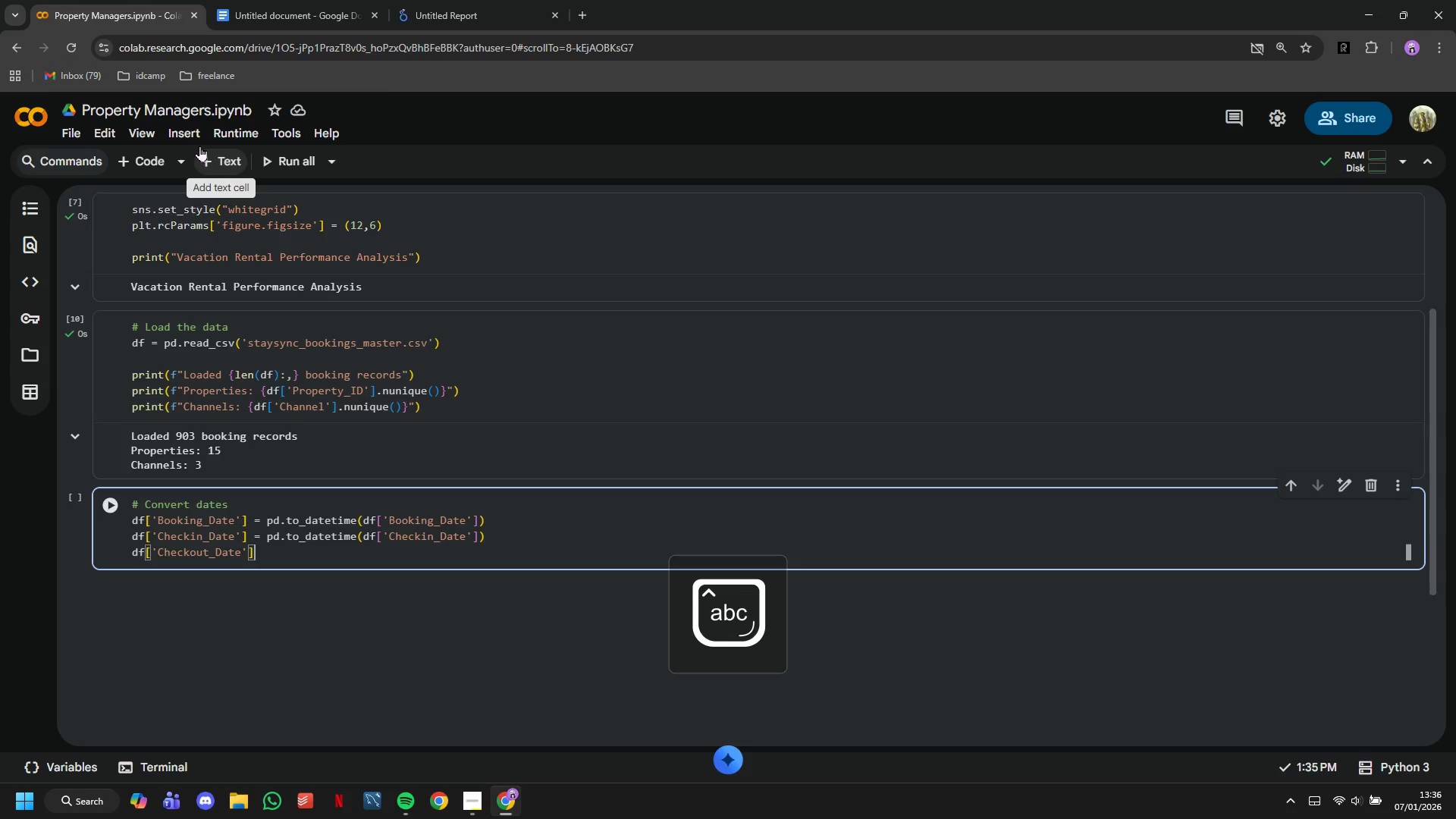 
type( pd.)
key(Backspace)
key(Backspace)
key(Backspace)
key(Backspace)
type( = pd.to_daet)
key(Backspace)
key(Backspace)
type(tetime(df['Chec)
key(Tab)
 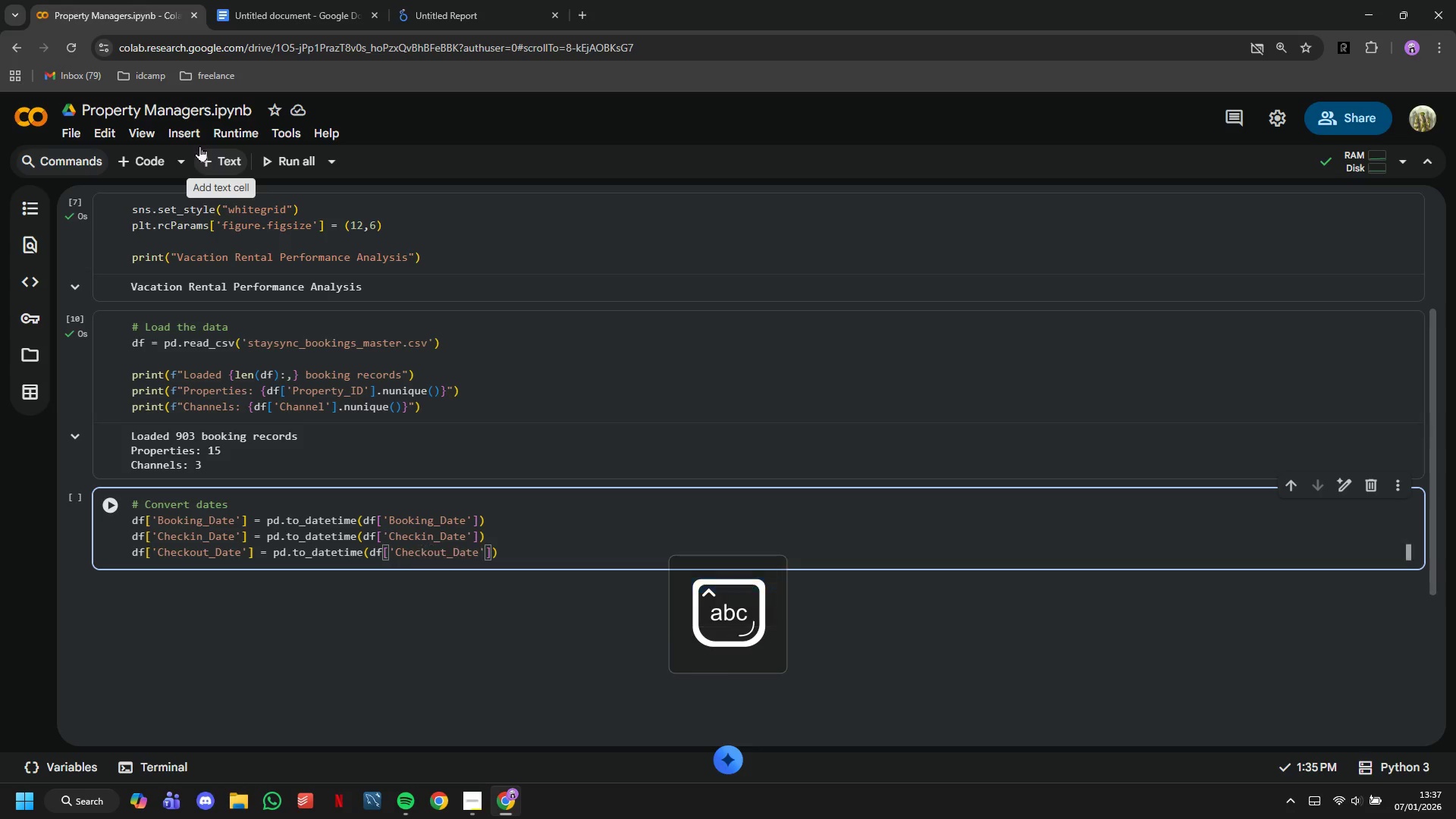 
left_click_drag(start_coordinate=[350, 0], to_coordinate=[344, 0])
 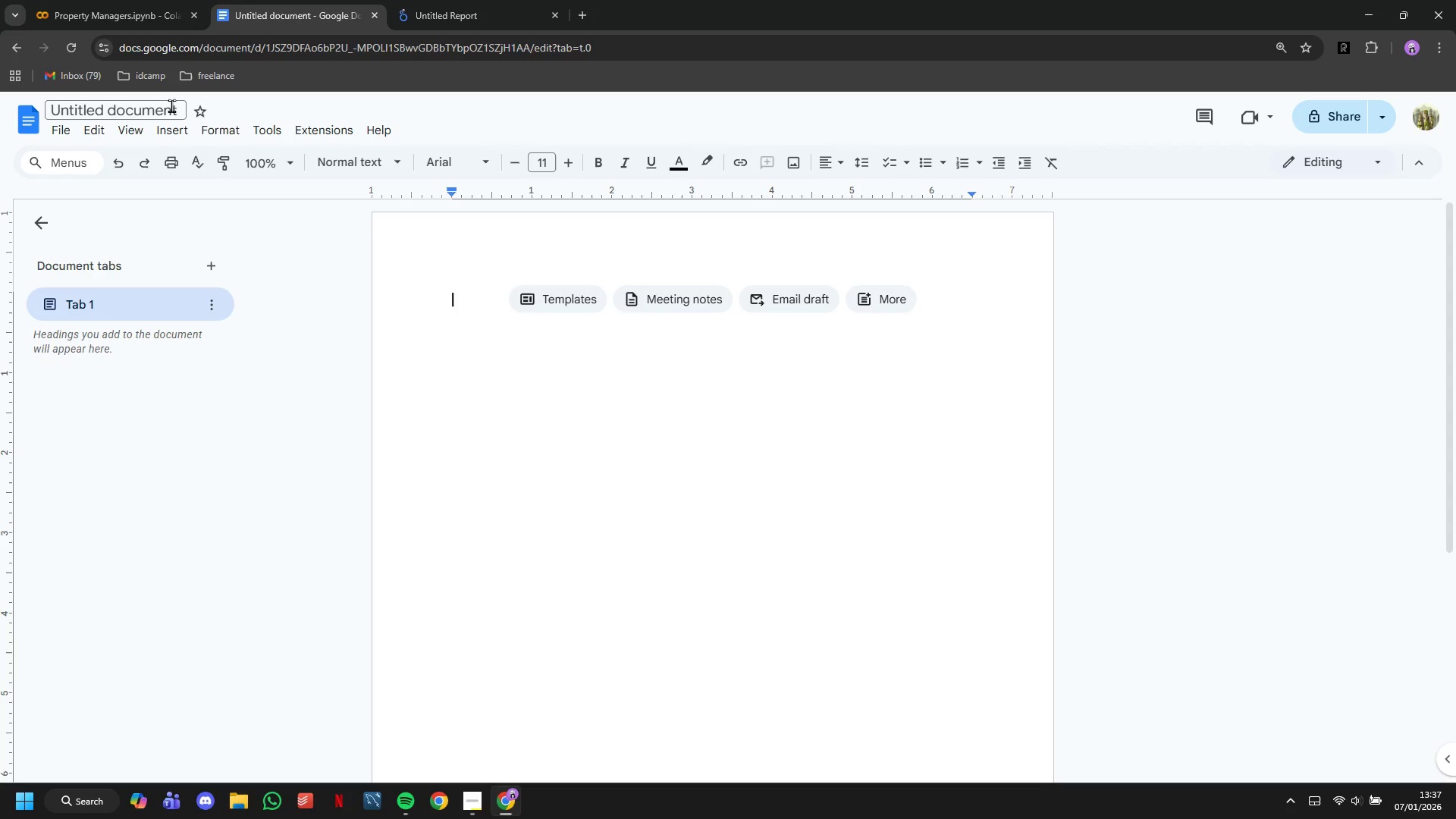 
double_click([171, 105])
 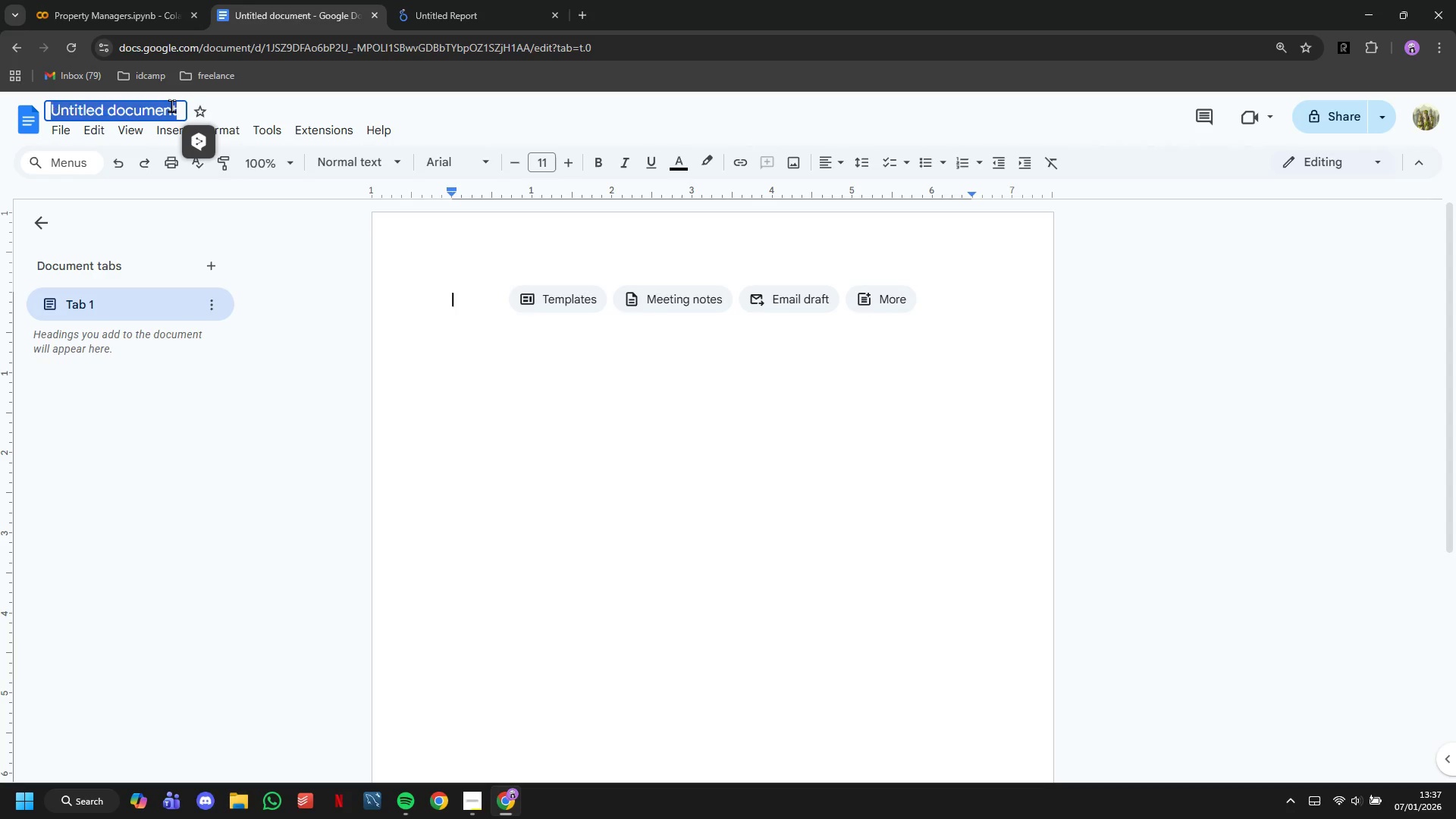 
triple_click([171, 105])
 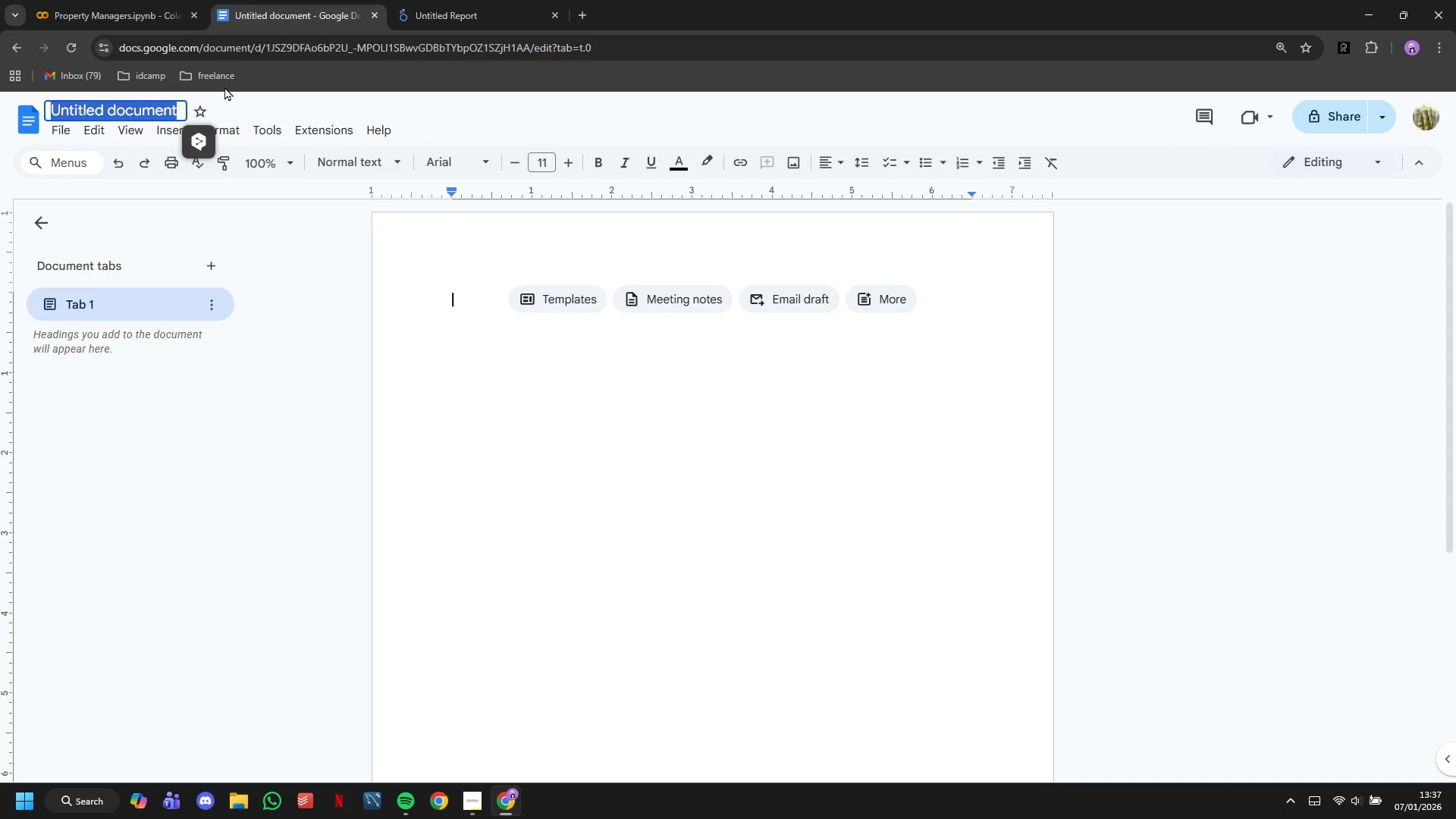 
type(Documents)
 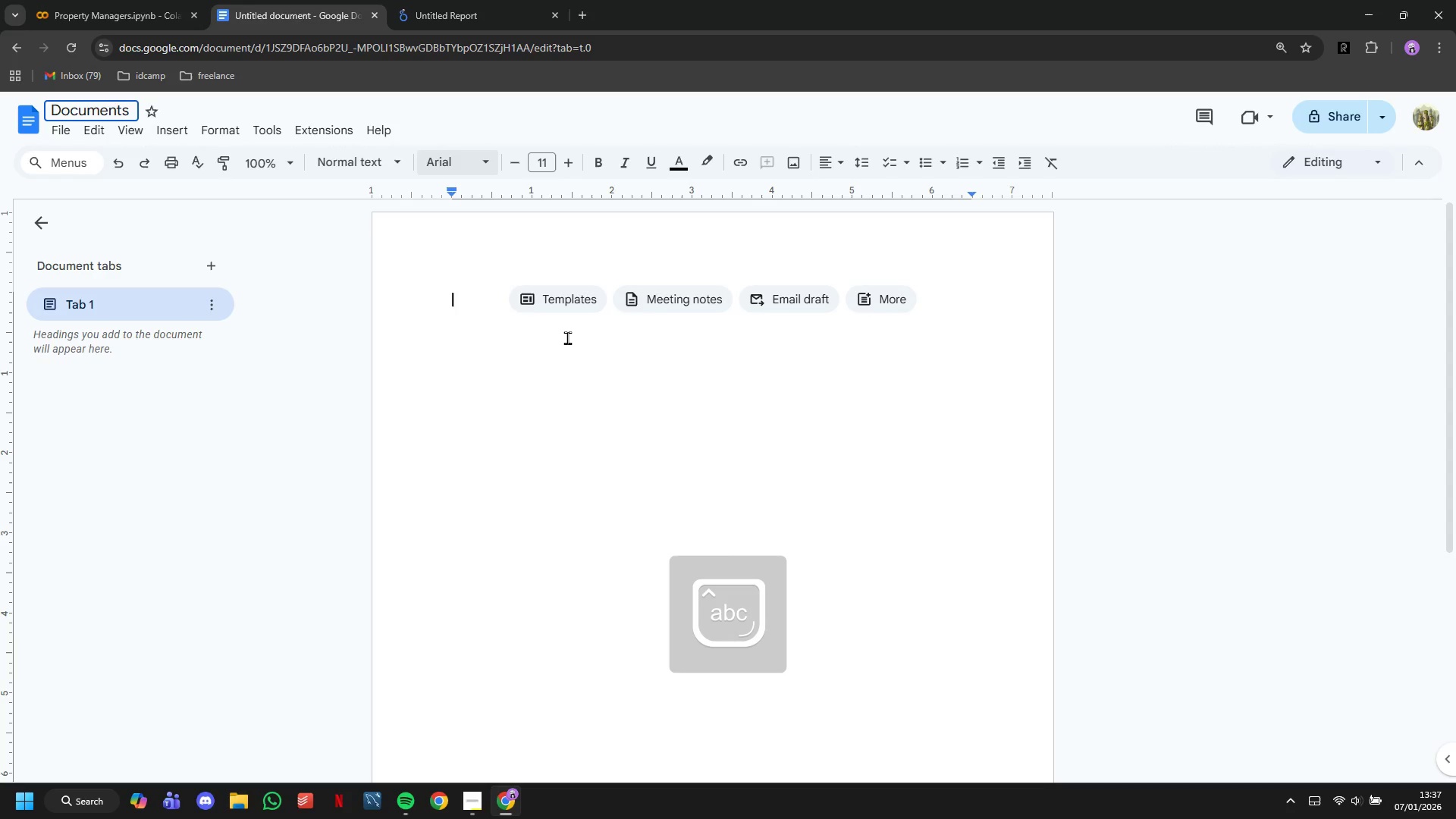 
left_click([567, 337])
 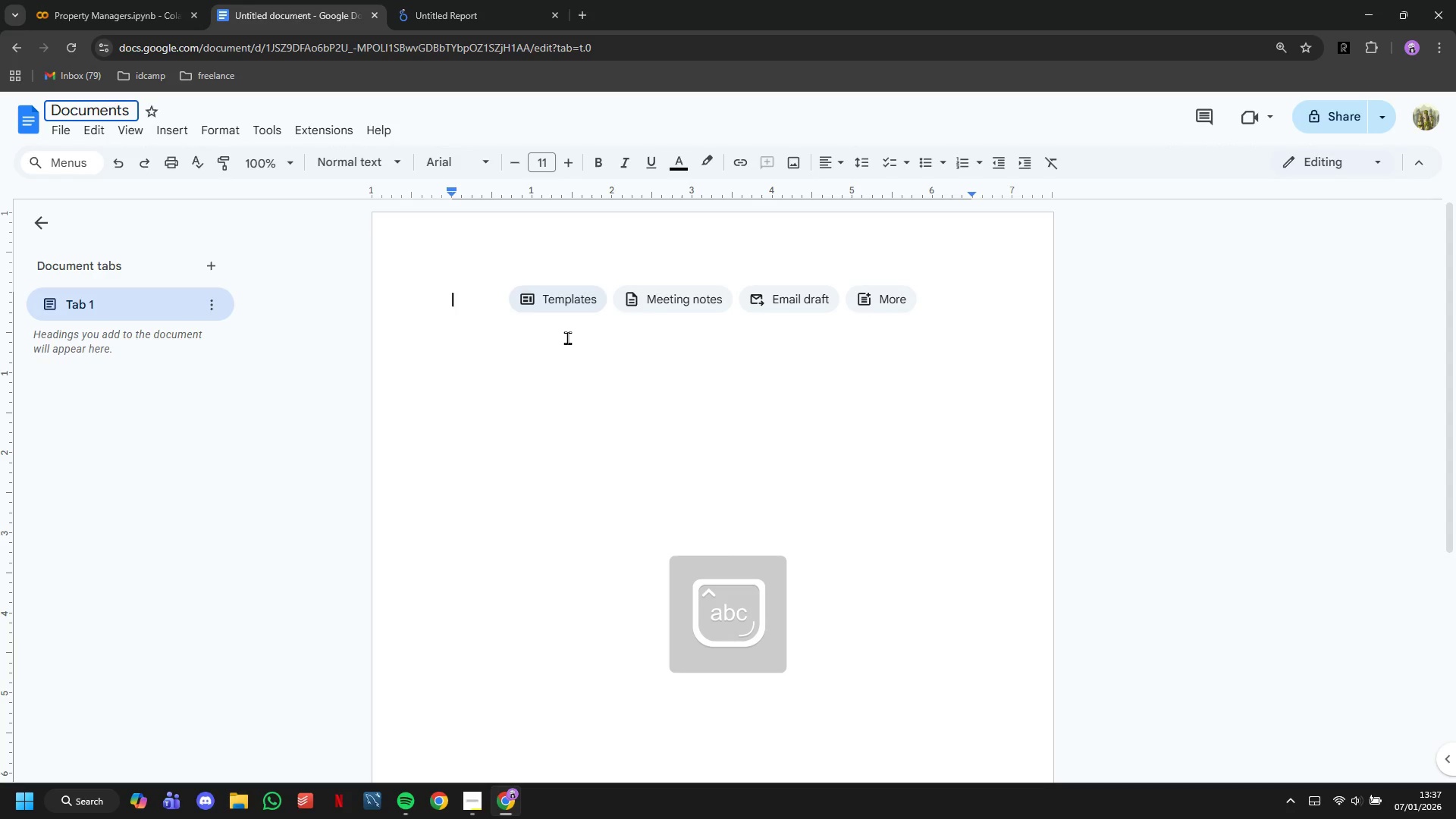 
left_click([481, 314])
 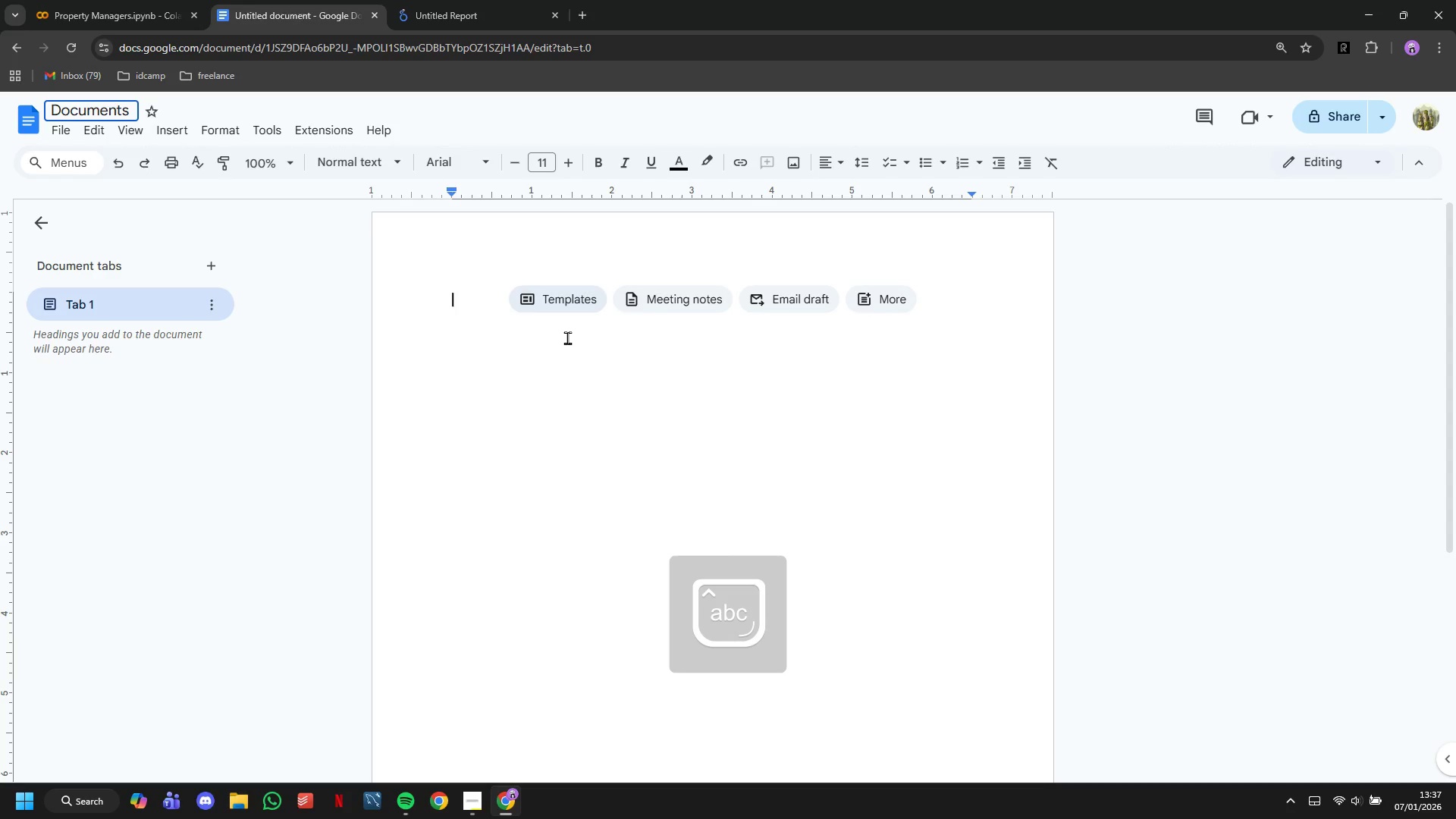 
type(Property Managee)
key(Backspace)
type(ment Analytics - Booking Performance Analytics)
 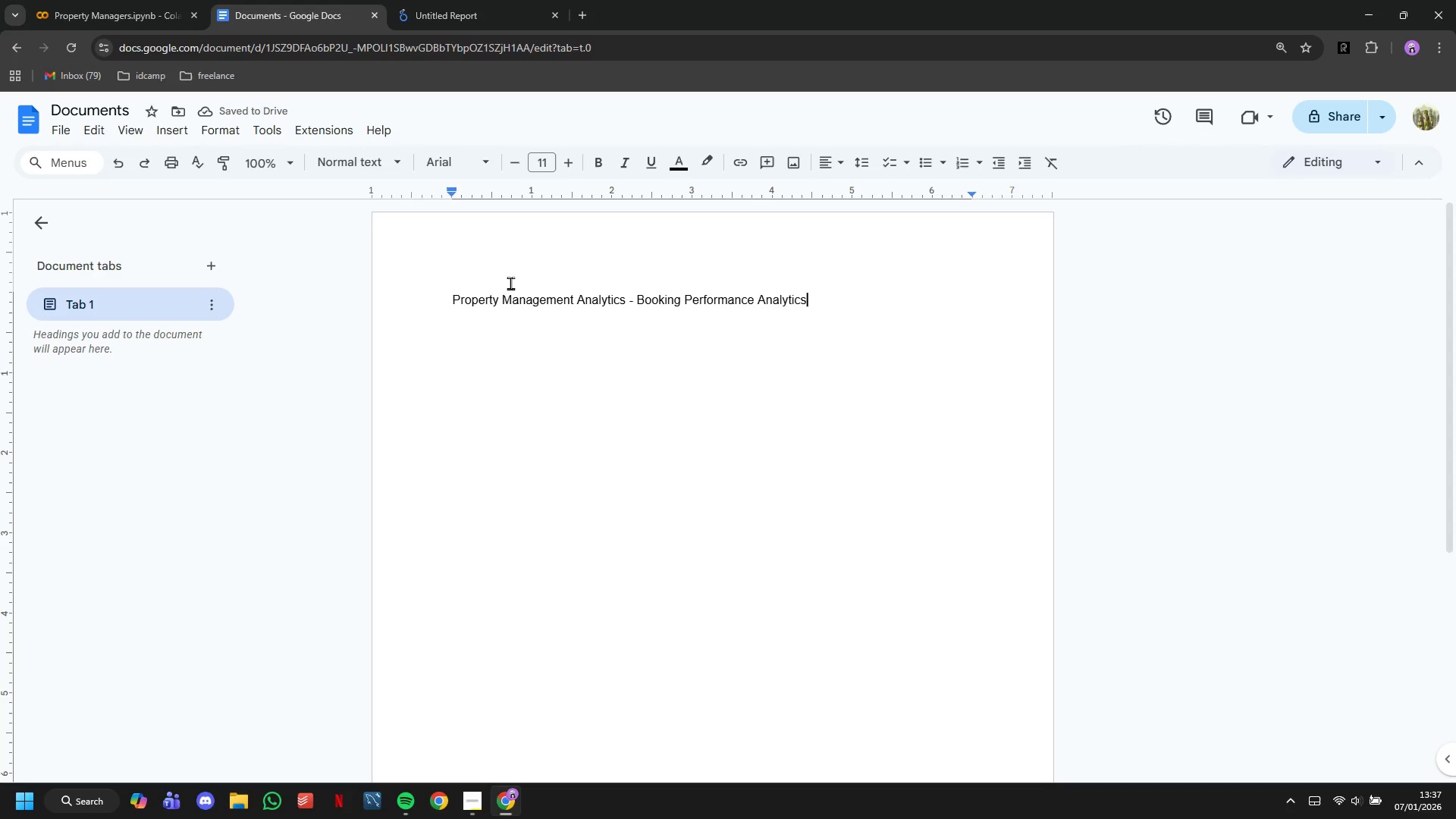 
wait(6.27)
 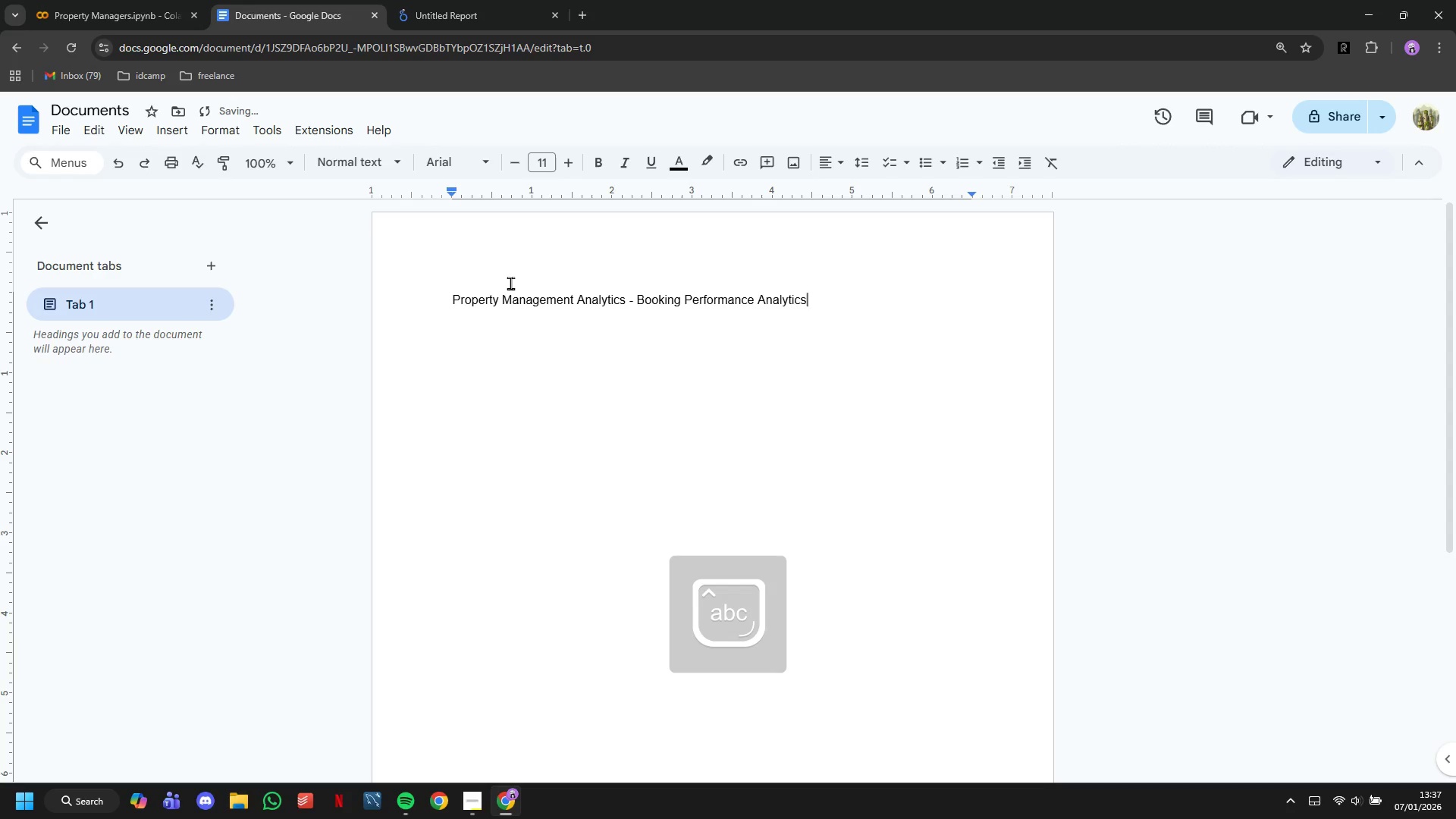 
double_click([544, 309])
 